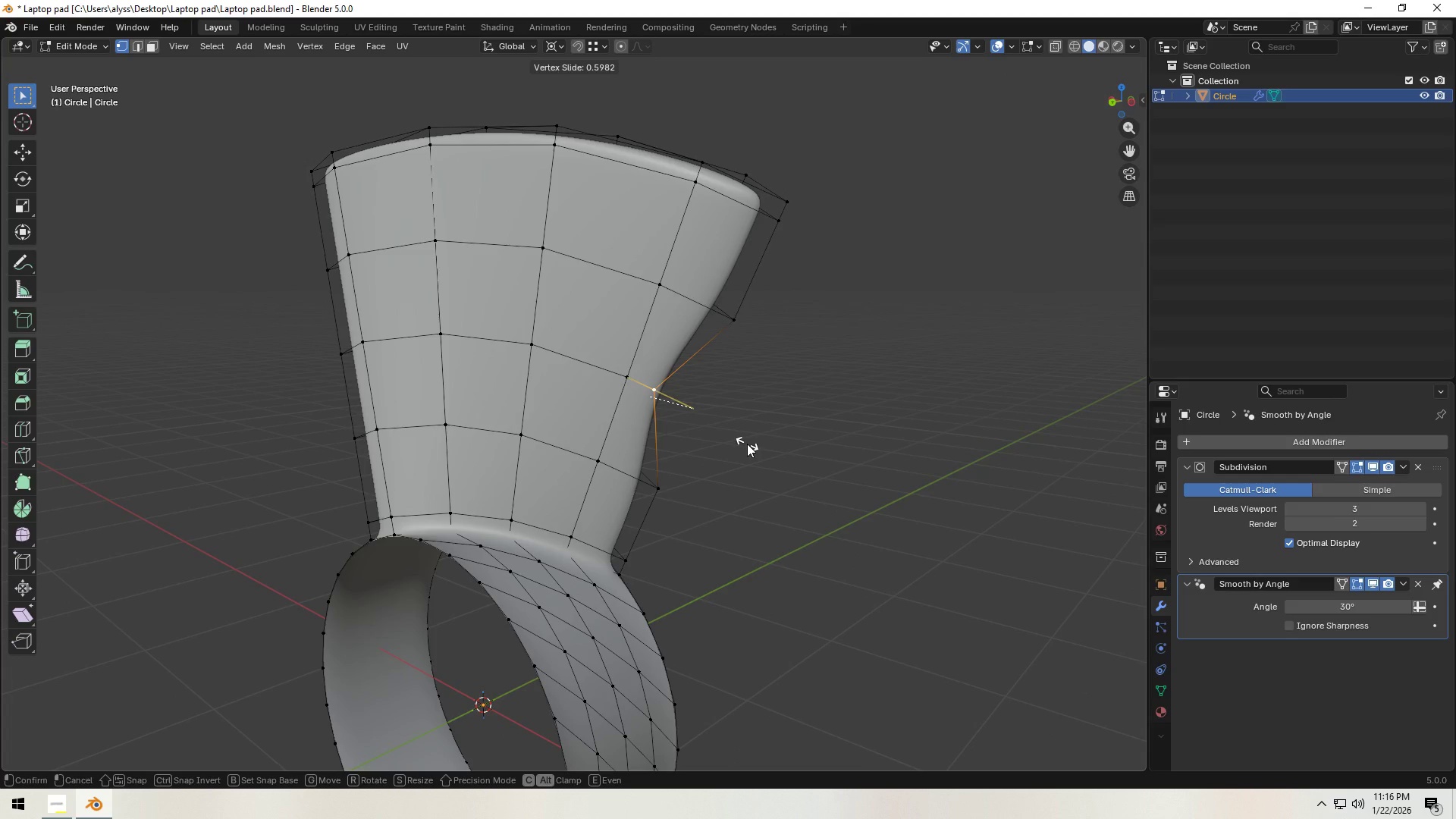 
left_click([747, 444])
 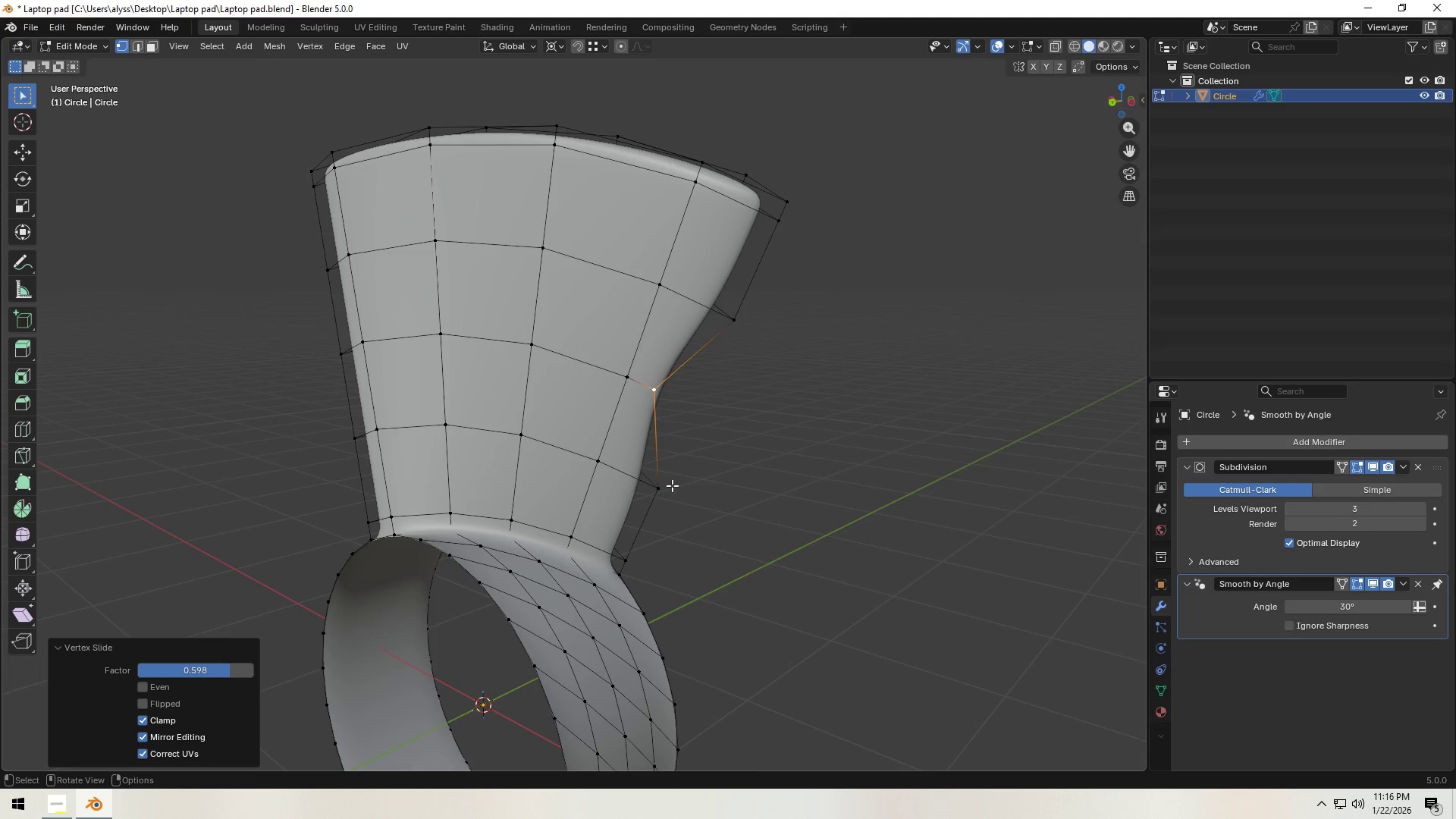 
double_click([662, 488])
 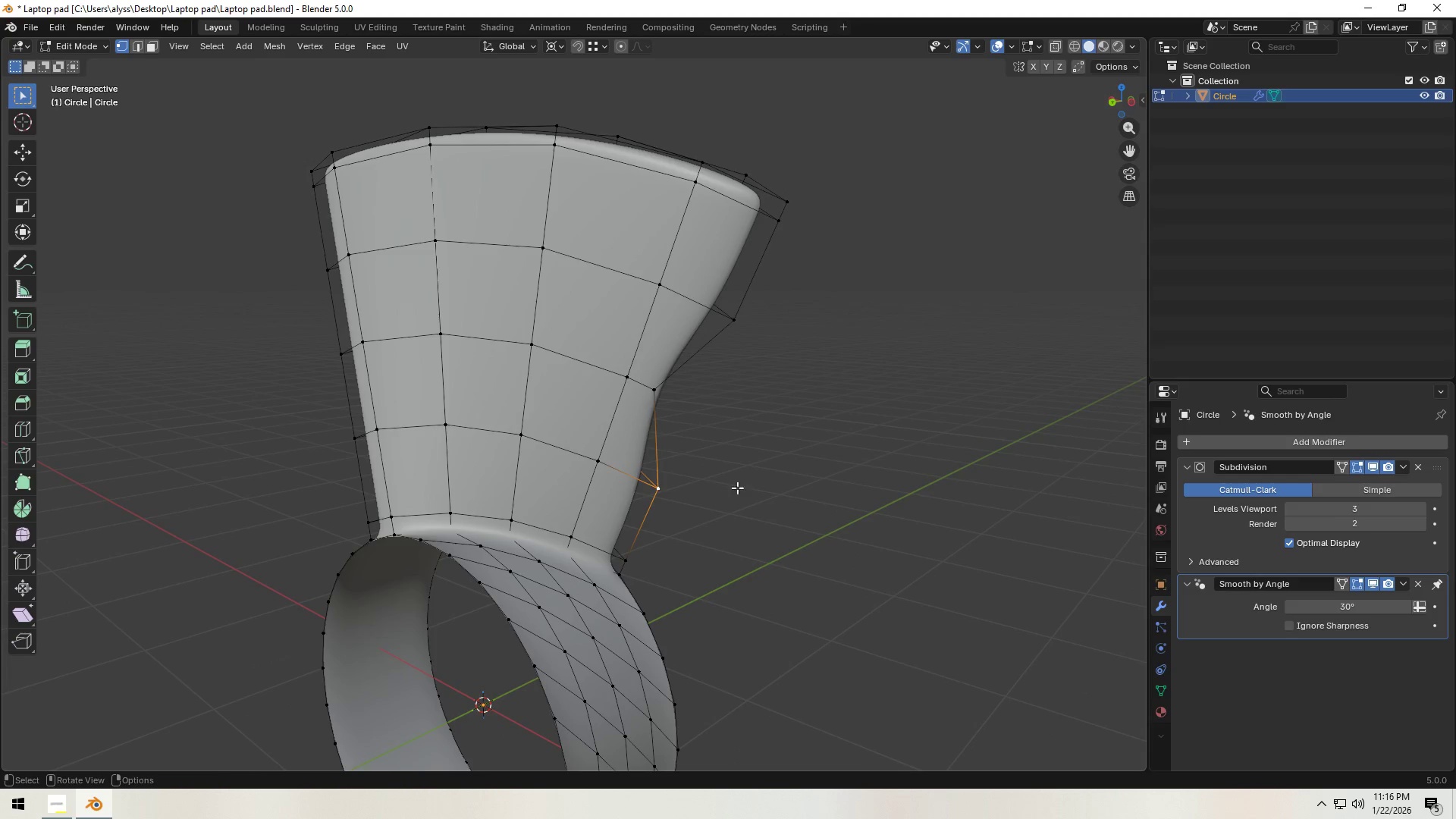 
type(gg)
 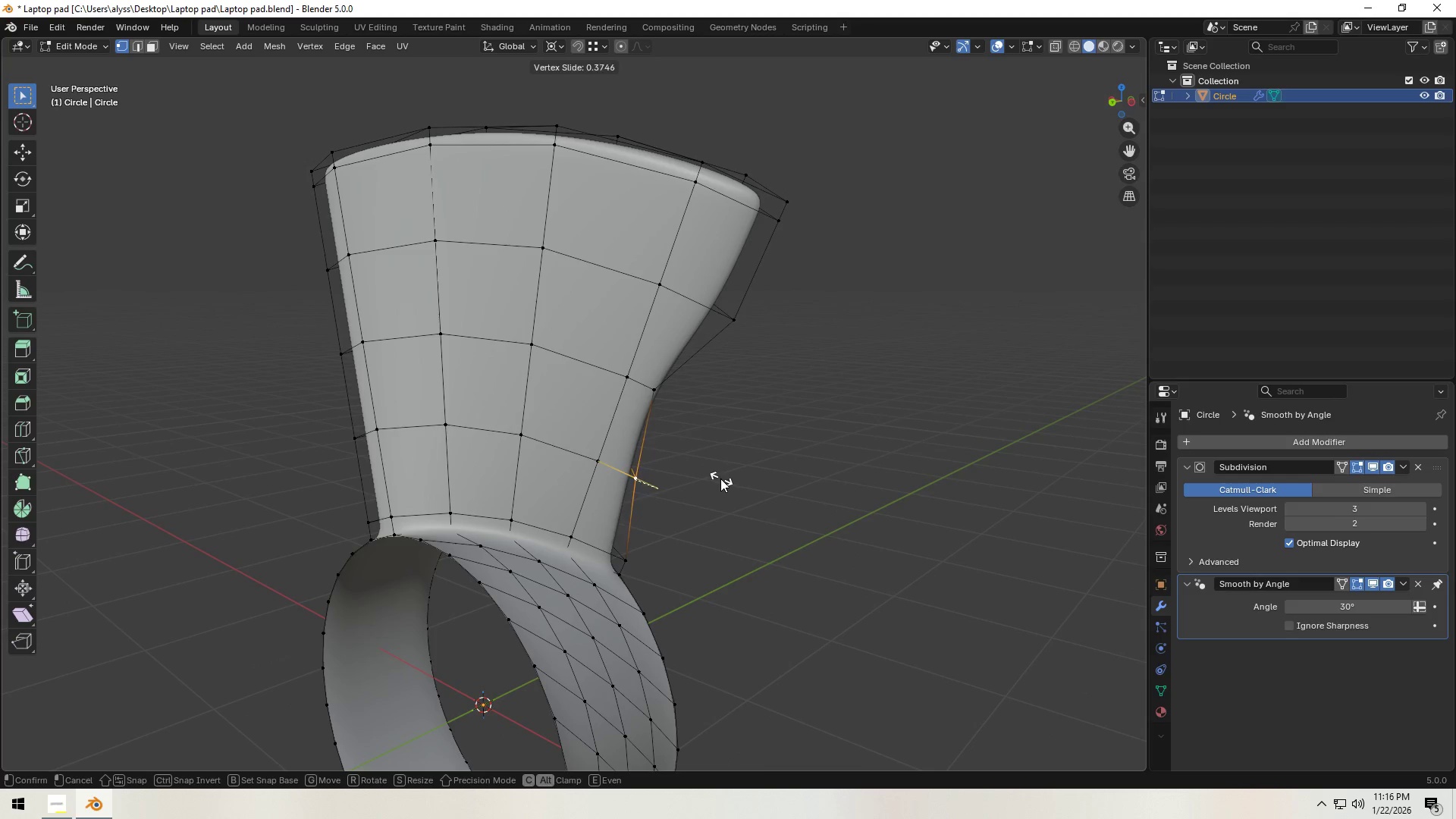 
left_click([718, 478])
 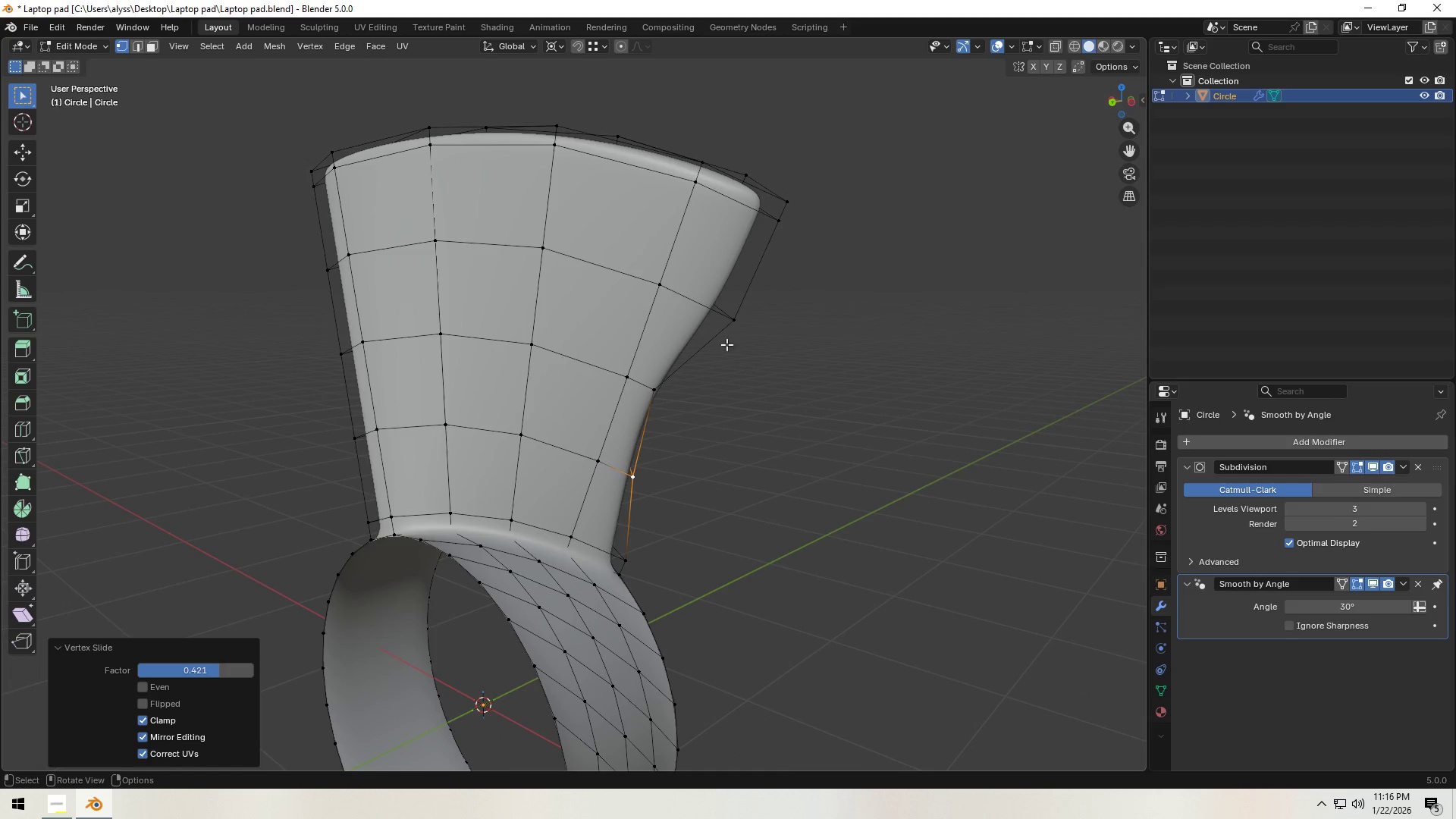 
left_click([722, 323])
 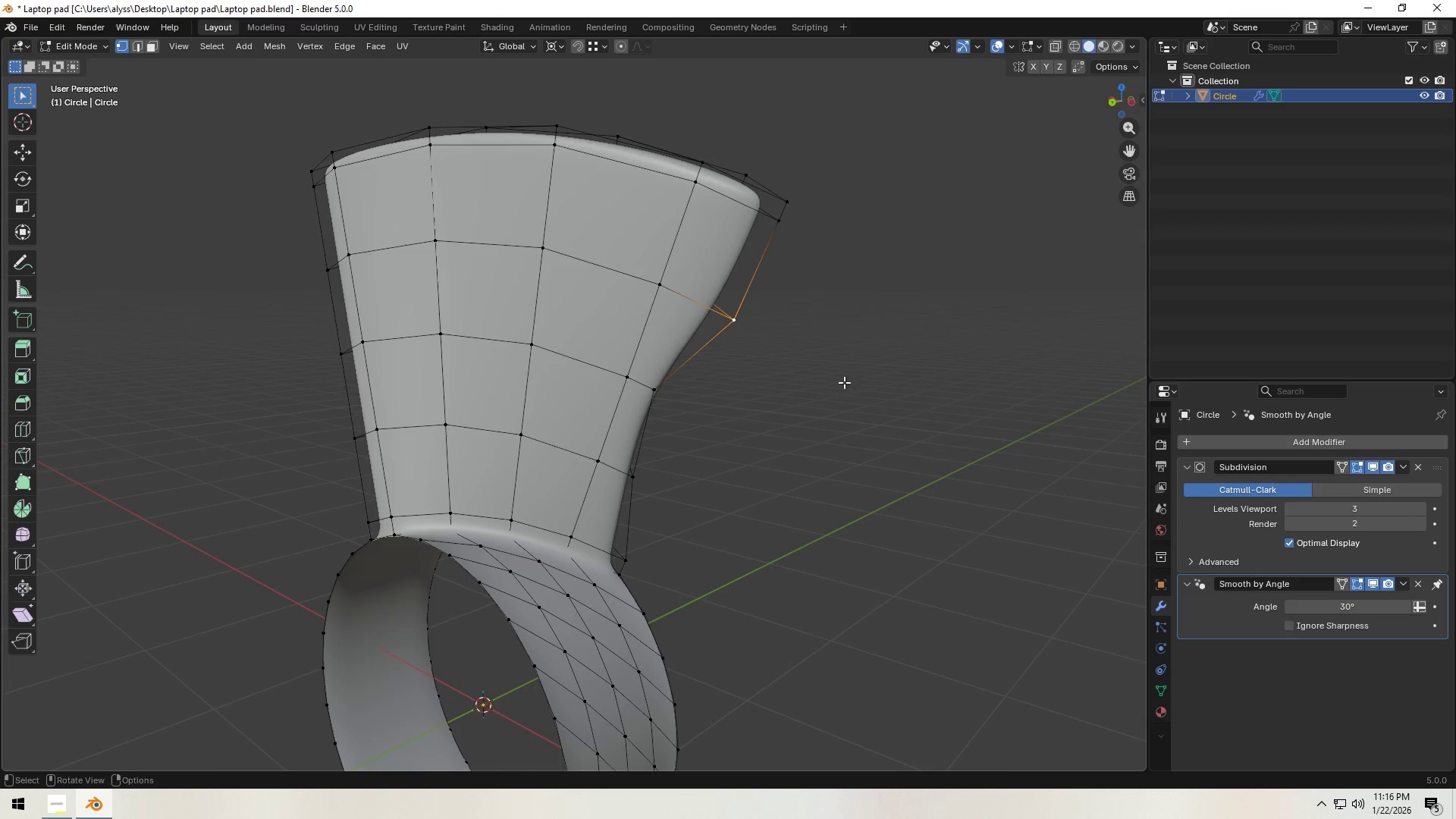 
type(gg)
 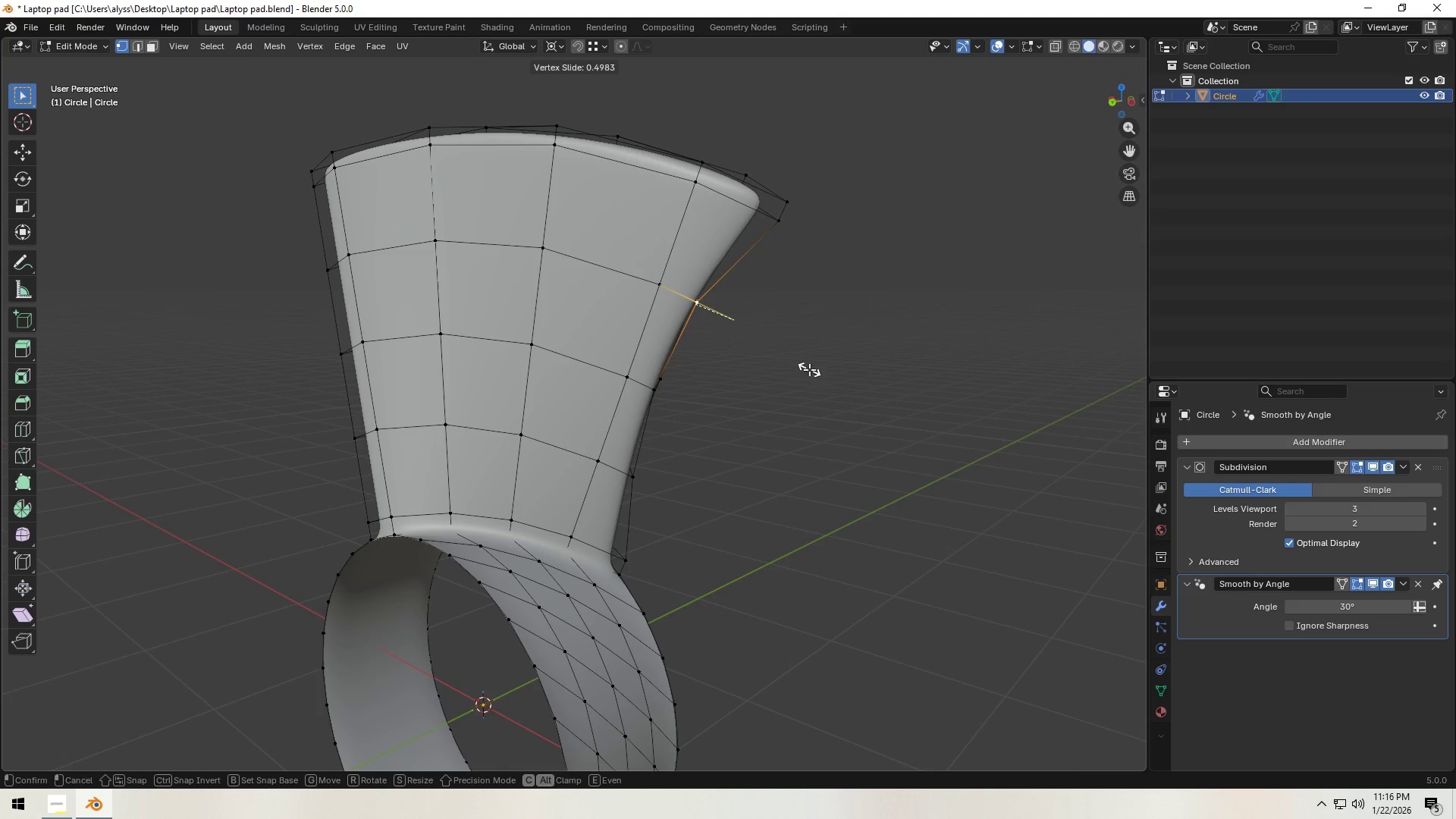 
double_click([882, 375])
 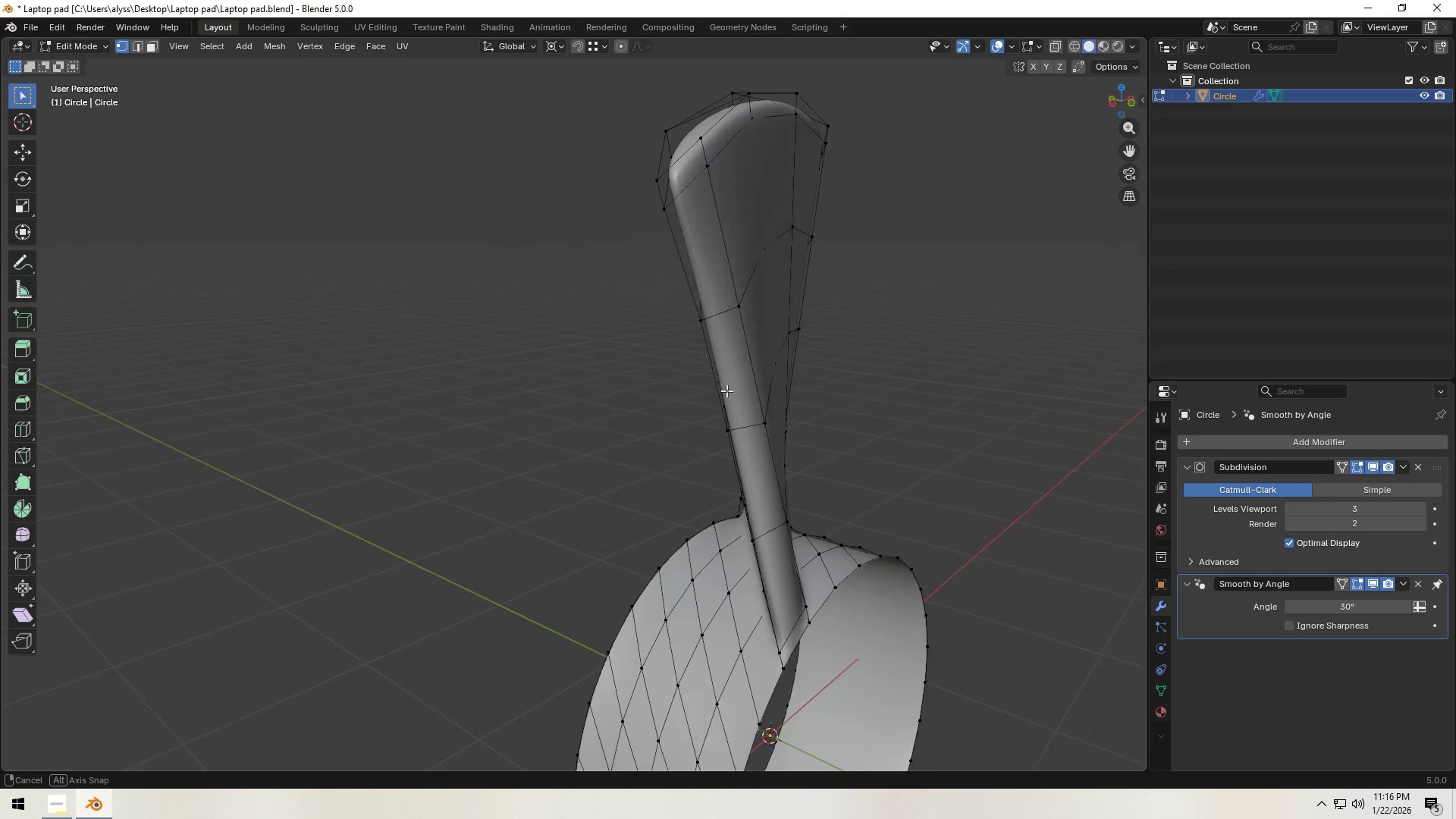 
key(Tab)
 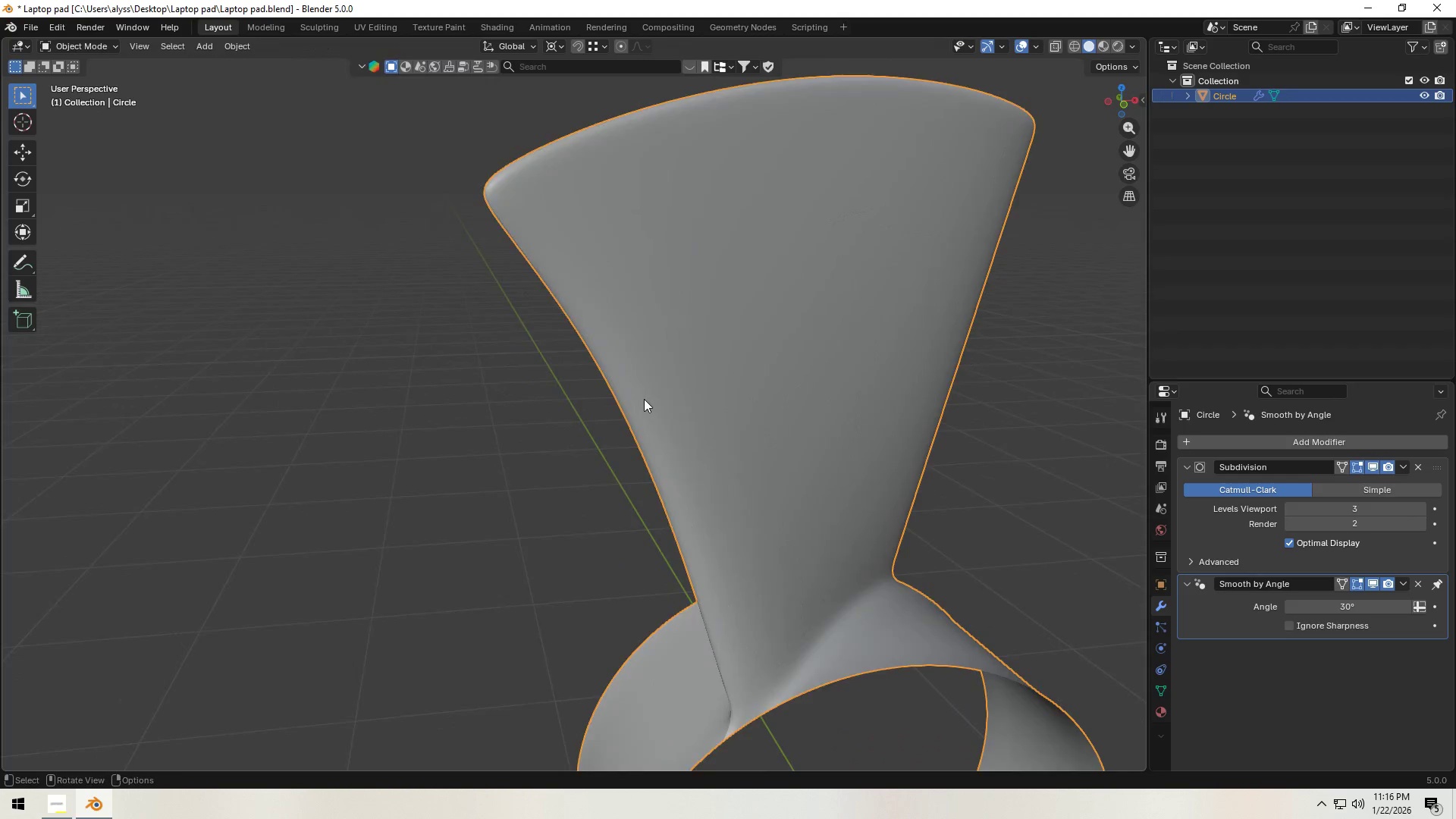 
scroll: coordinate [670, 405], scroll_direction: down, amount: 4.0
 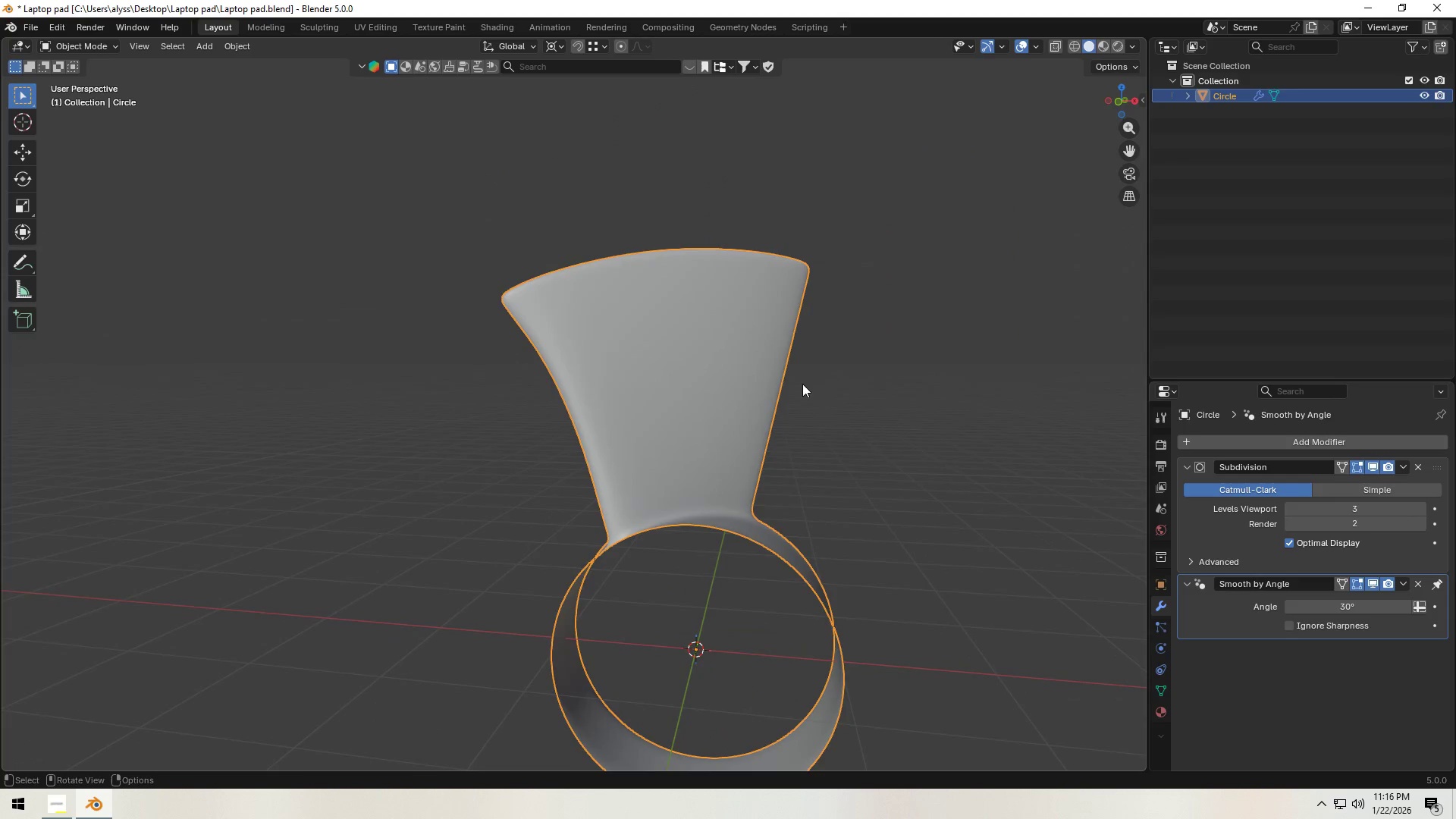 
left_click([902, 388])
 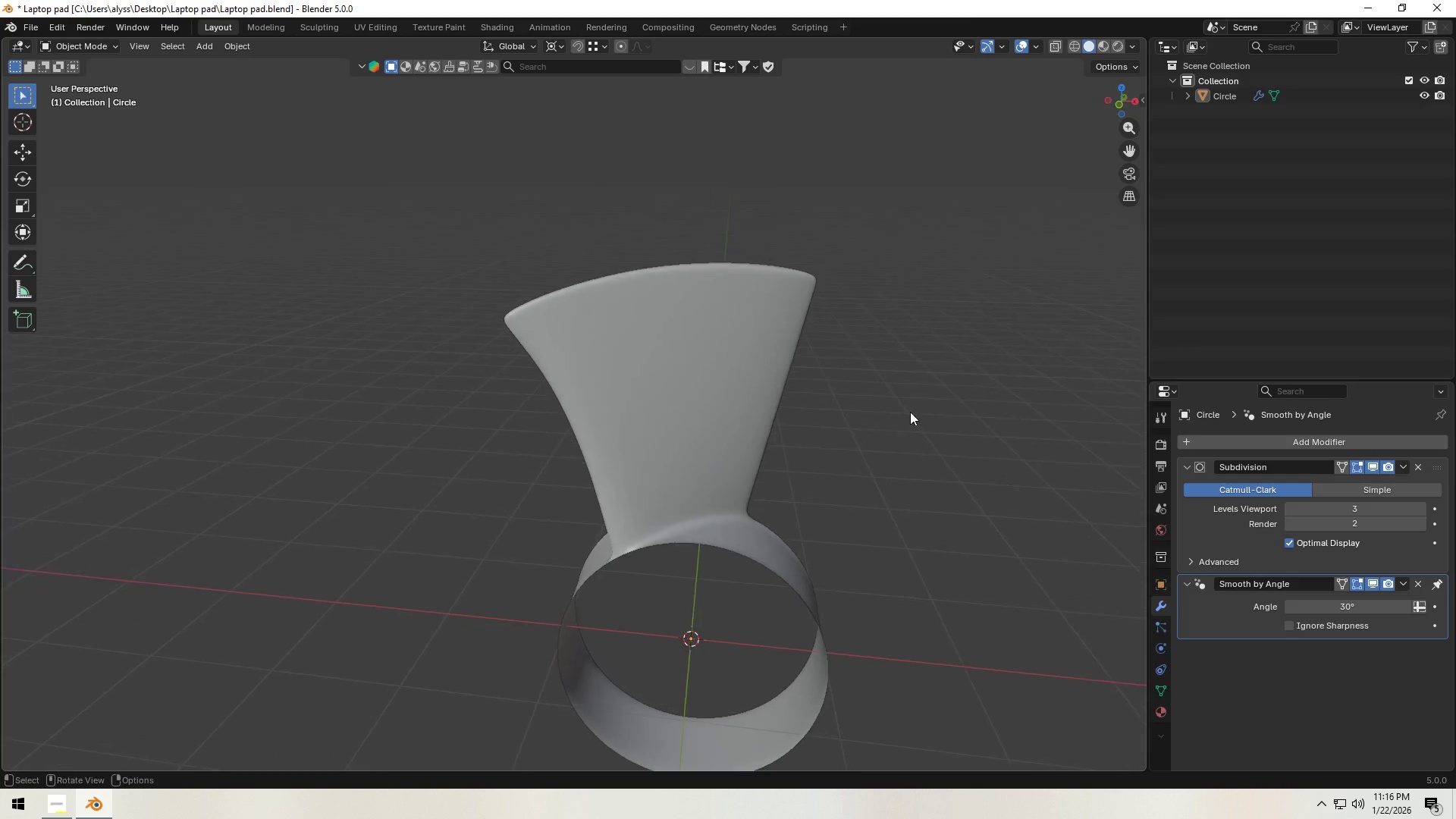 
wait(5.91)
 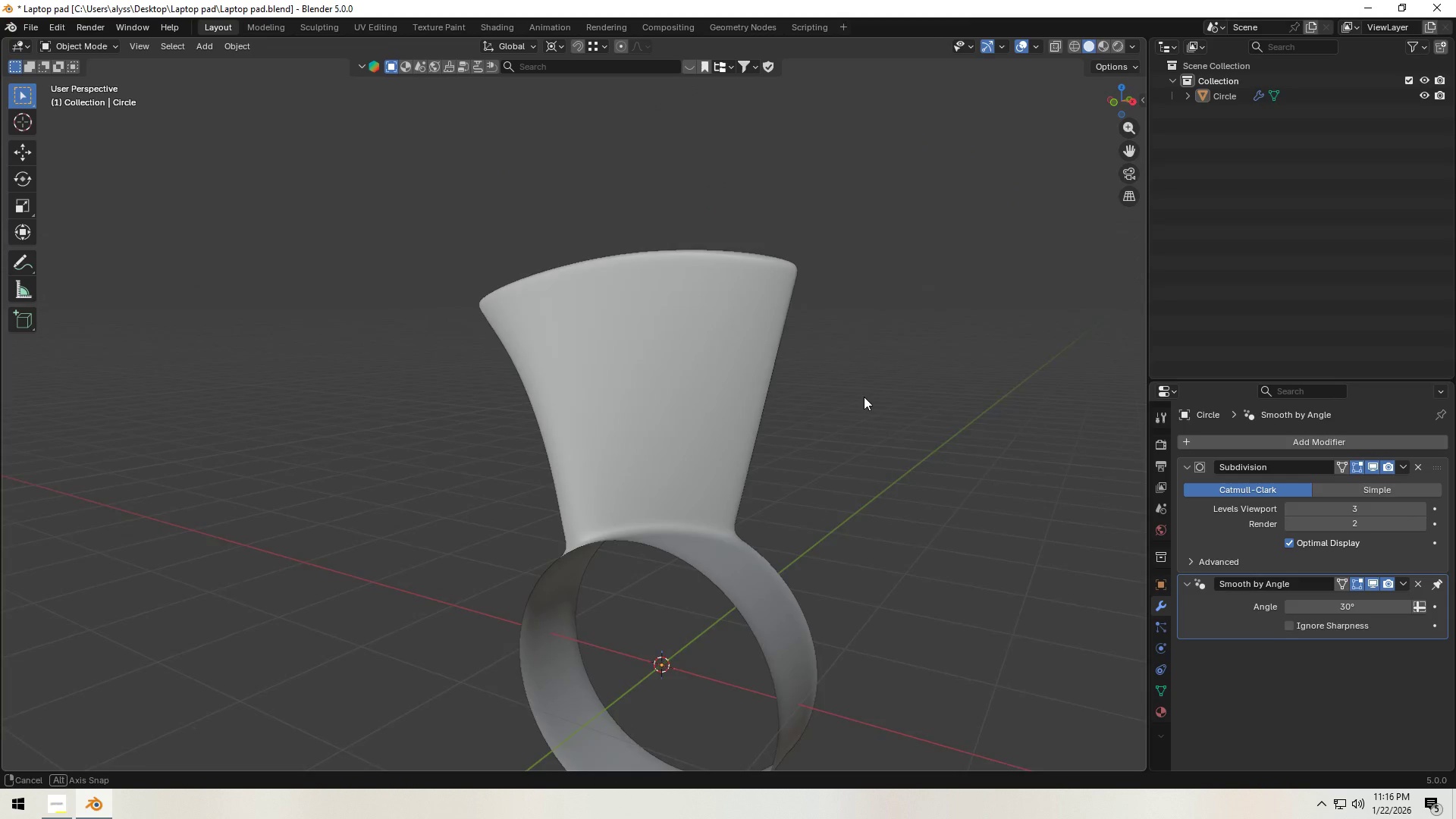 
key(Shift+ShiftLeft)
 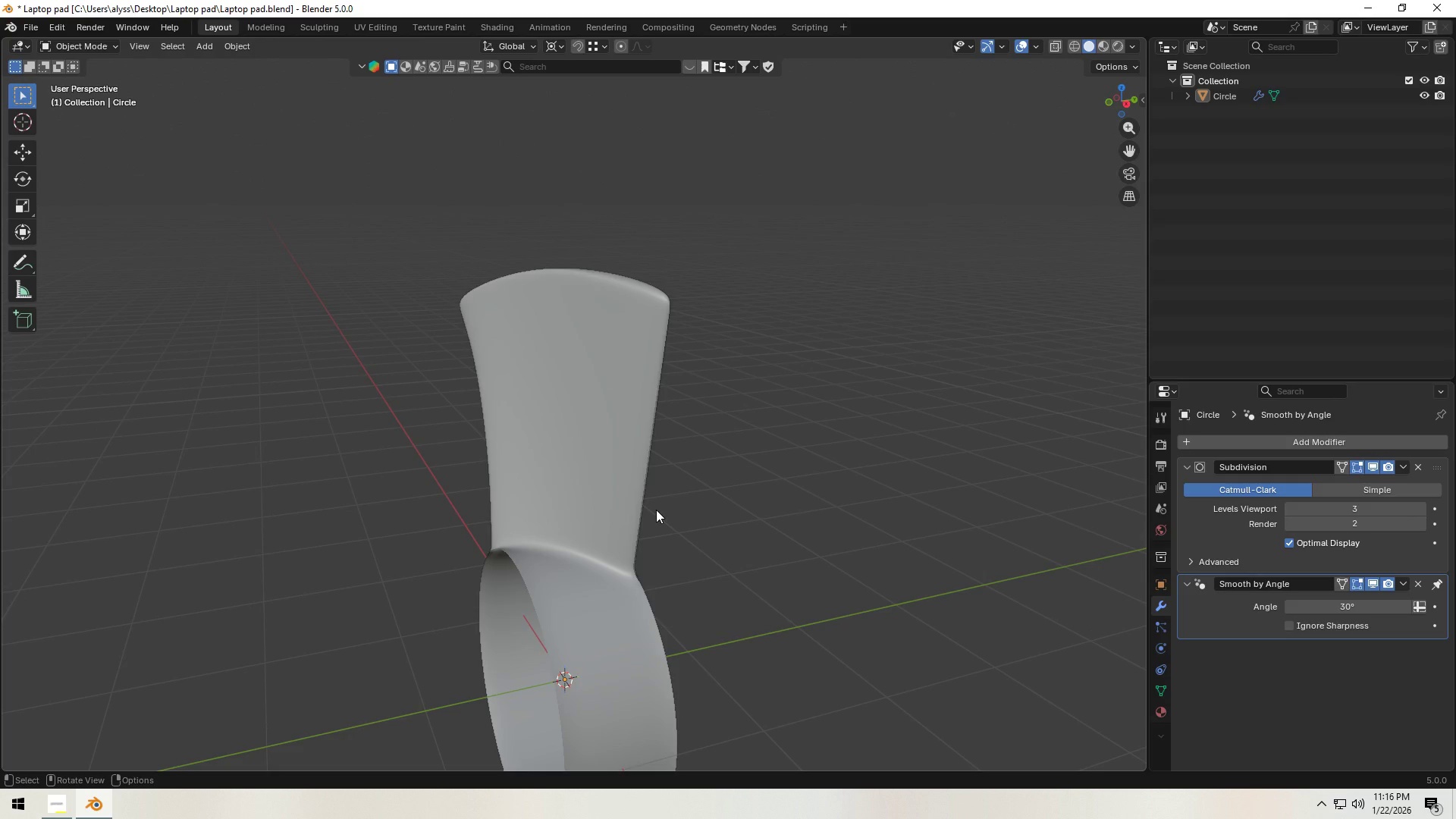 
wait(12.58)
 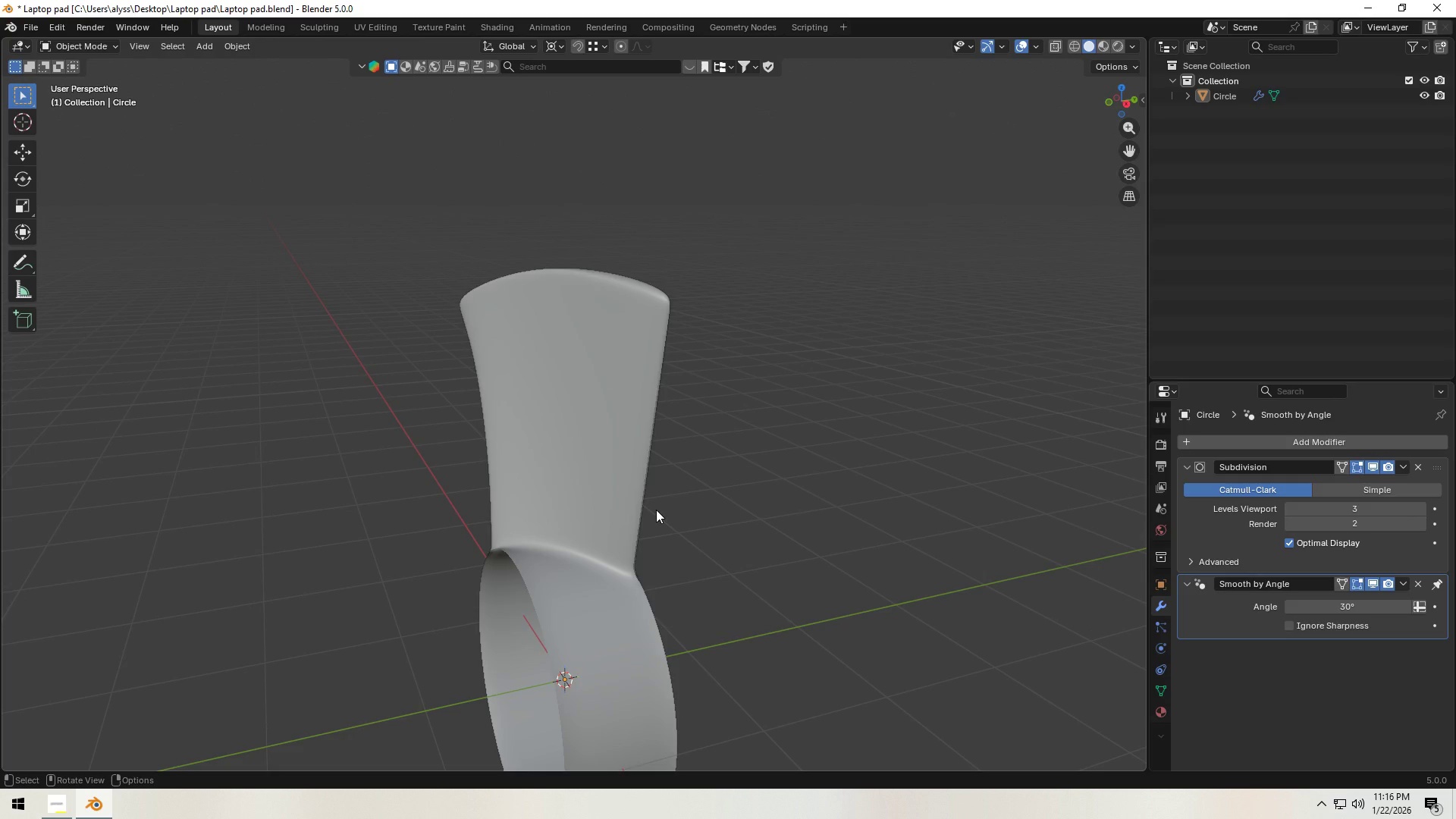 
left_click([9, 818])
 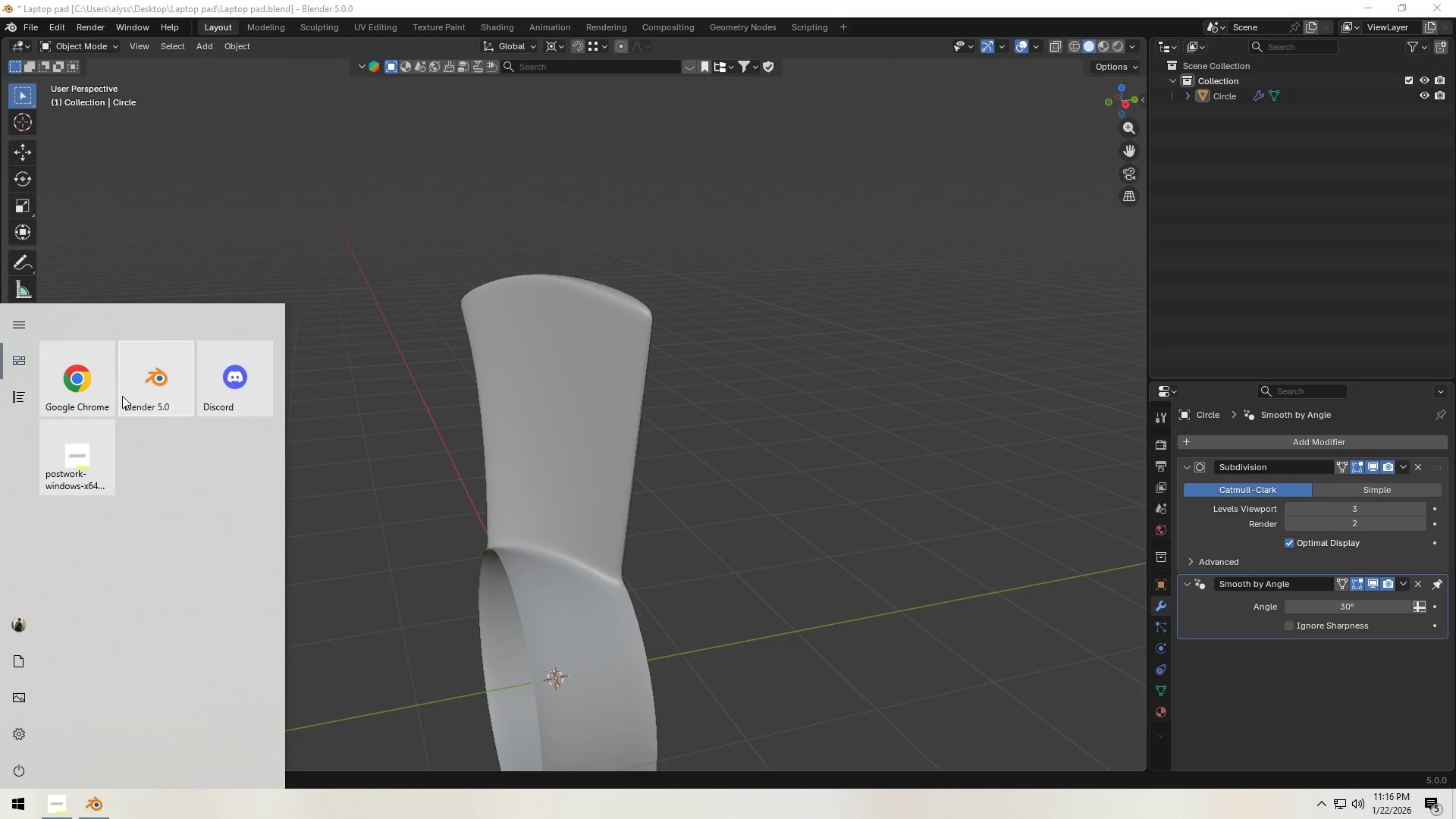 
left_click([74, 397])
 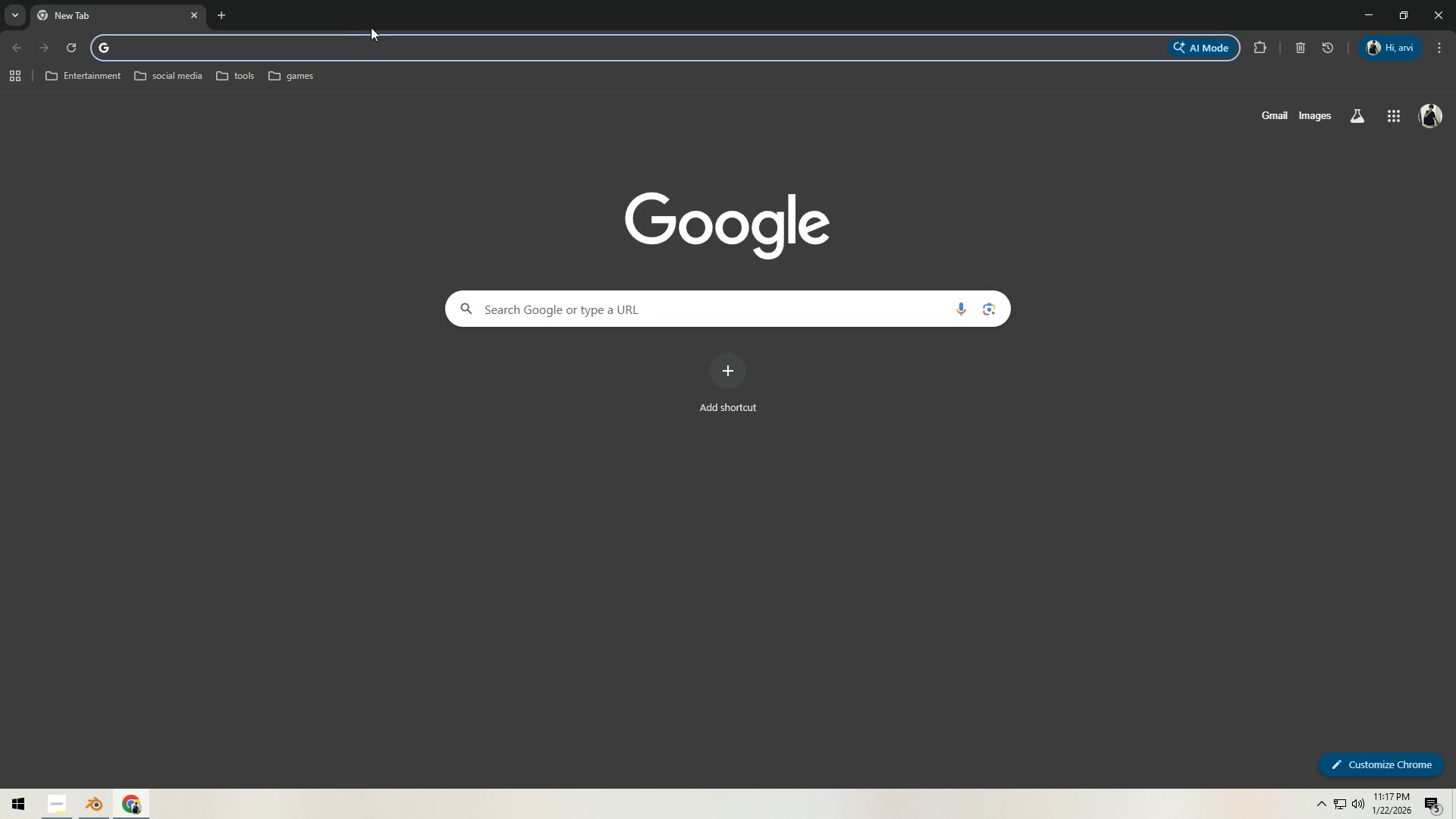 
double_click([376, 44])
 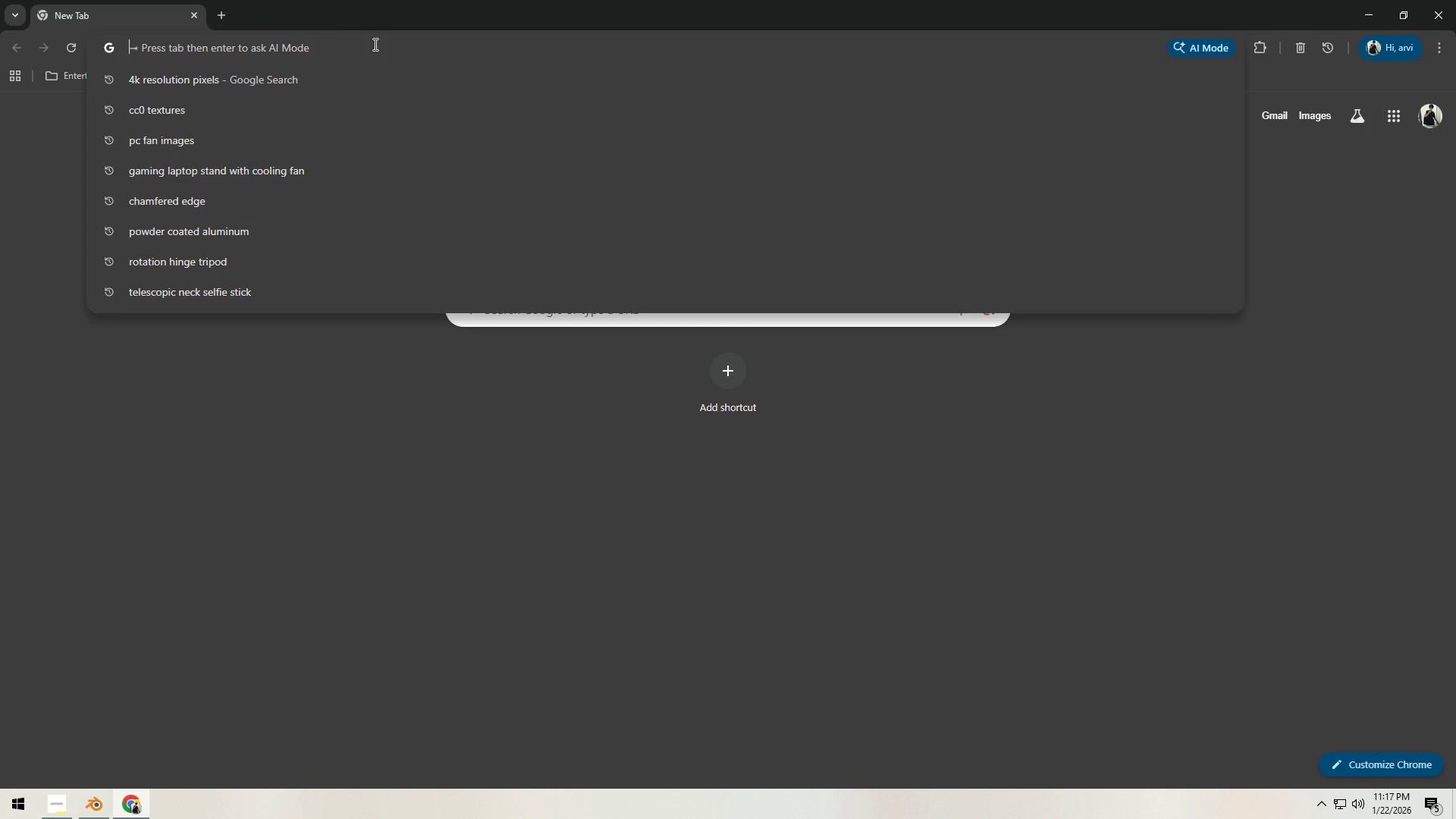 
type(pc fan images)
 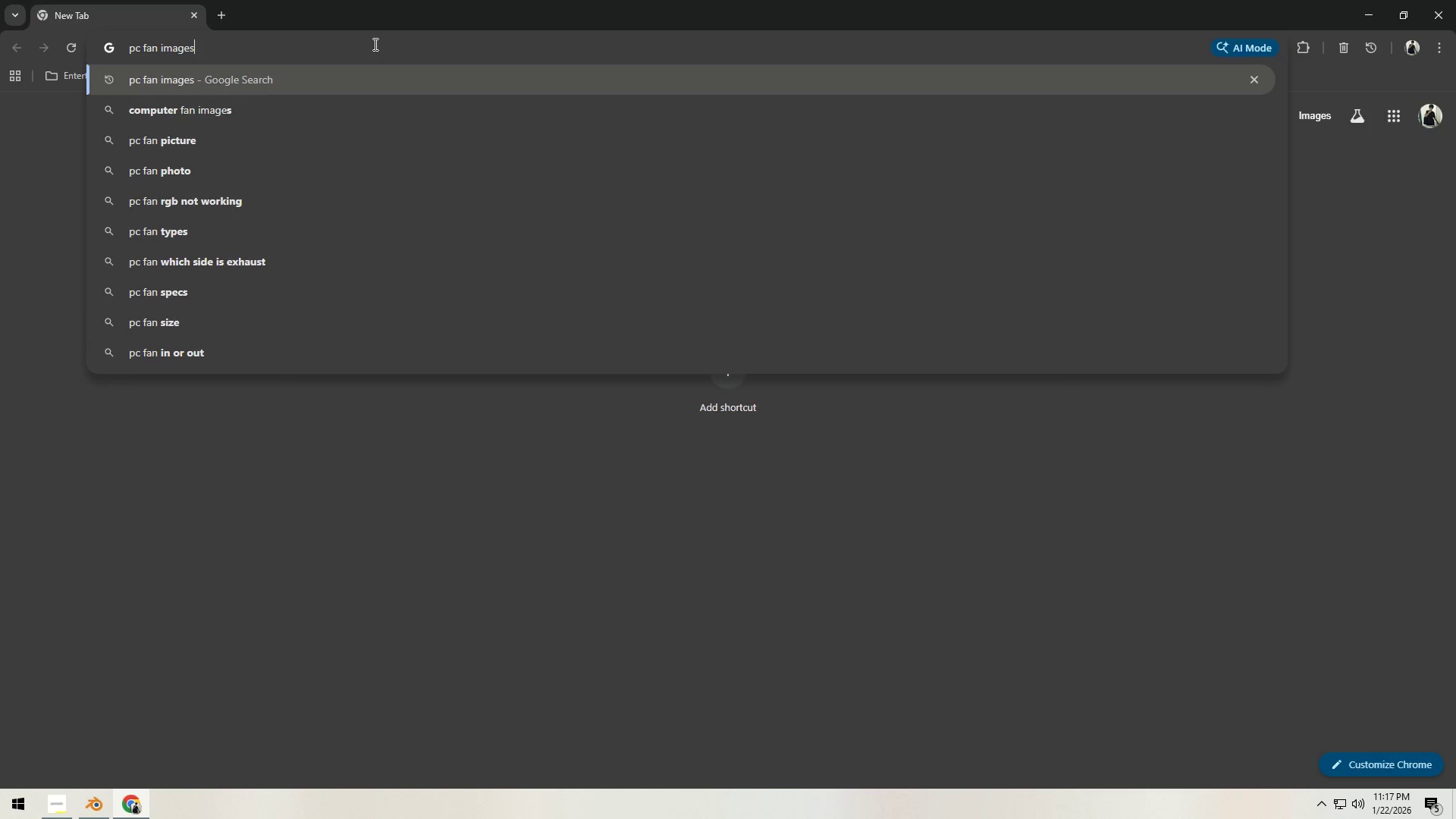 
key(Enter)
 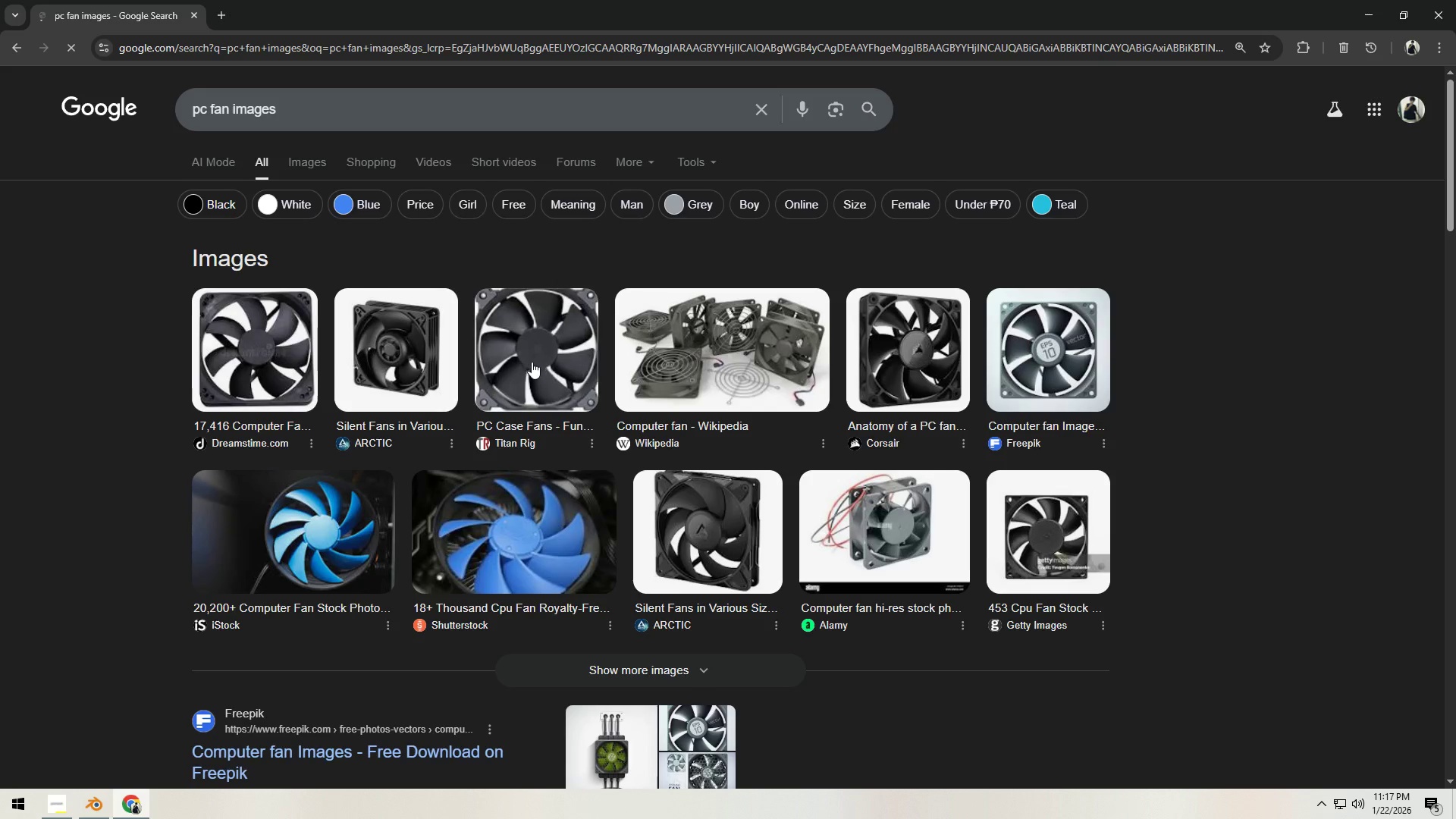 
key(Alt+AltLeft)
 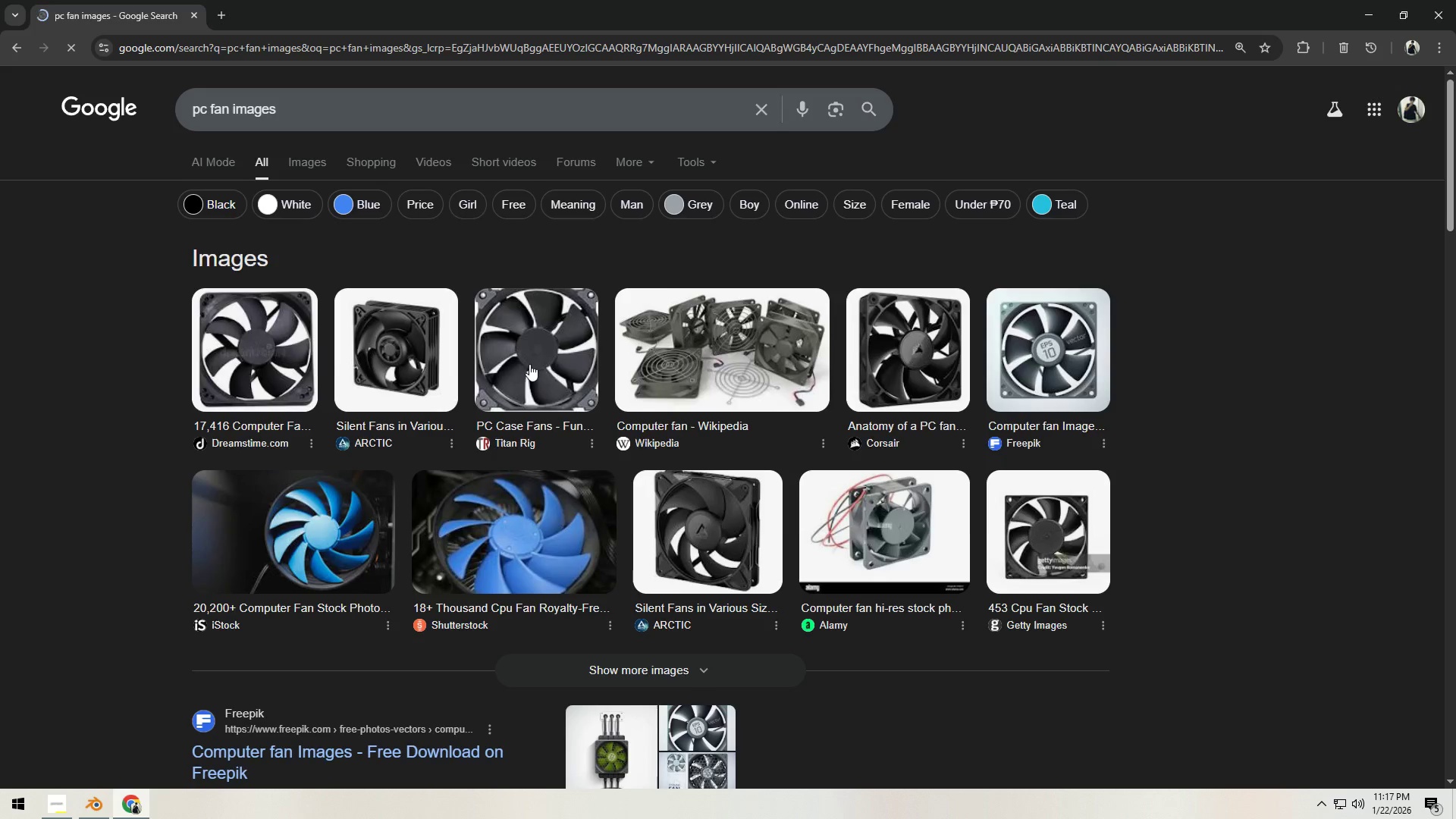 
key(Alt+Tab)
 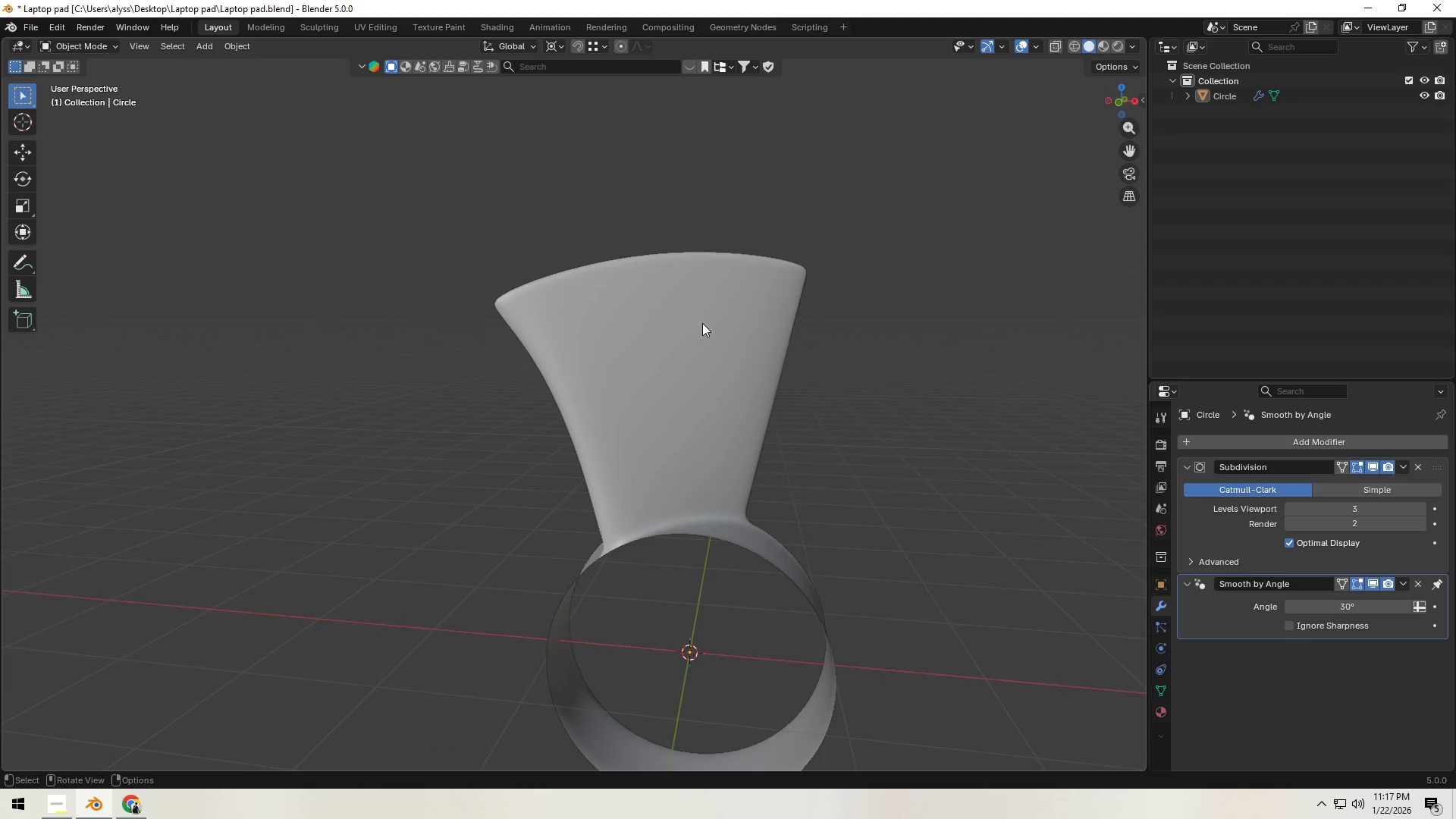 
left_click([742, 328])
 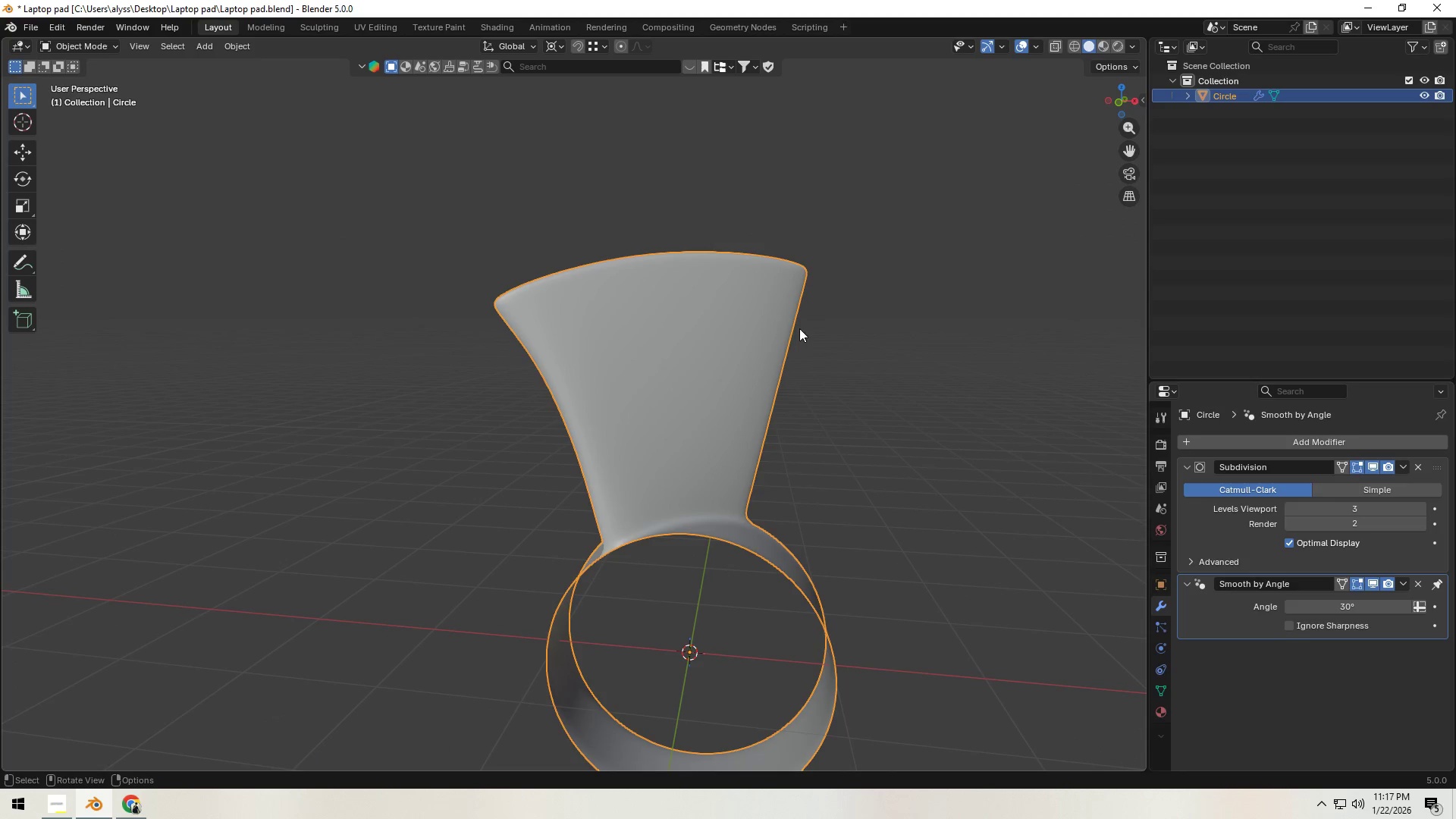 
key(Tab)
 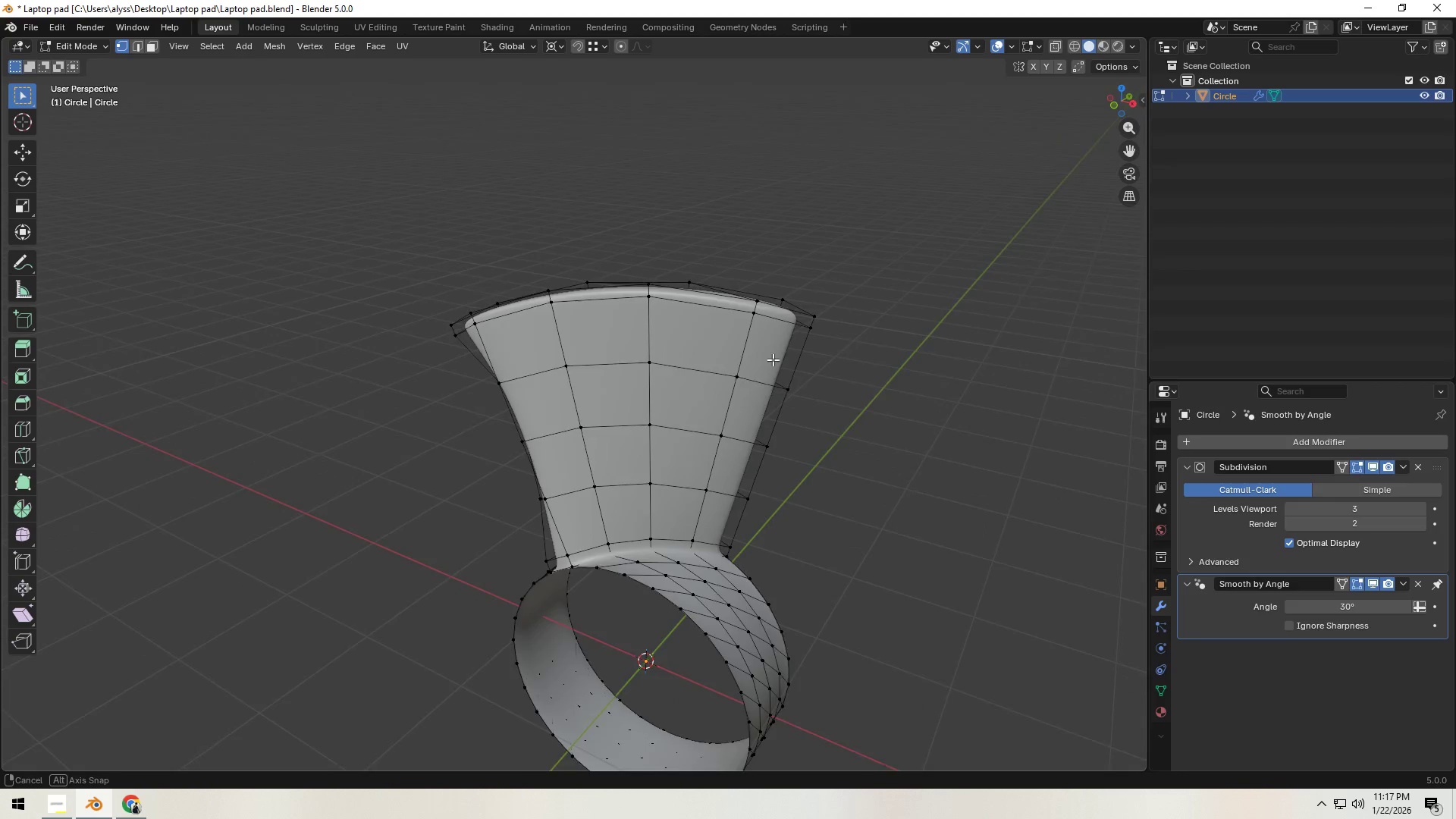 
hold_key(key=ShiftLeft, duration=0.34)
 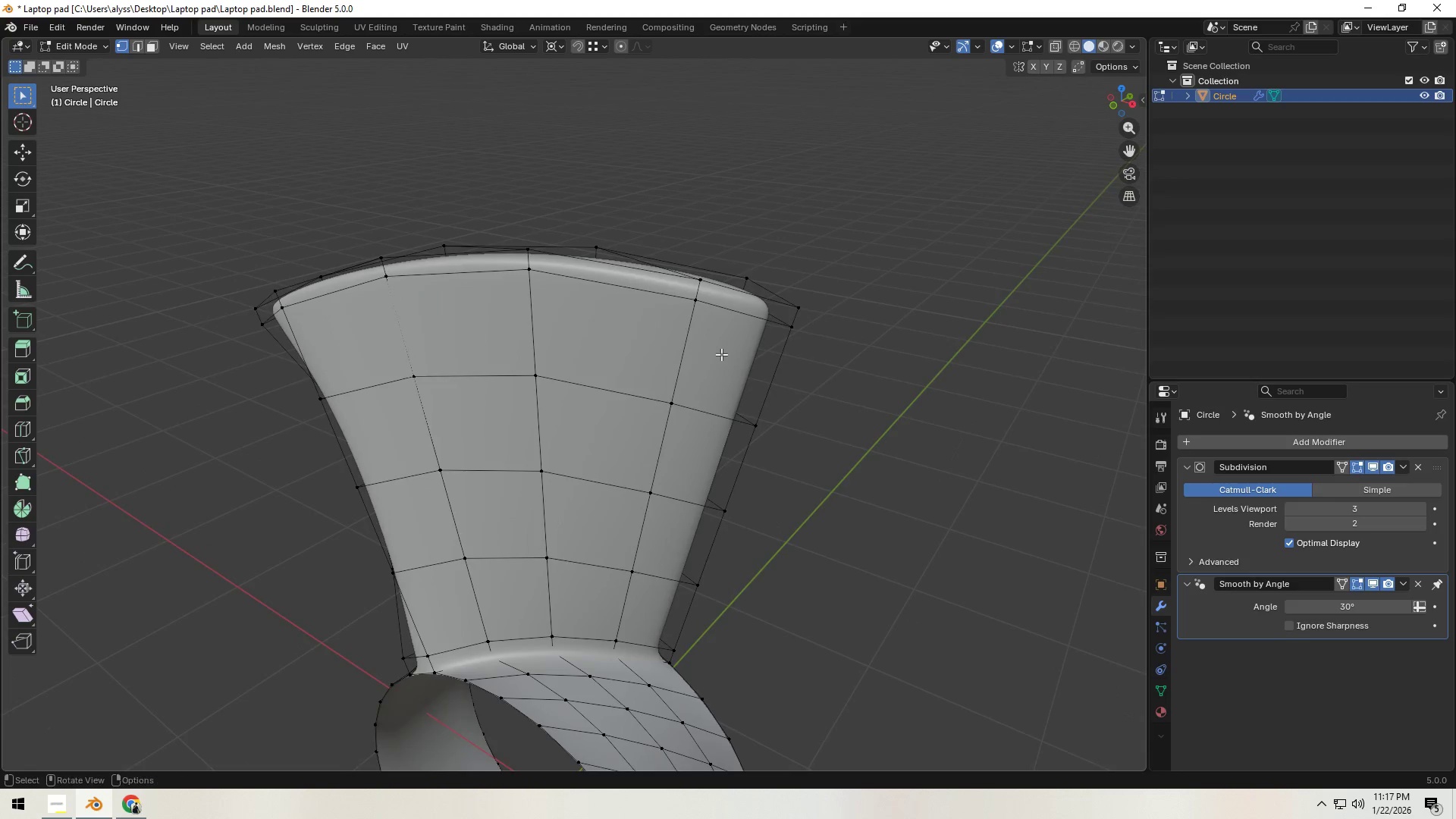 
scroll: coordinate [723, 354], scroll_direction: up, amount: 3.0
 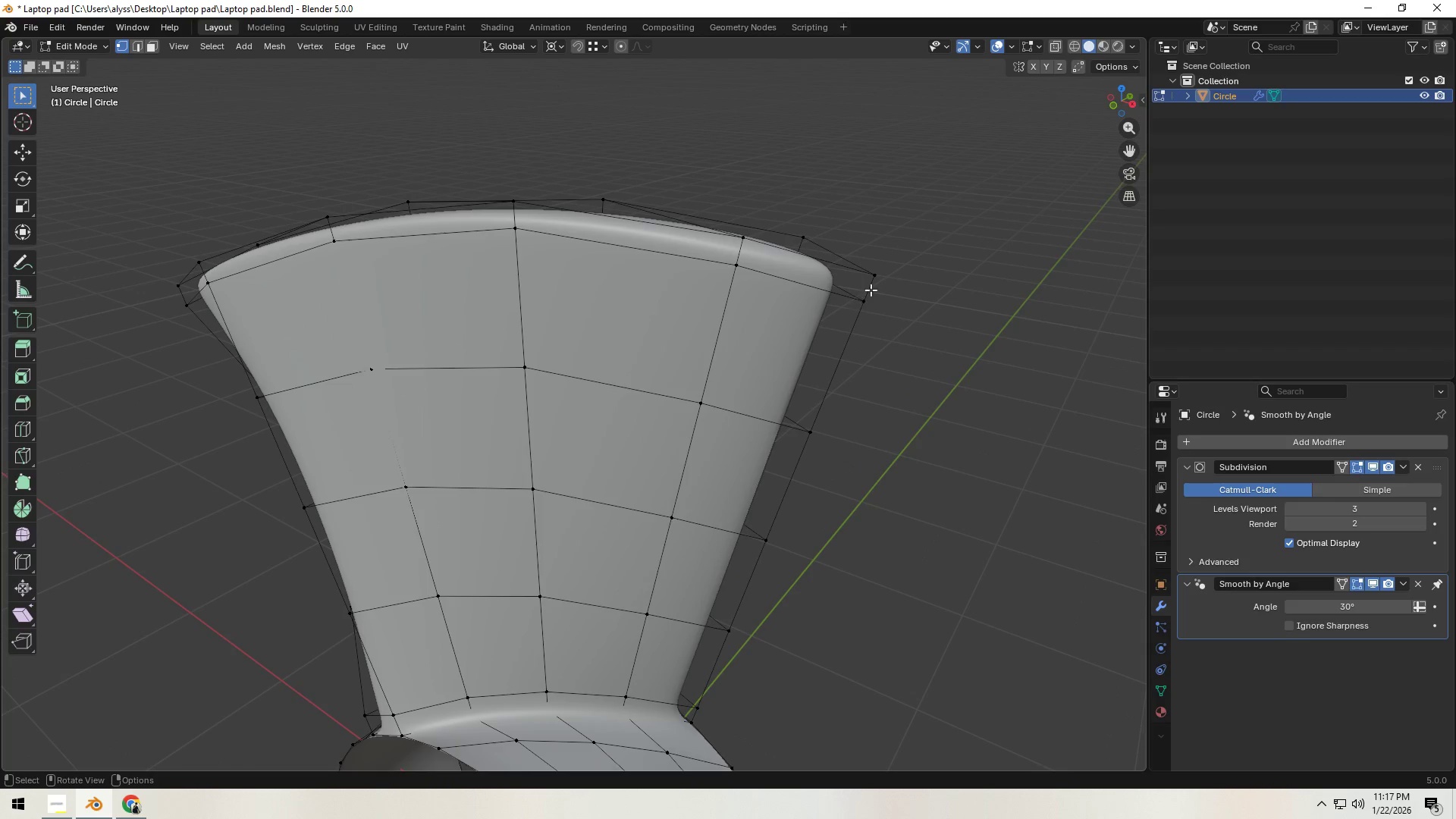 
left_click([874, 279])
 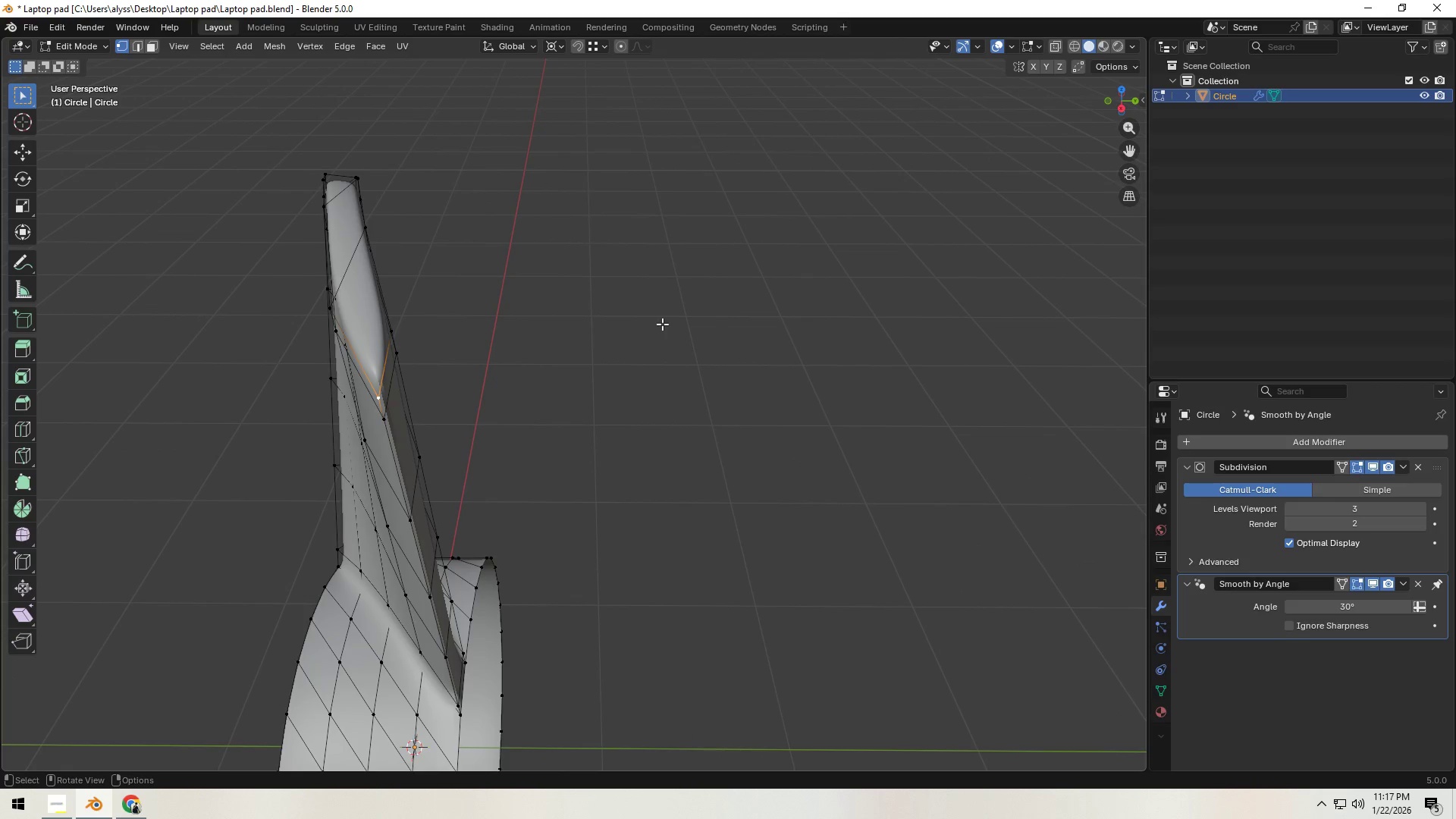 
key(Backquote)
 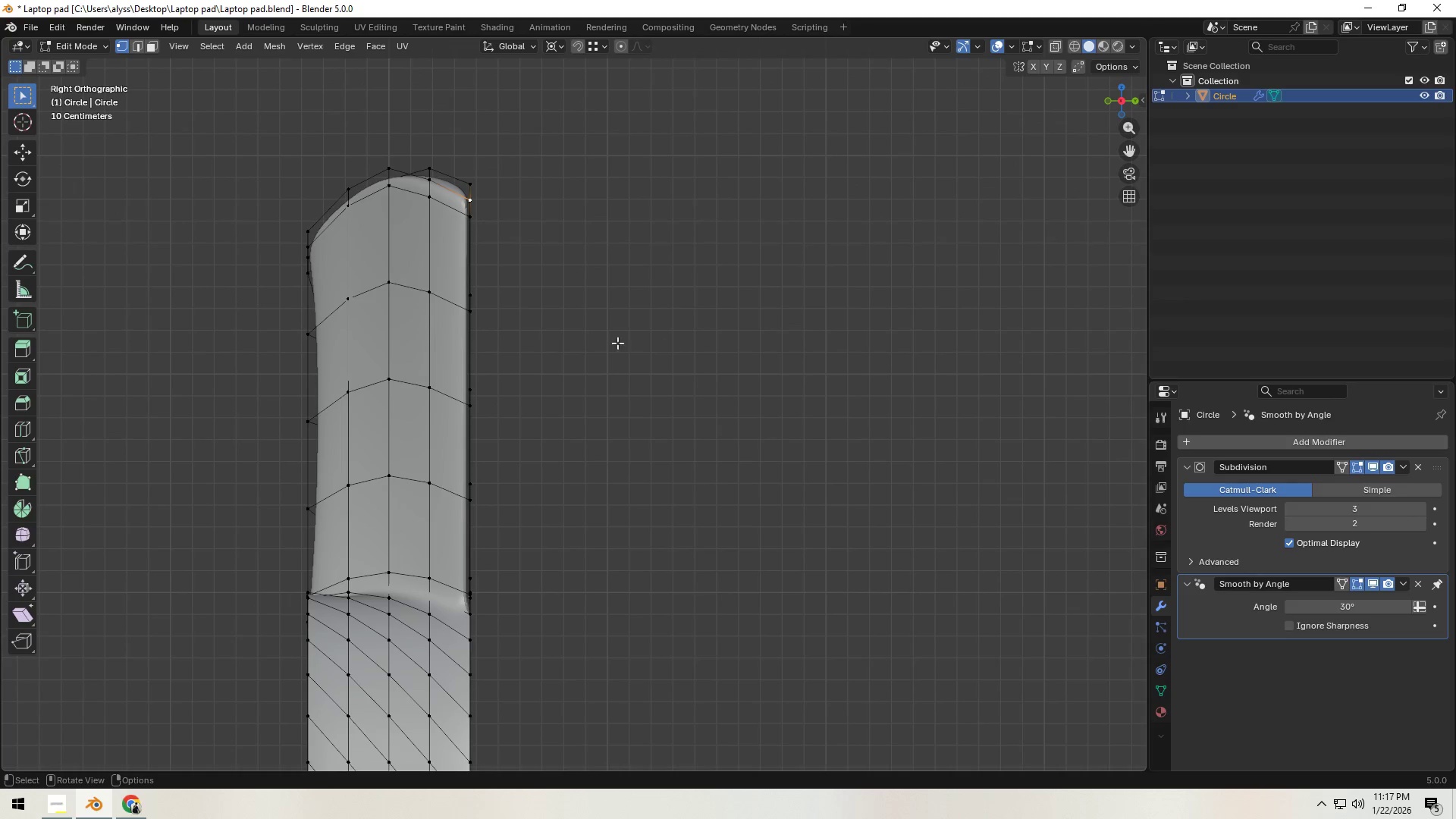 
key(Backquote)
 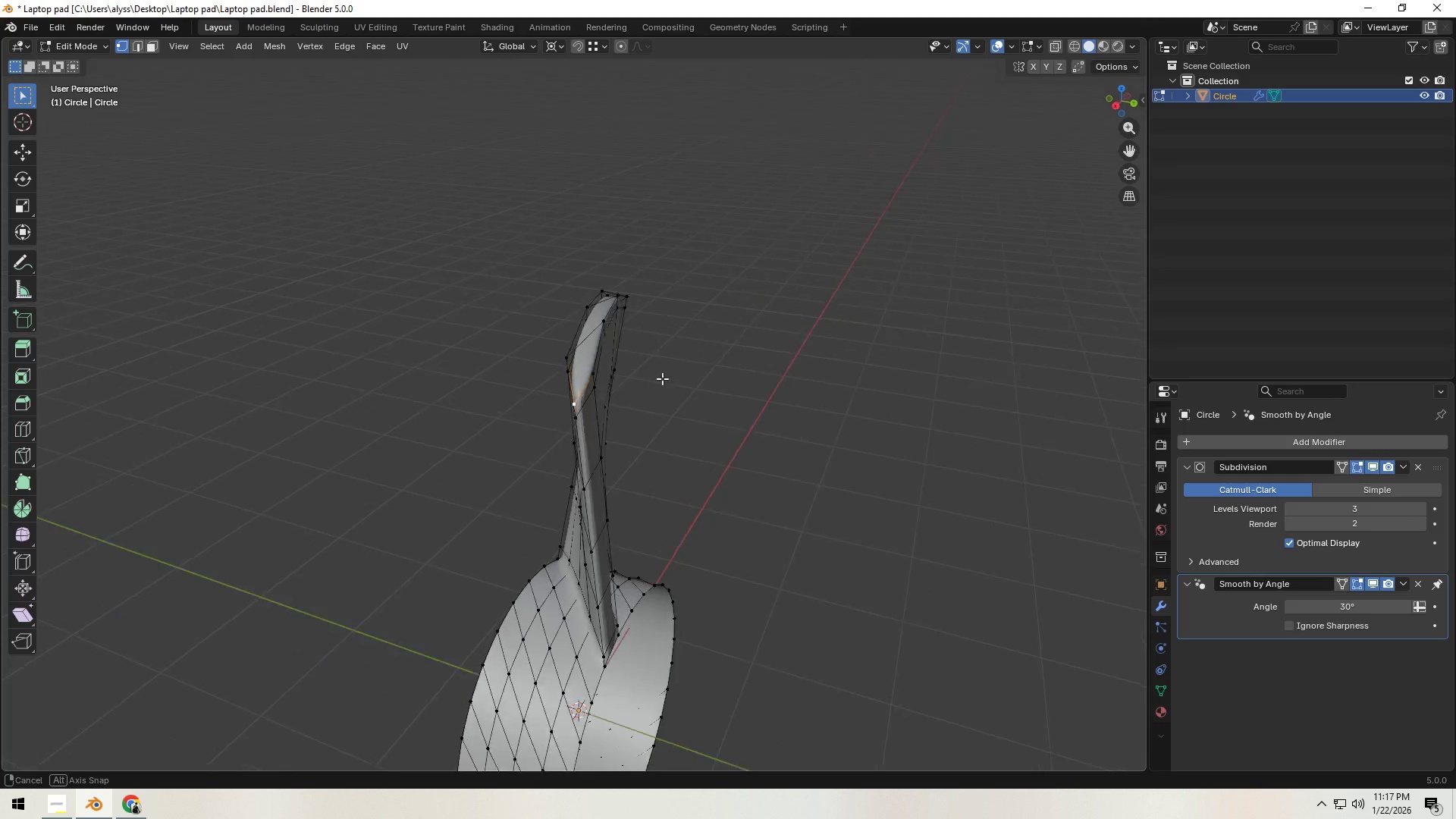 
scroll: coordinate [617, 408], scroll_direction: up, amount: 6.0
 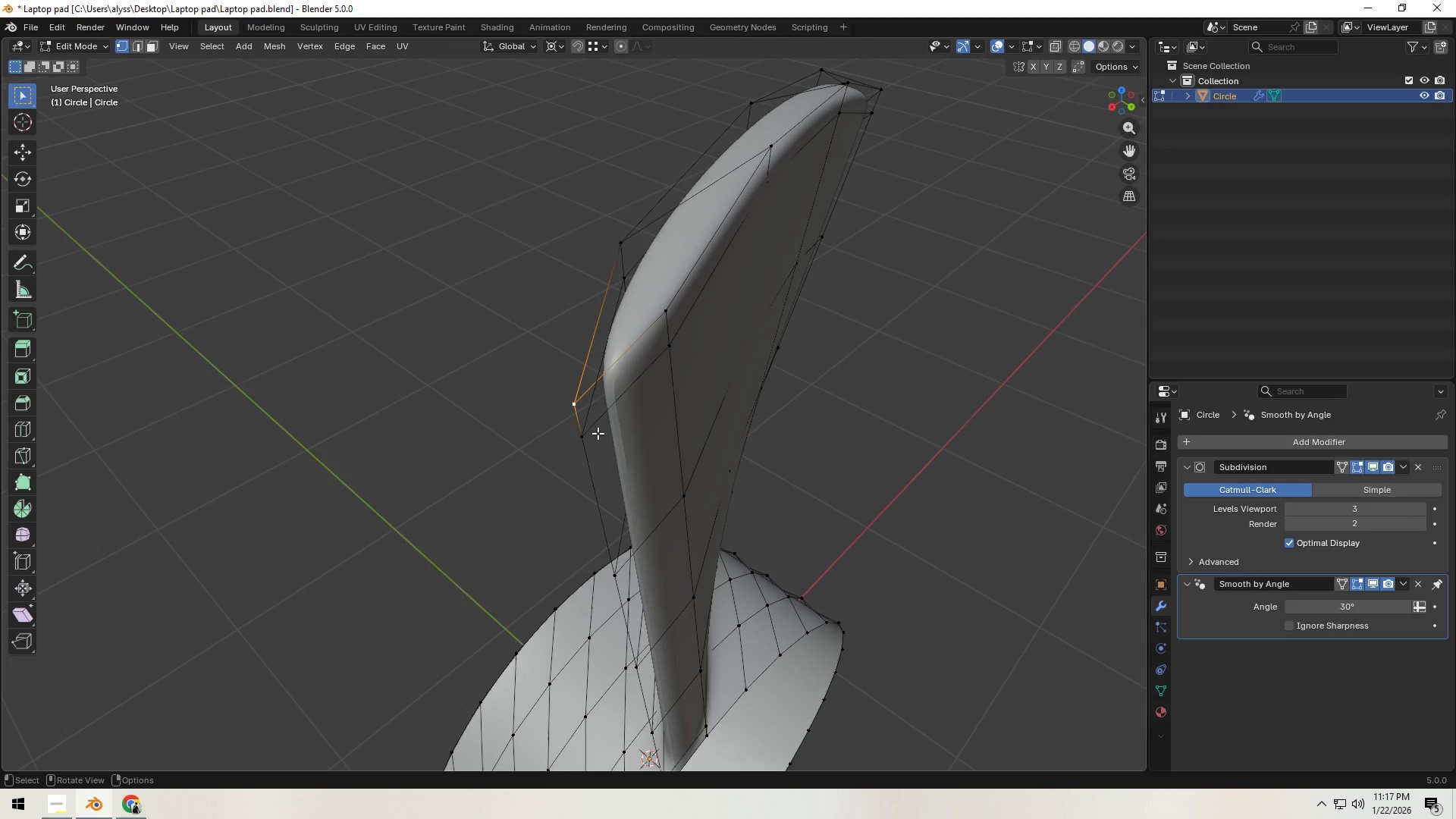 
type(gg)
 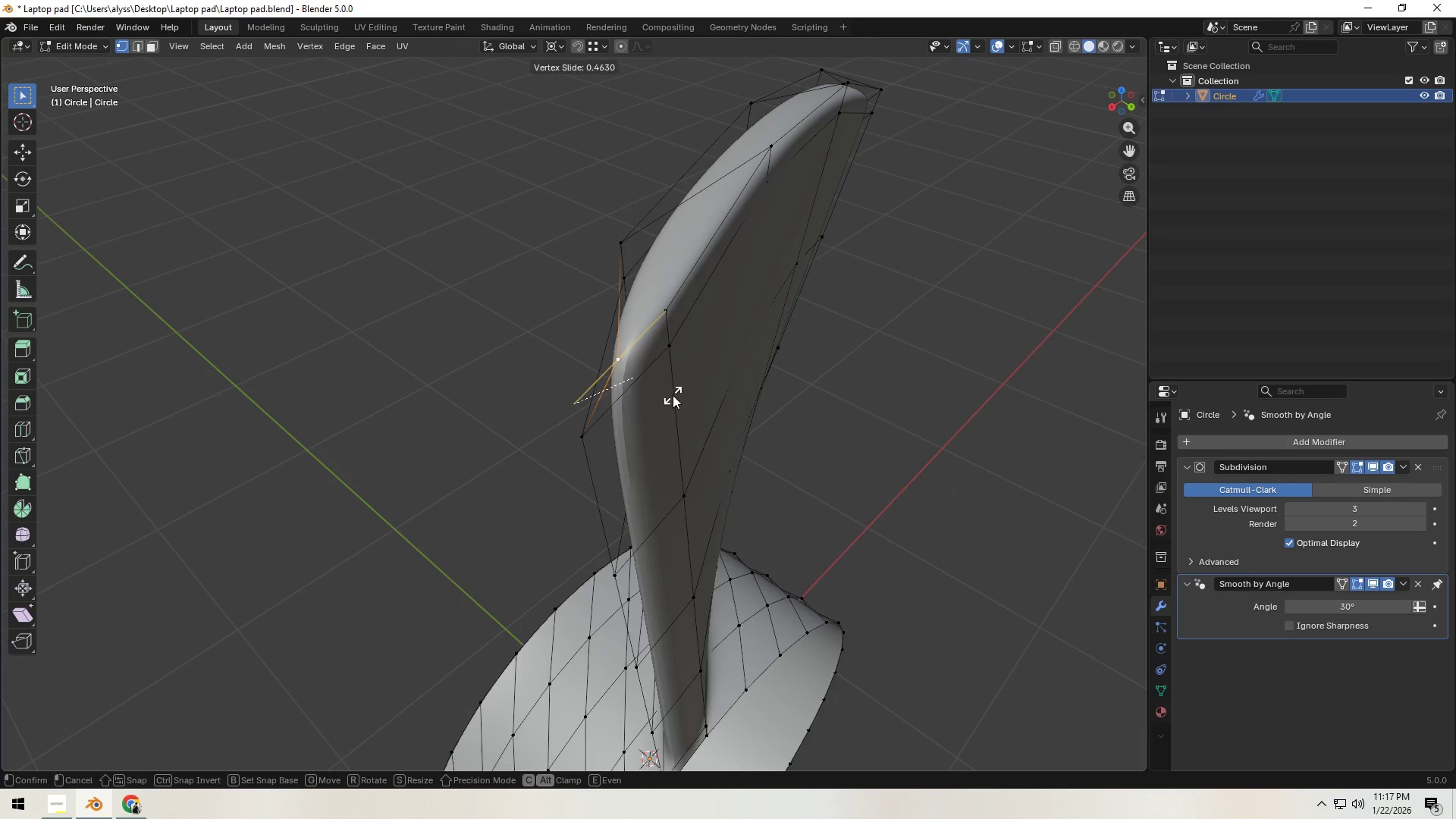 
left_click([673, 395])
 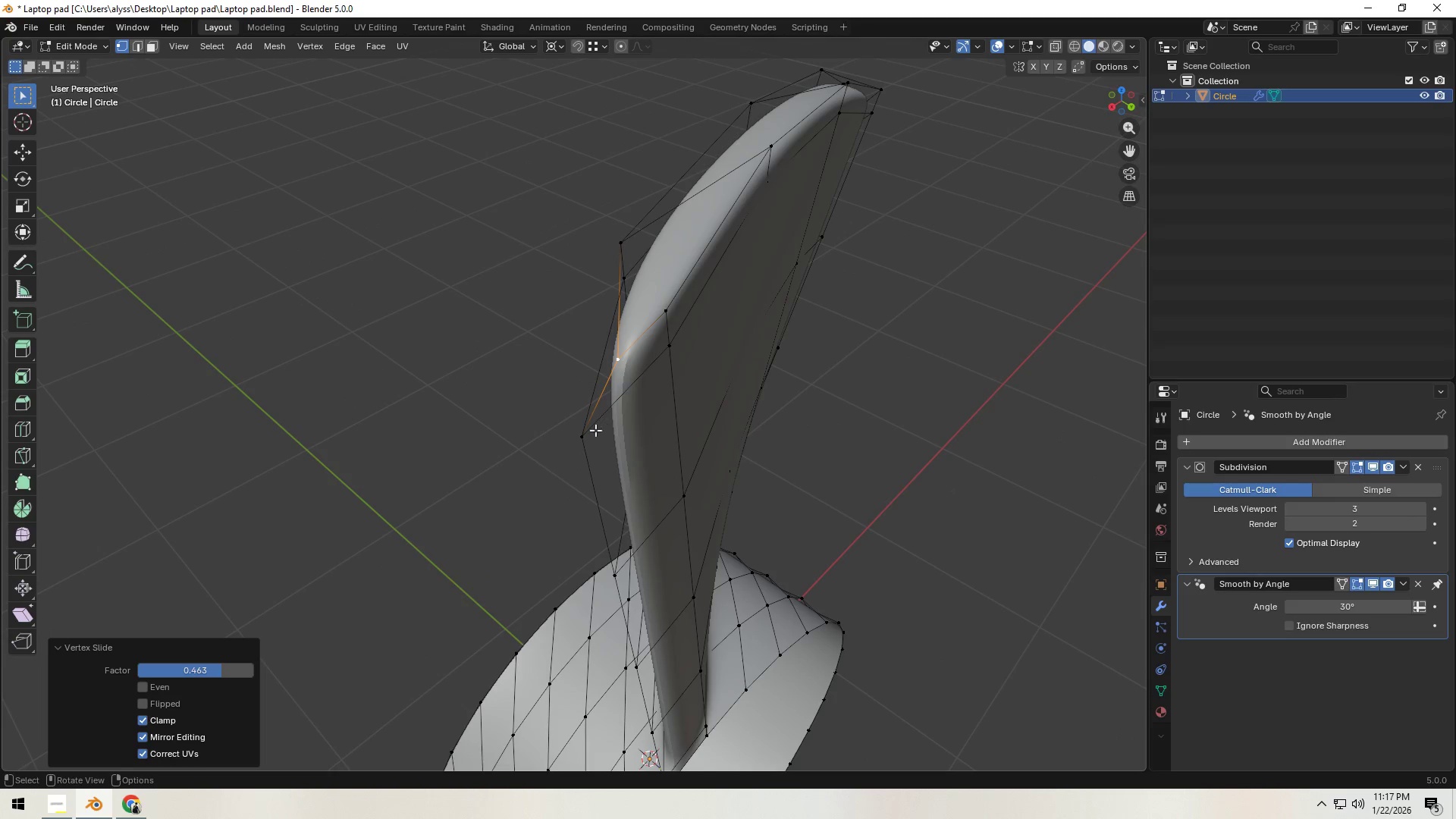 
double_click([586, 433])
 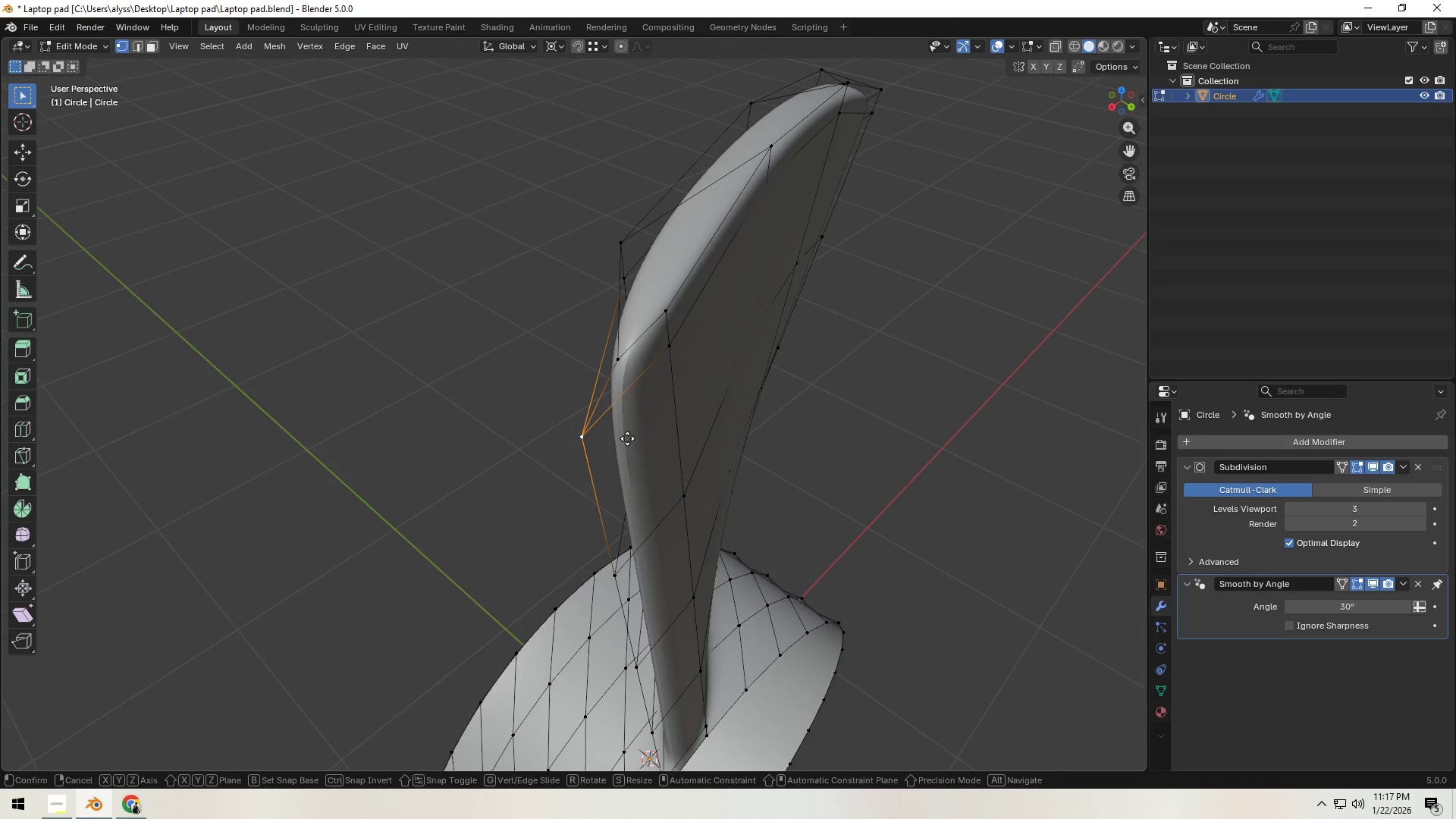 
type(gg)
 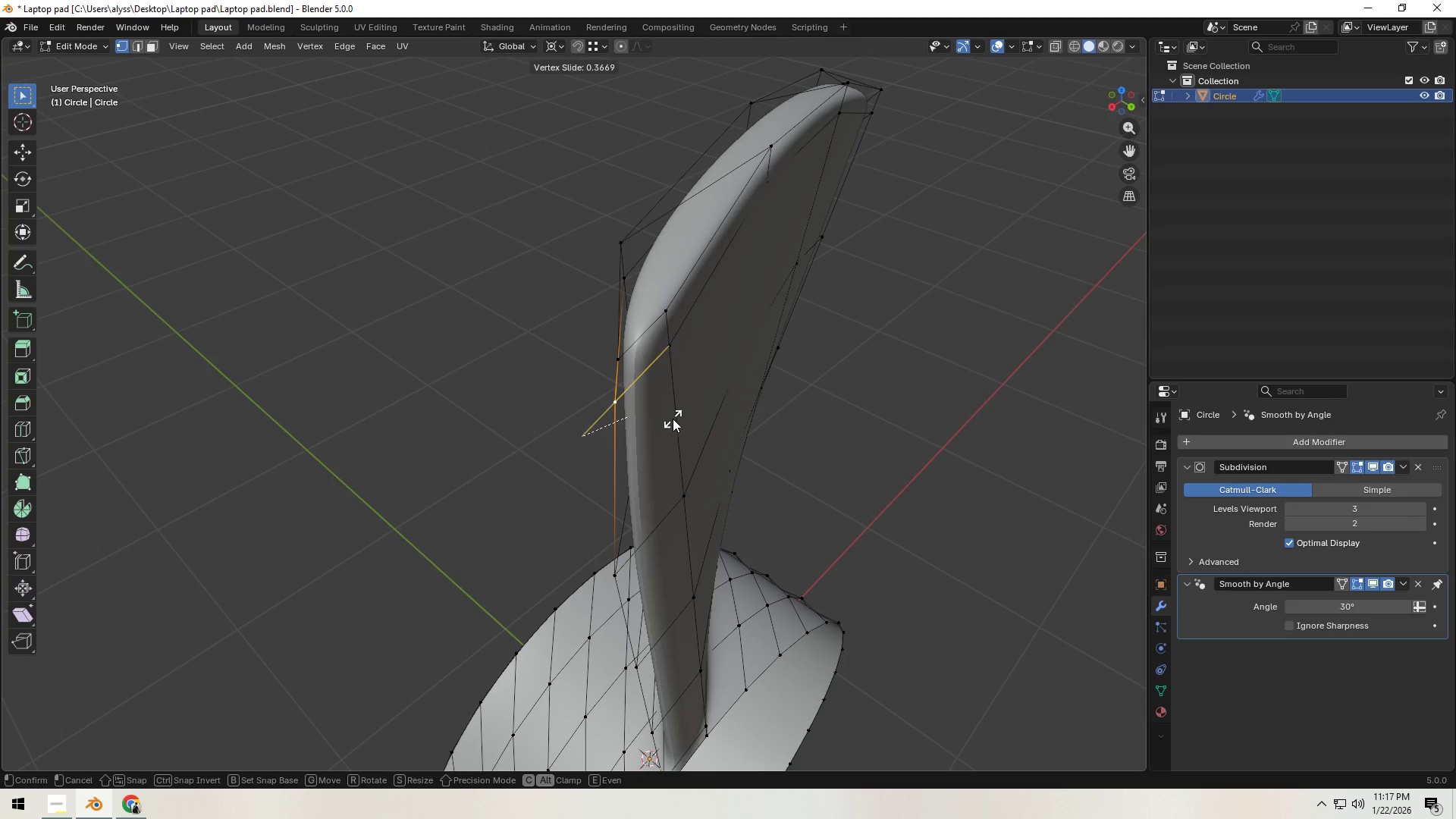 
left_click([673, 419])
 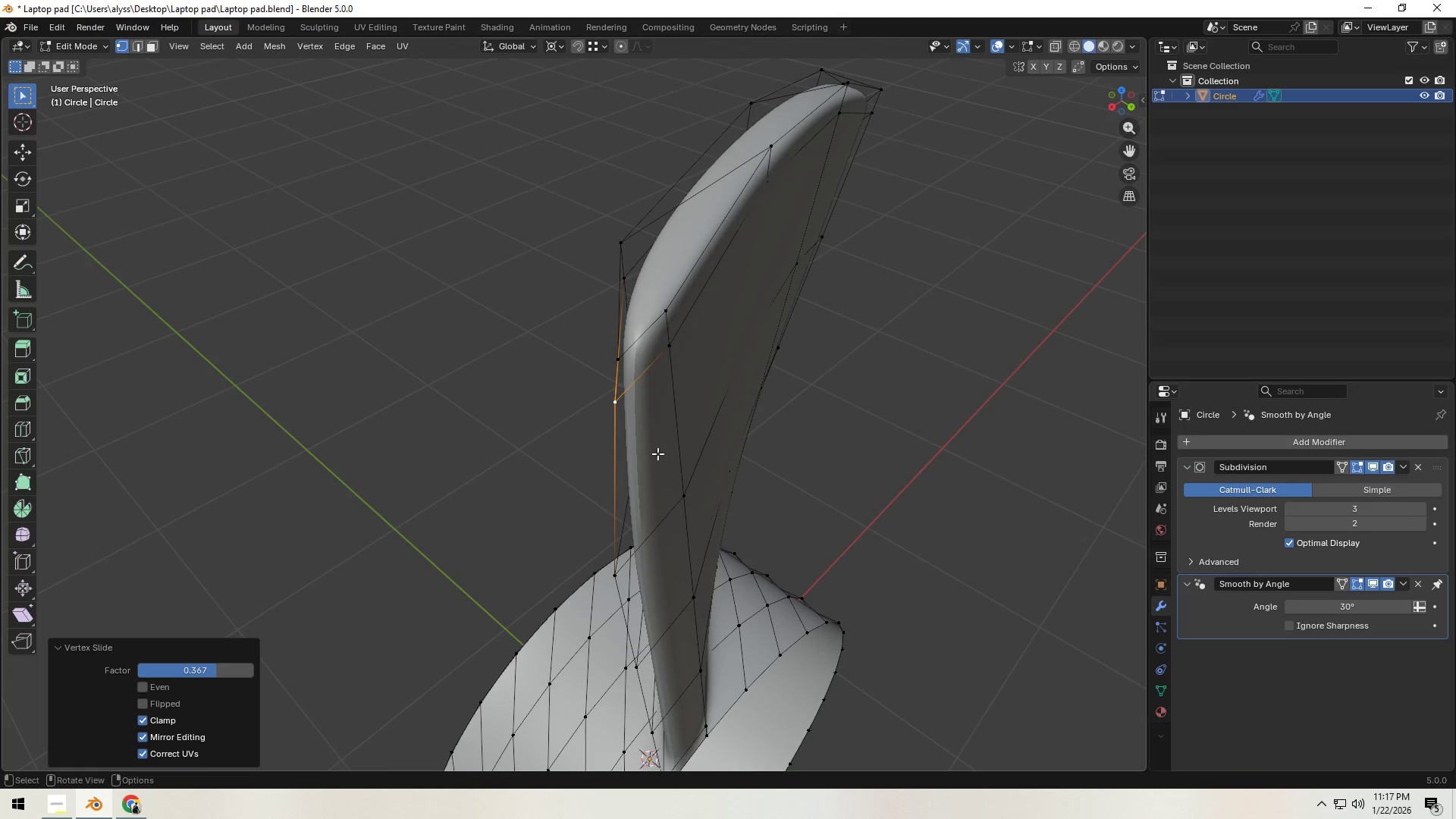 
scroll: coordinate [662, 494], scroll_direction: down, amount: 8.0
 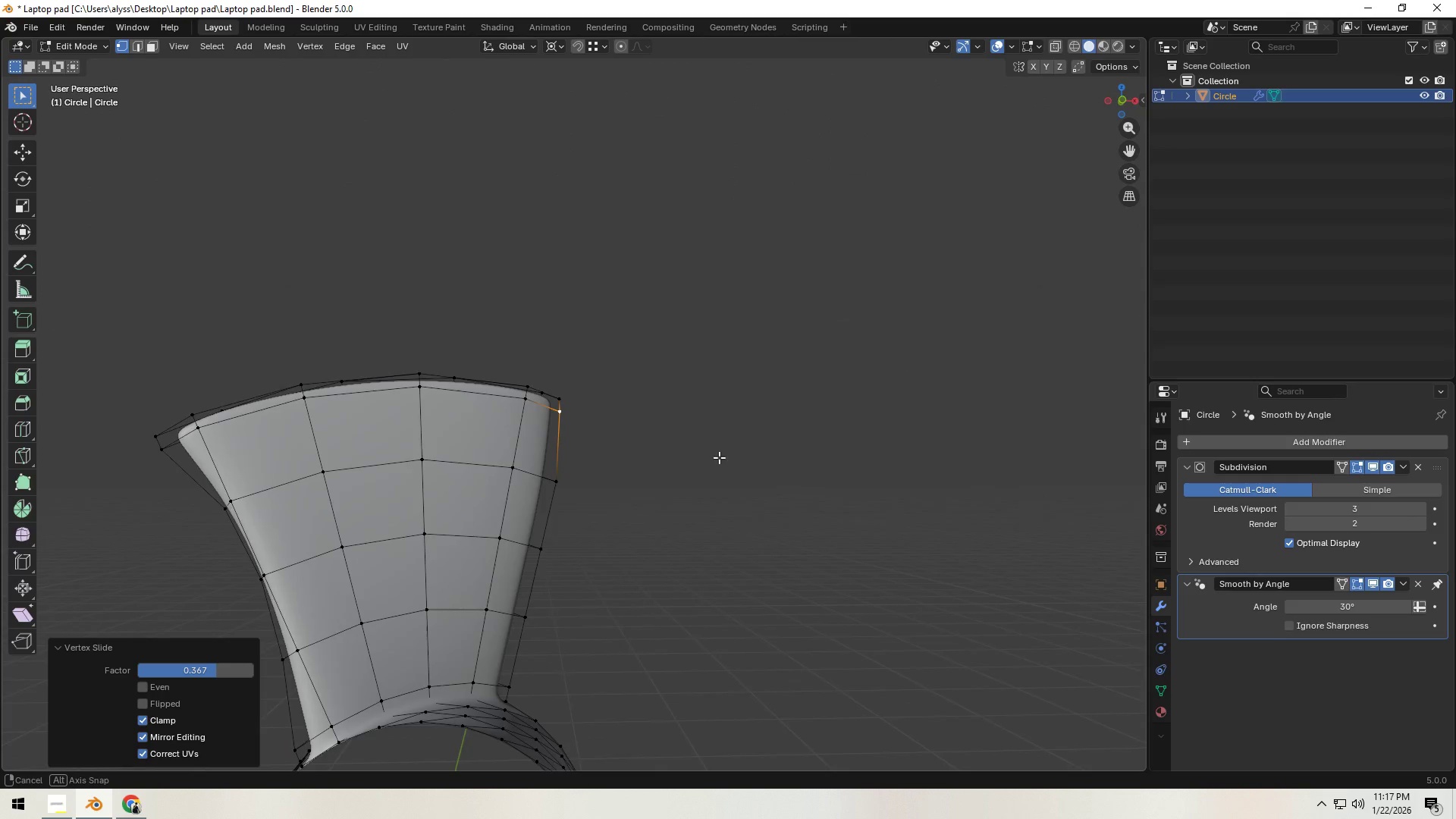 
key(Tab)
 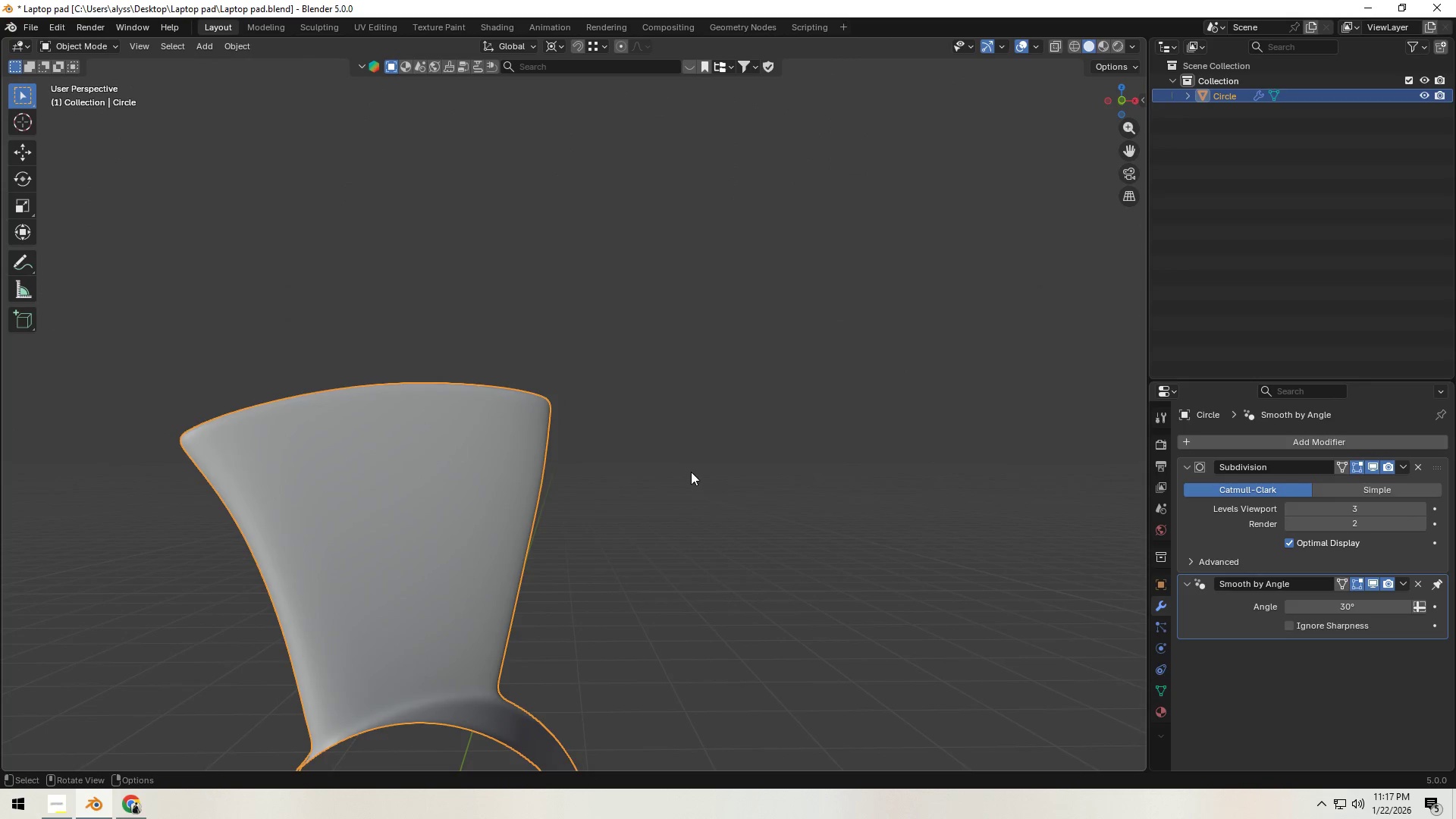 
scroll: coordinate [677, 480], scroll_direction: down, amount: 3.0
 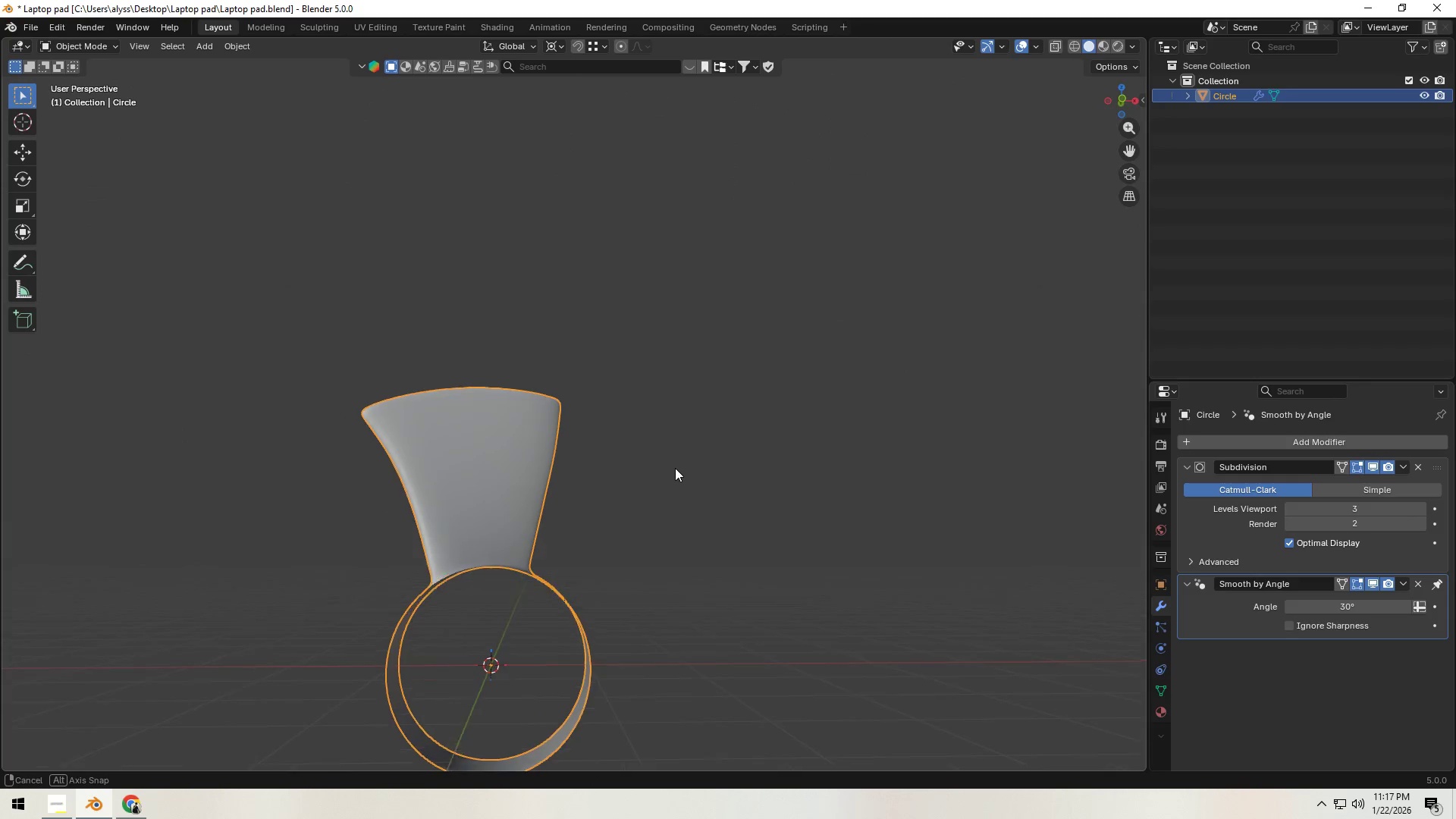 
left_click([675, 467])
 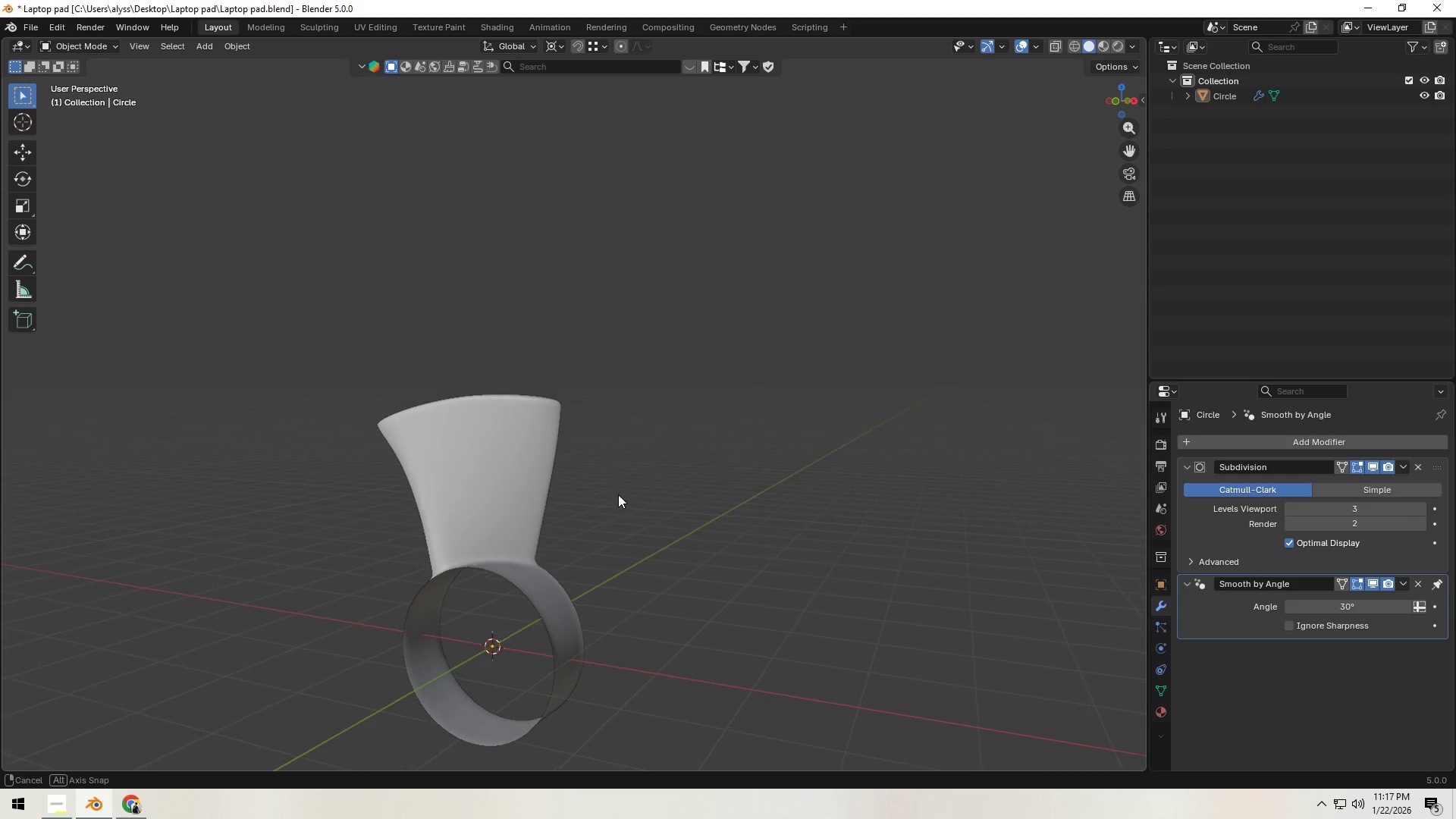 
key(Shift+ShiftLeft)
 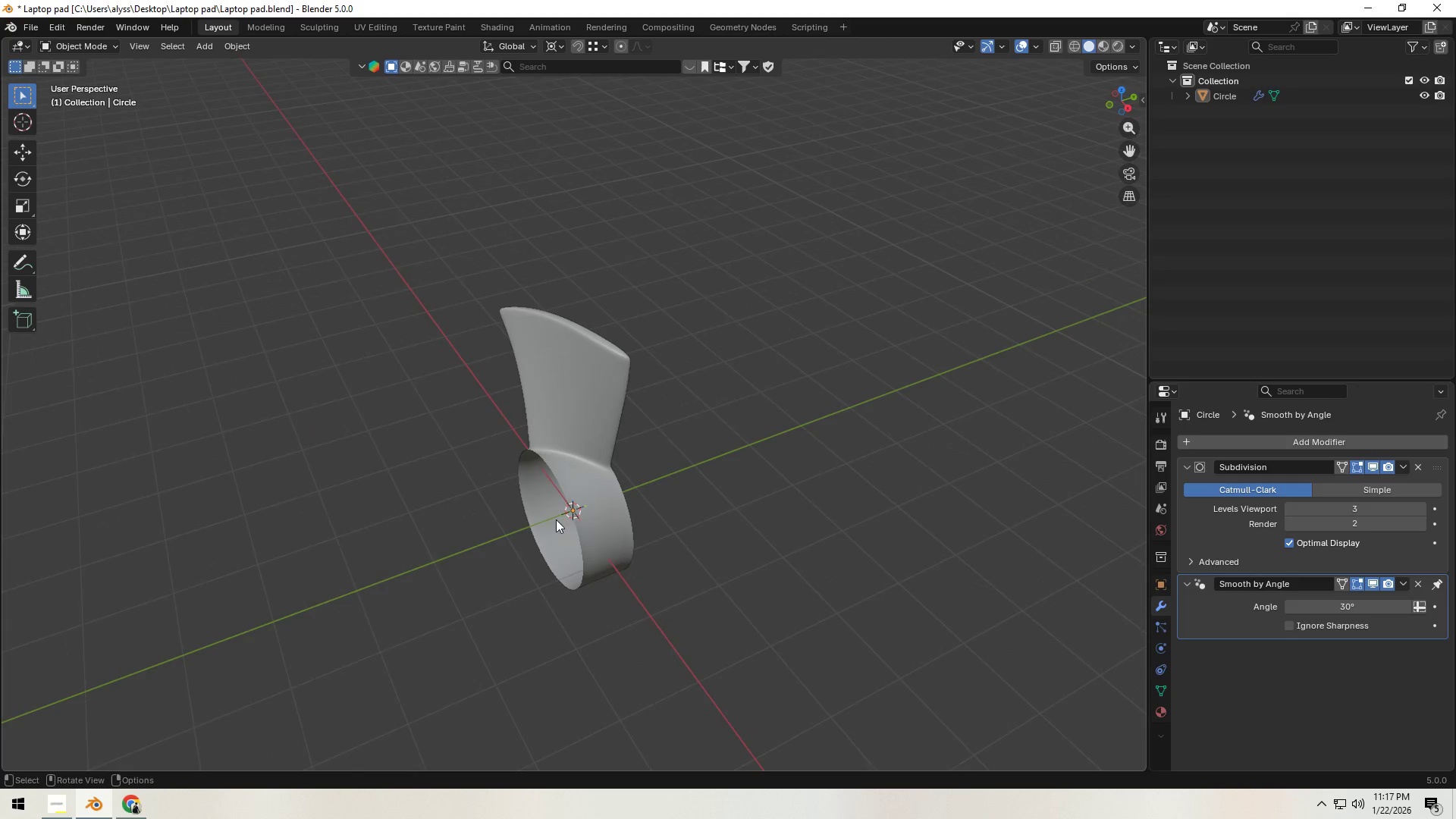 
key(Shift+ShiftLeft)
 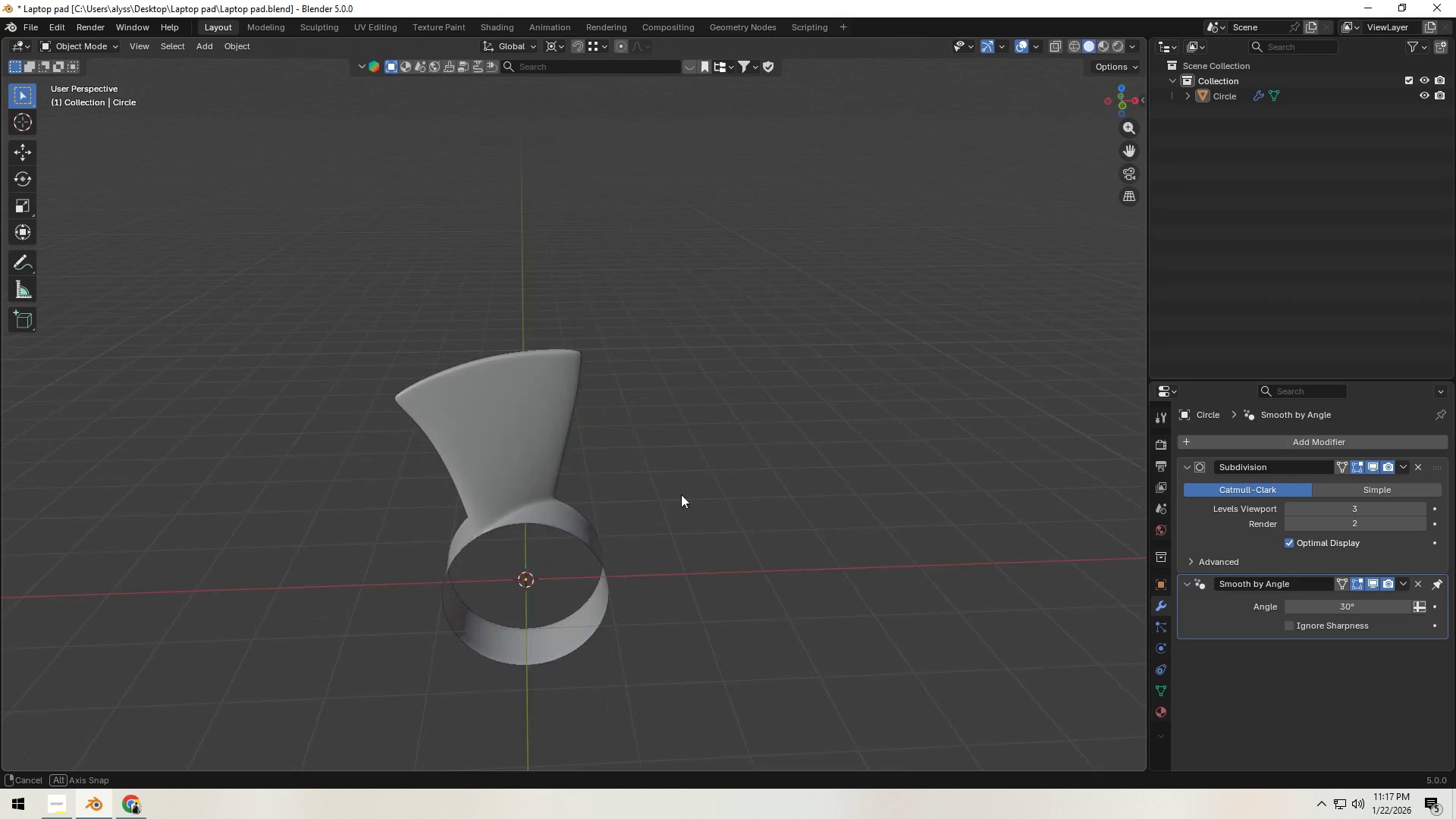 
scroll: coordinate [629, 497], scroll_direction: down, amount: 2.0
 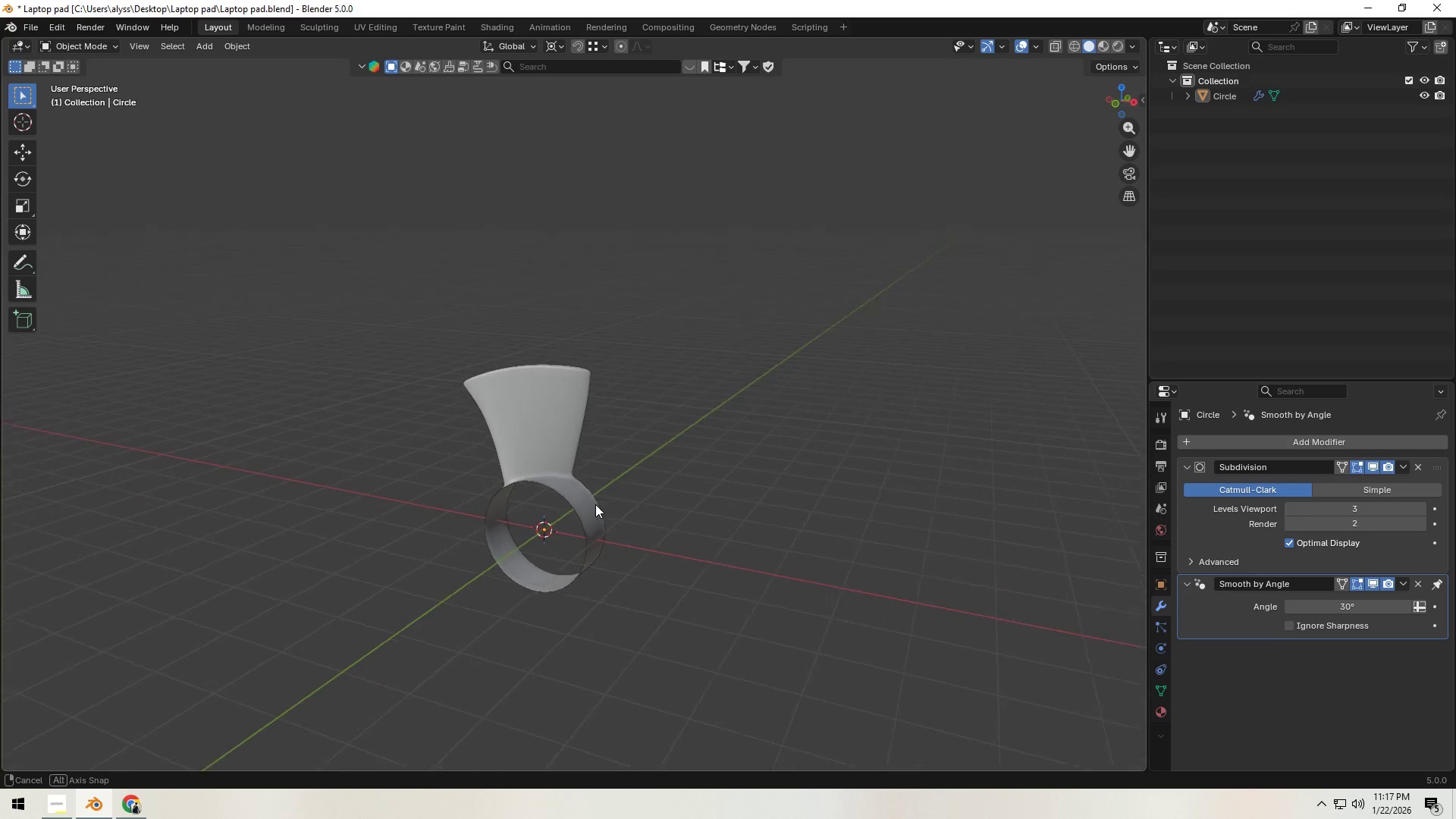 
scroll: coordinate [532, 532], scroll_direction: up, amount: 16.0
 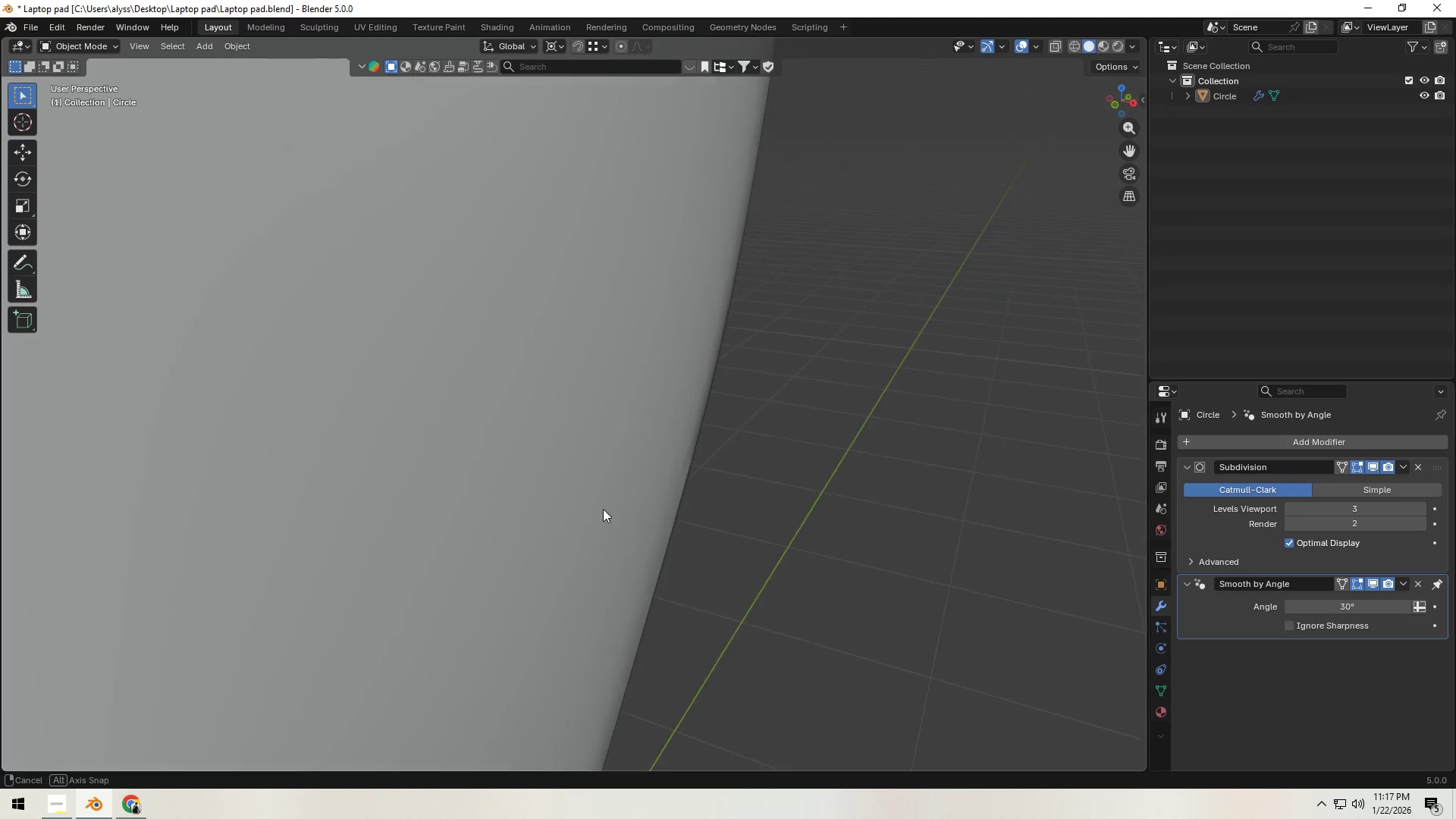 
scroll: coordinate [610, 494], scroll_direction: down, amount: 7.0
 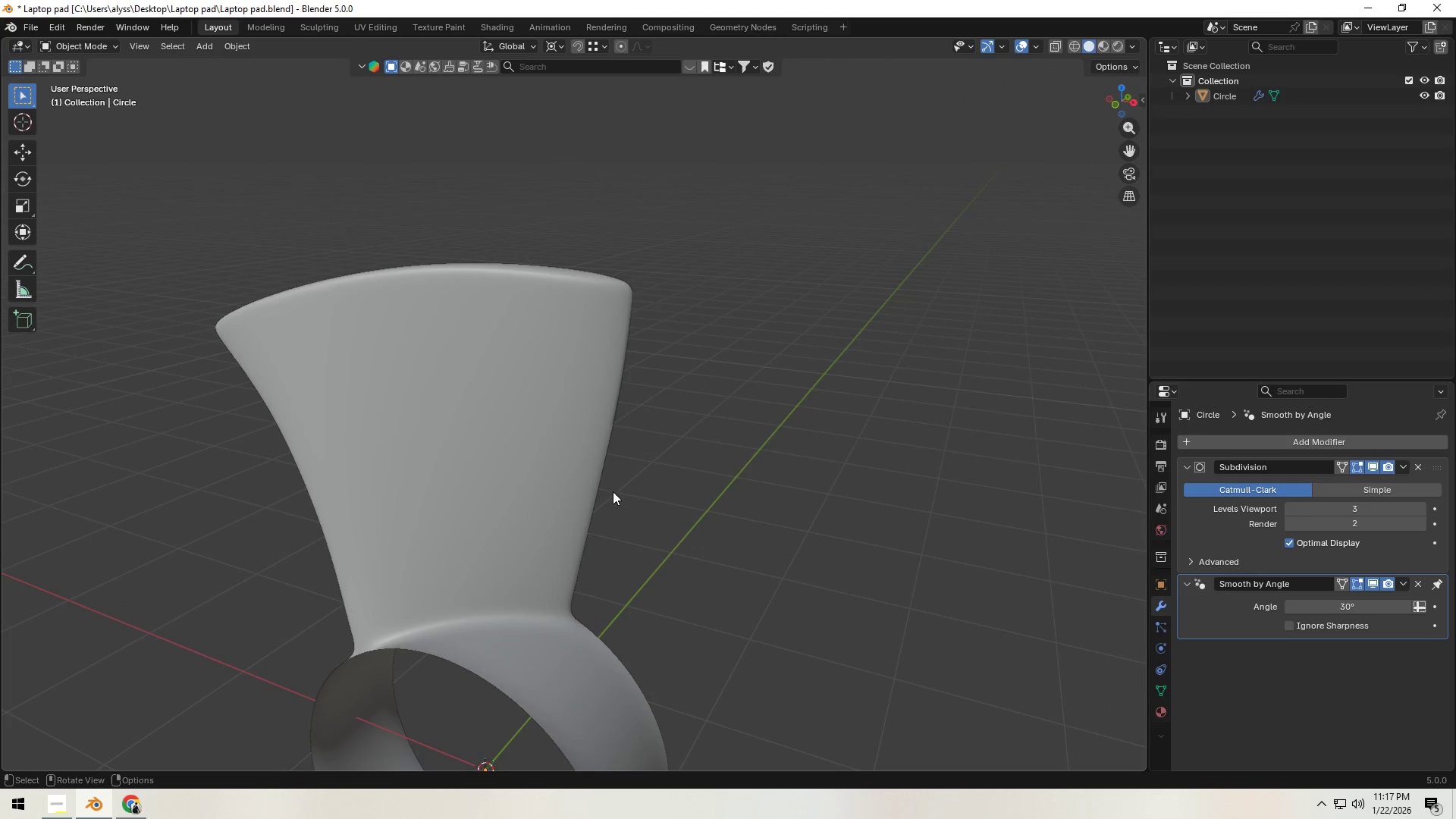 
left_click([575, 490])
 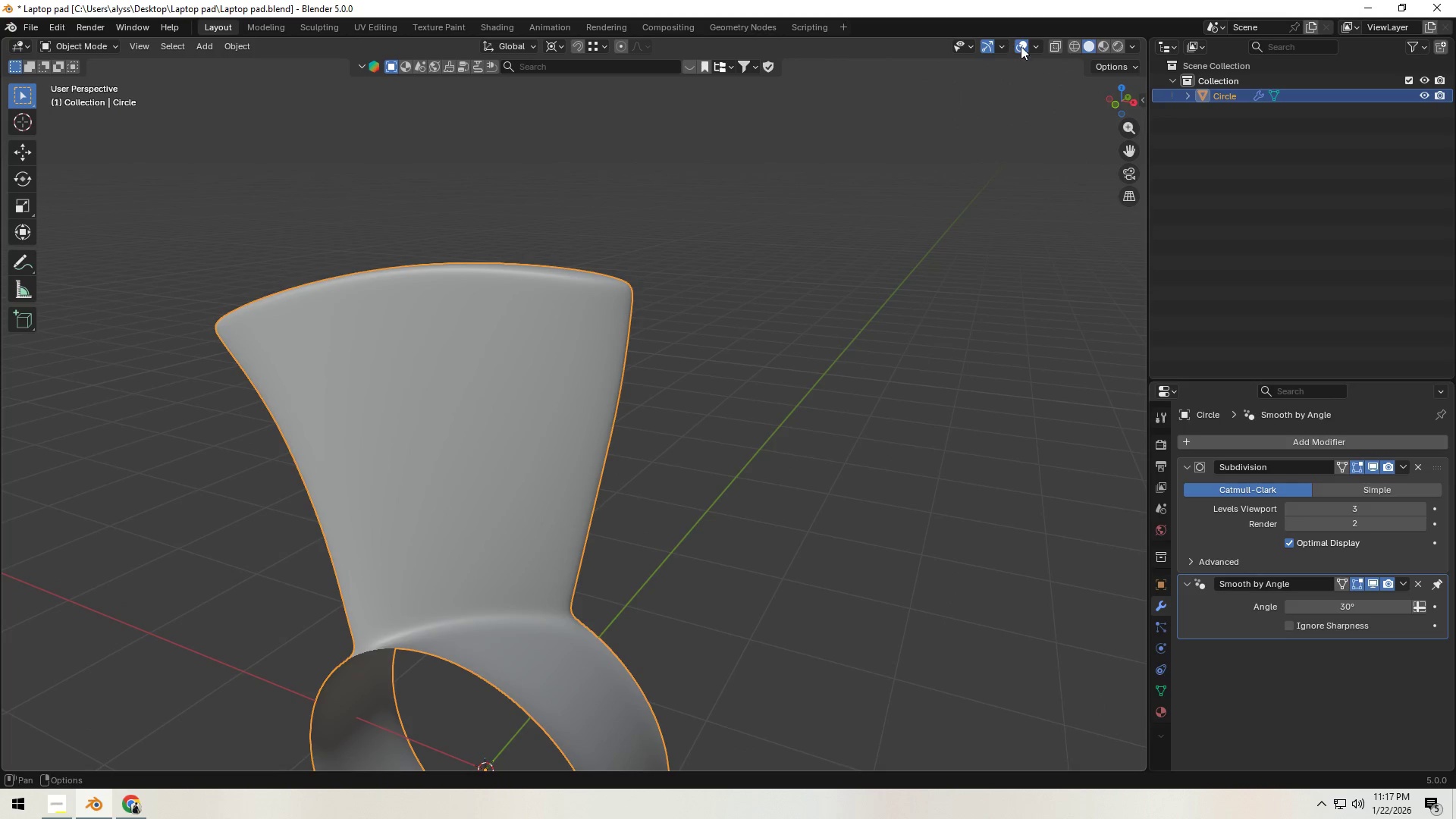 
left_click([1031, 47])
 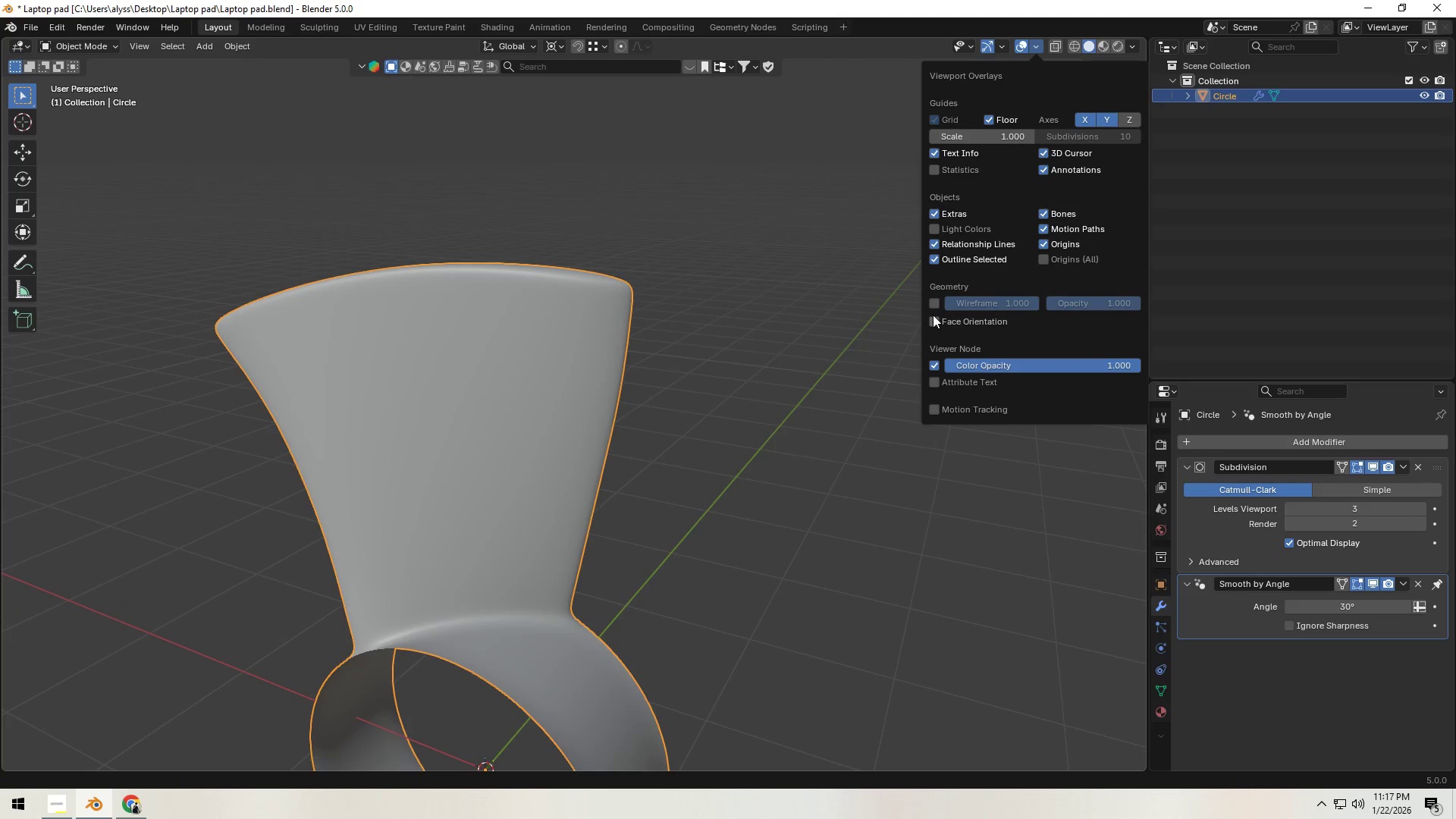 
left_click([933, 316])
 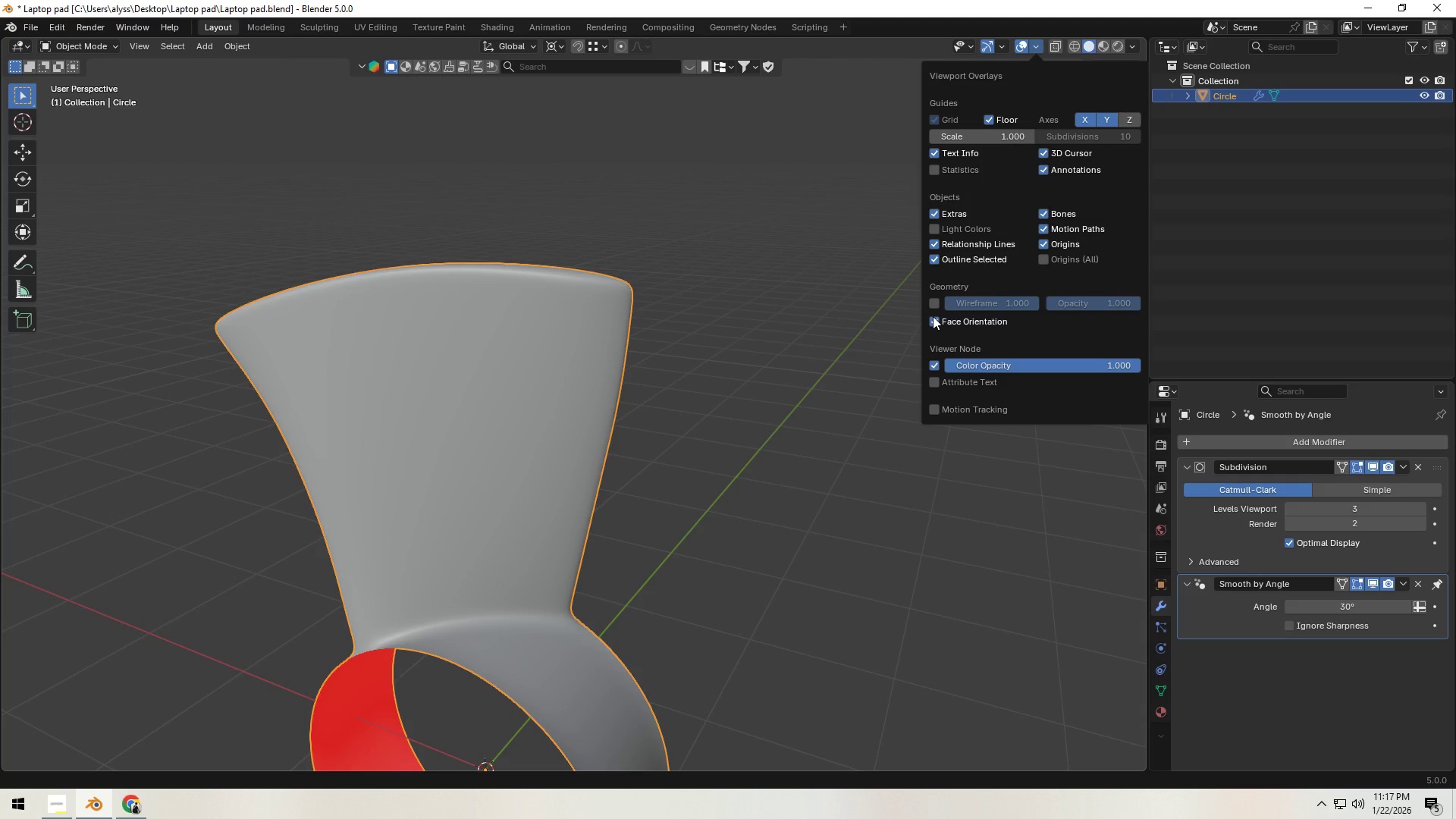 
left_click([933, 316])
 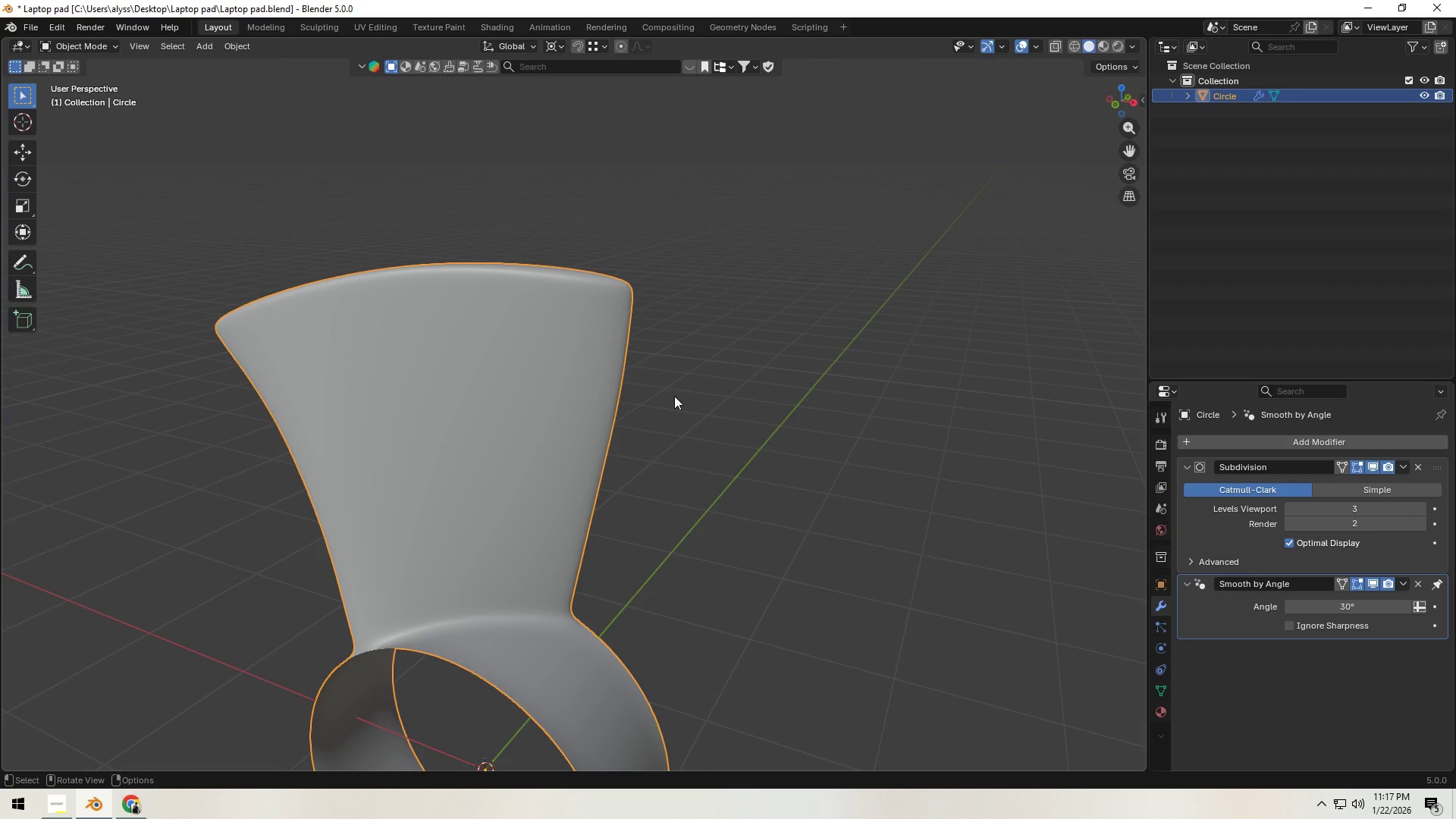 
left_click([724, 394])
 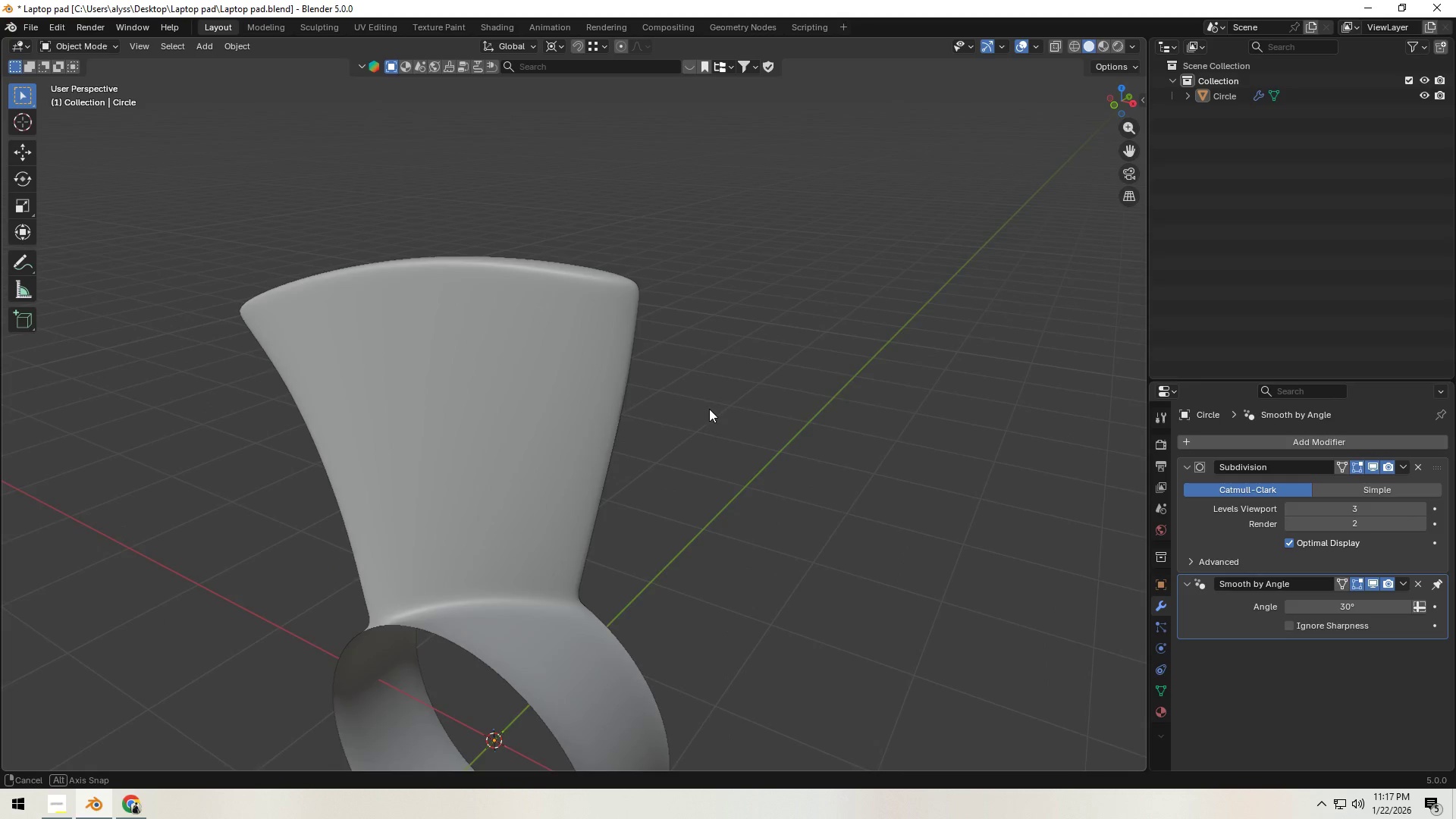 
key(Shift+ShiftLeft)
 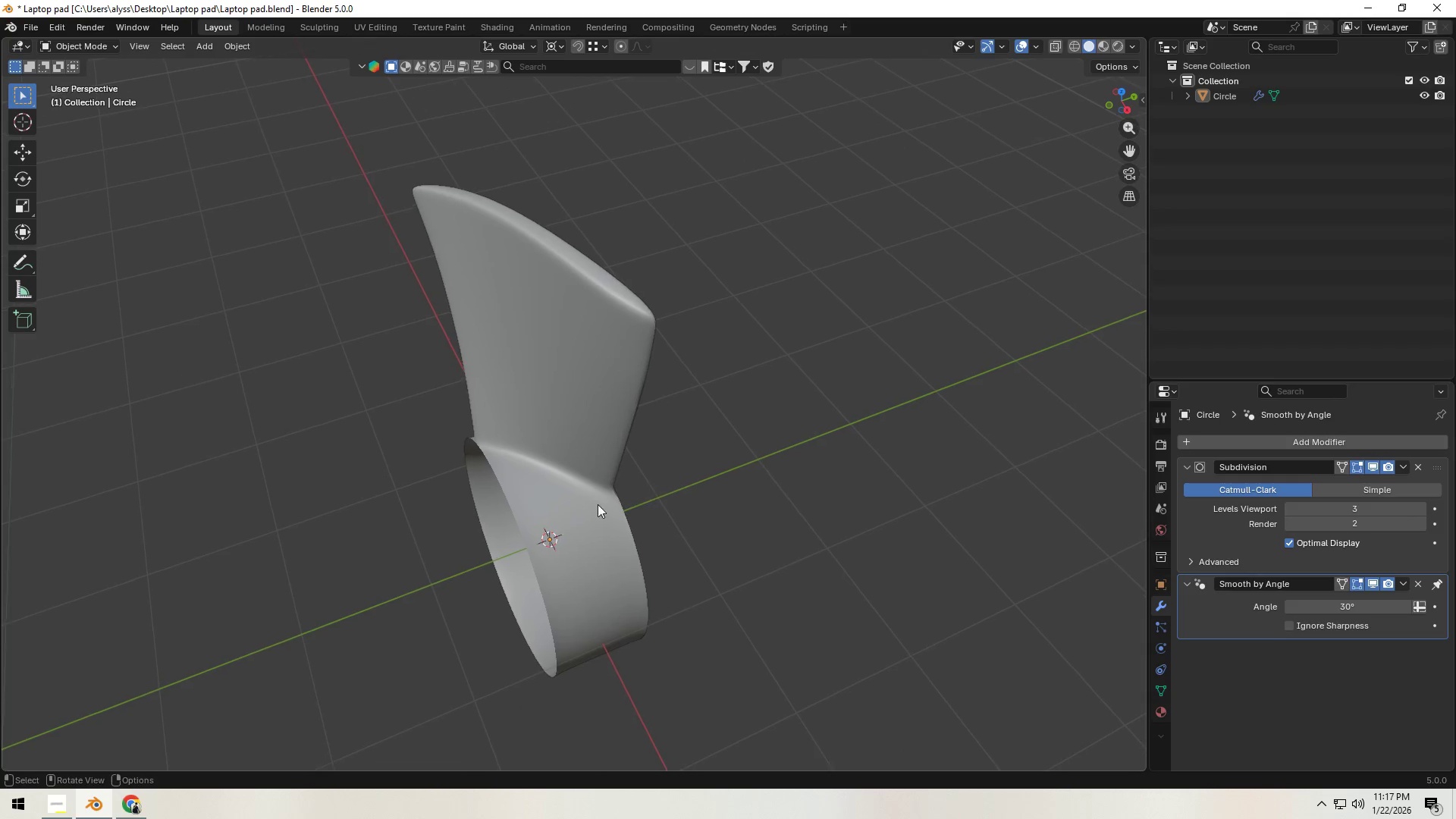 
scroll: coordinate [657, 453], scroll_direction: down, amount: 1.0
 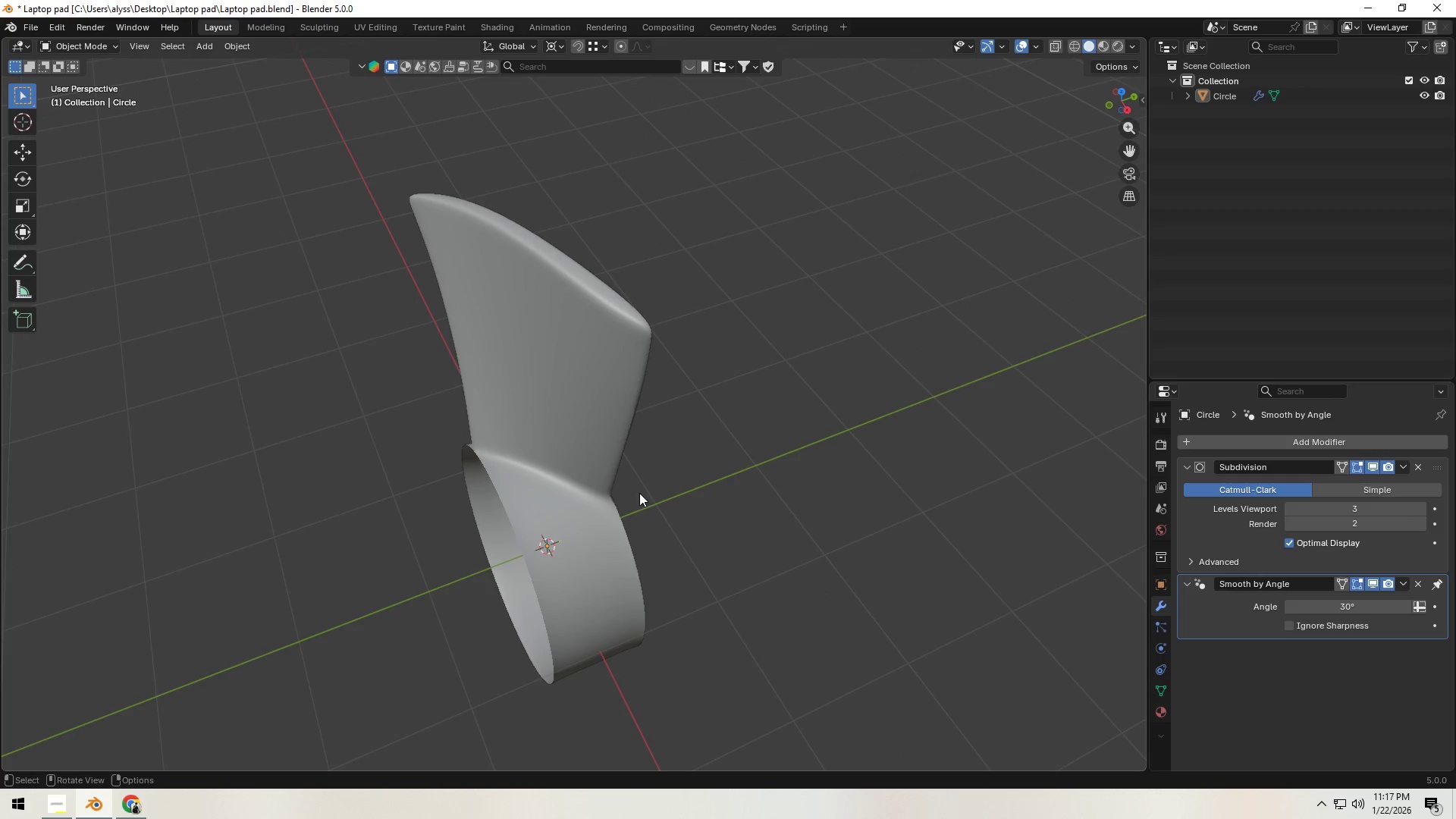 
left_click([585, 508])
 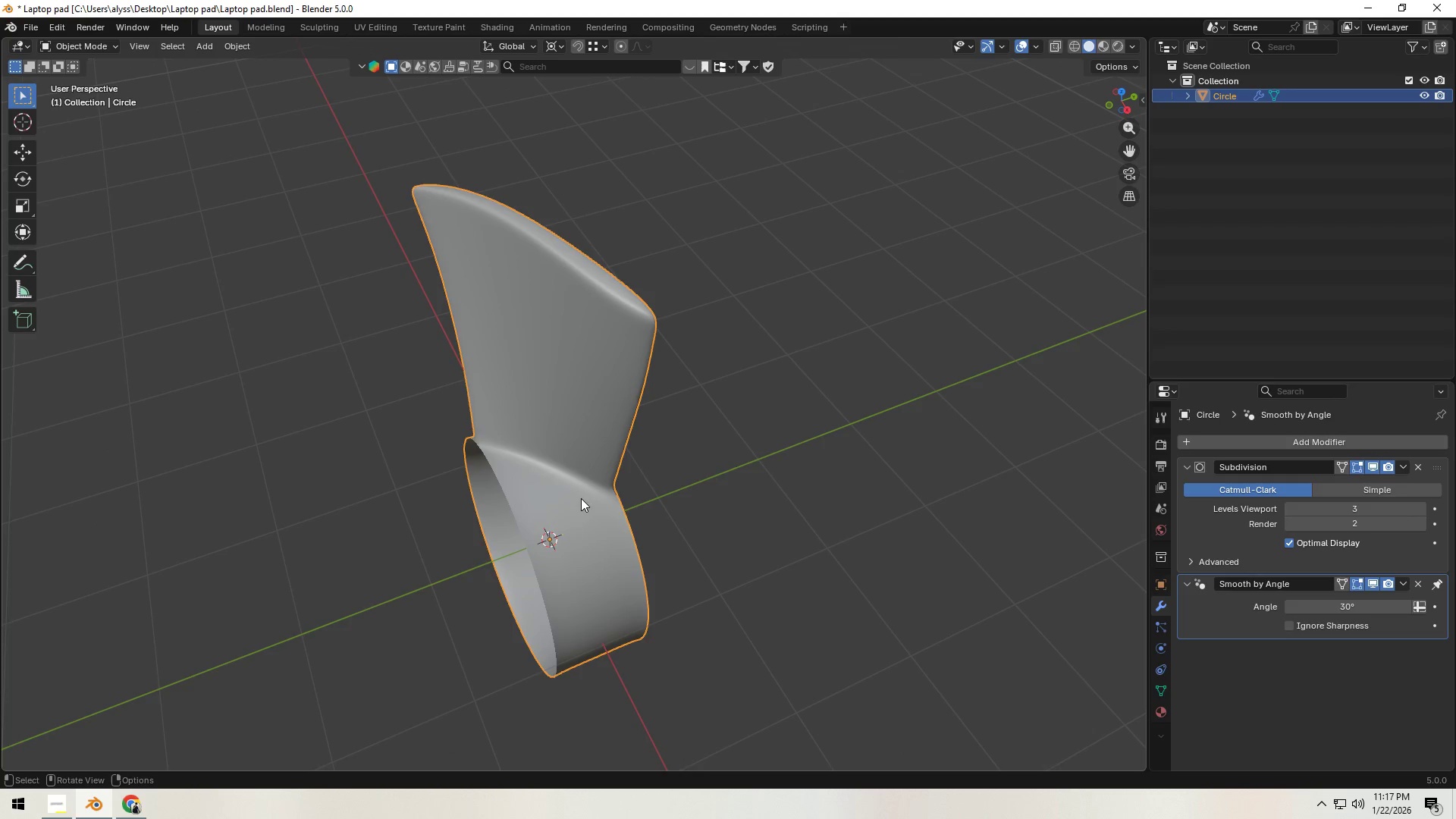 
key(Backquote)
 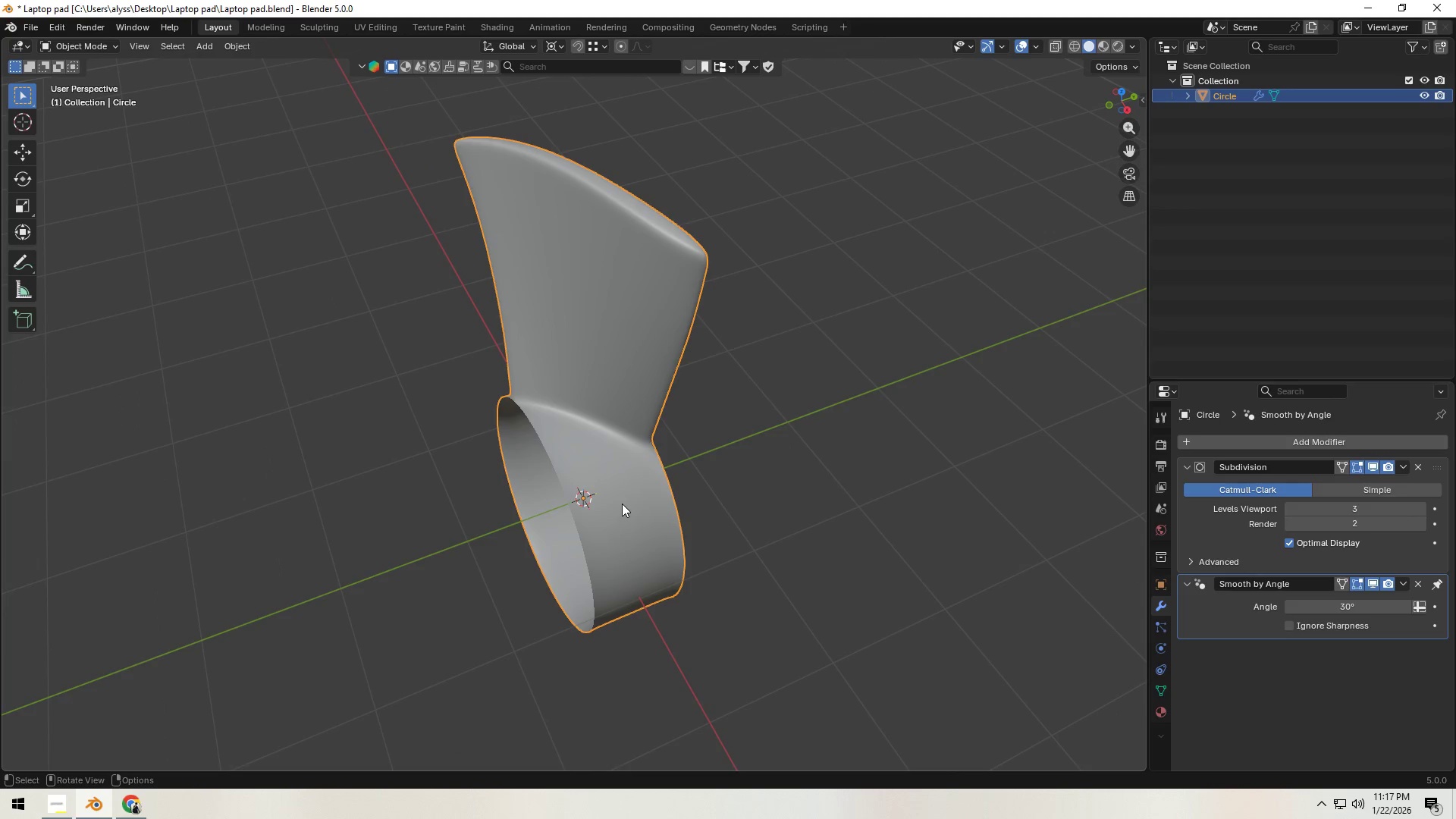 
key(Tab)
 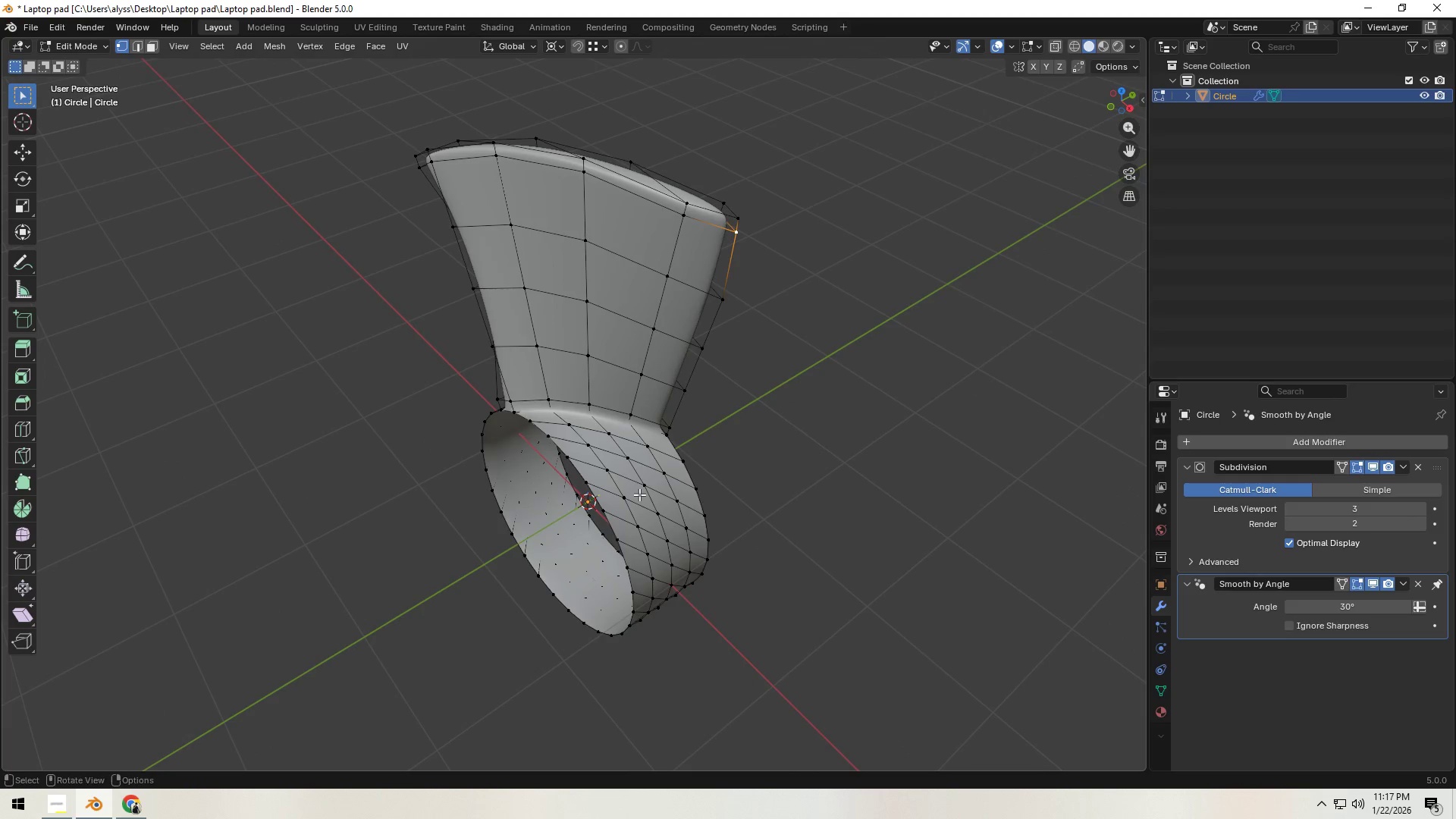 
key(Backquote)
 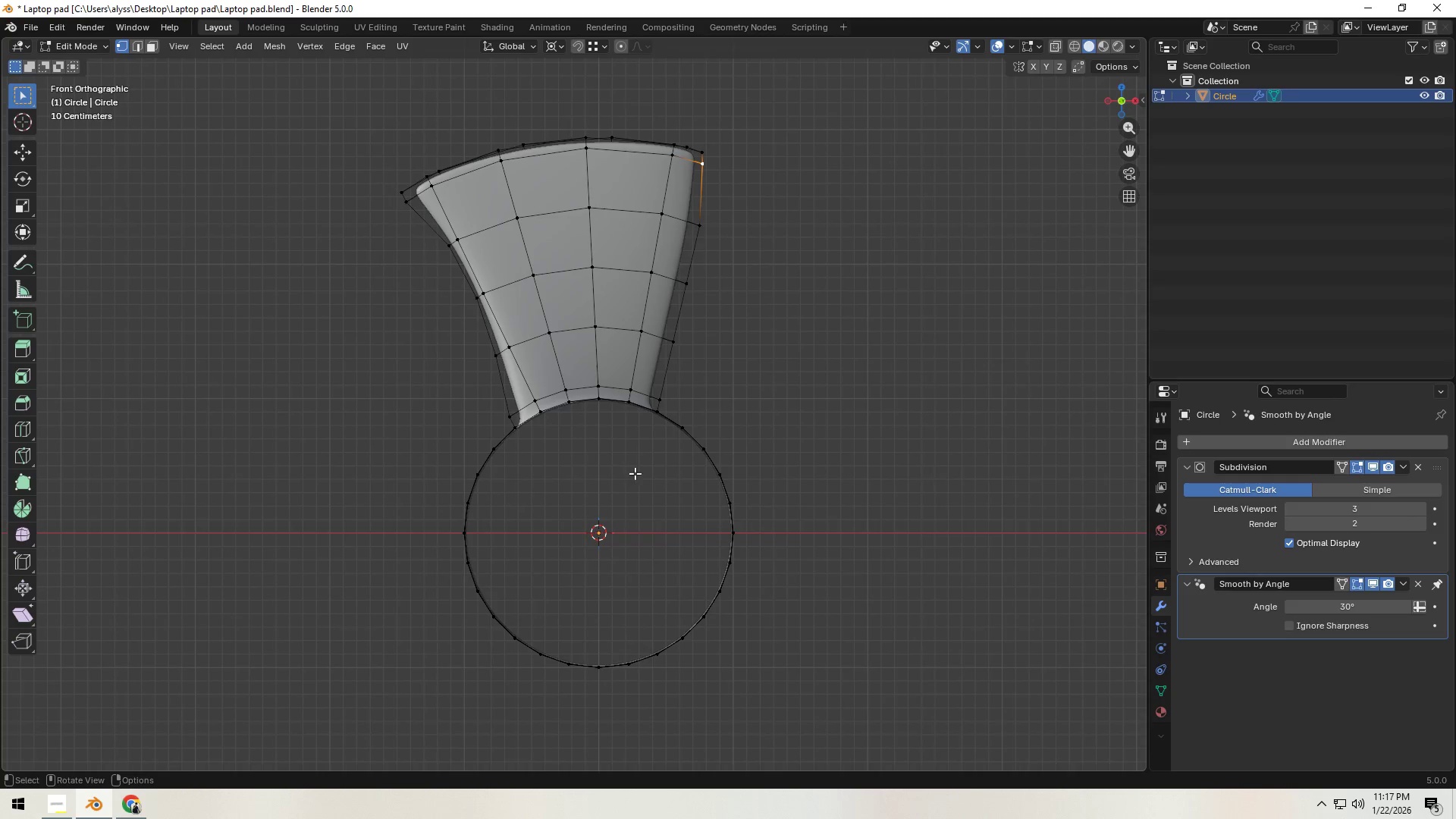 
scroll: coordinate [604, 475], scroll_direction: up, amount: 4.0
 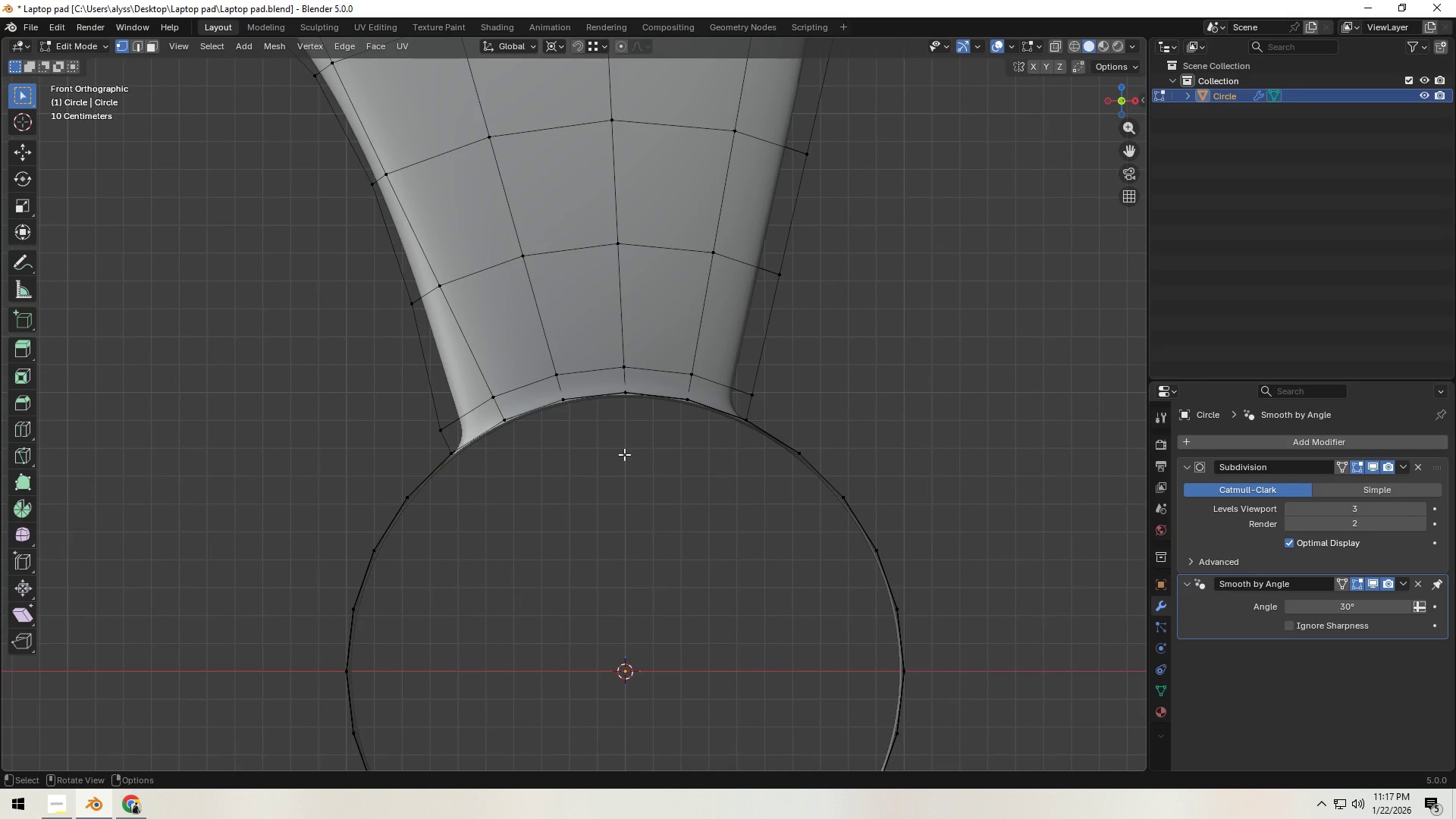 
key(Shift+ShiftLeft)
 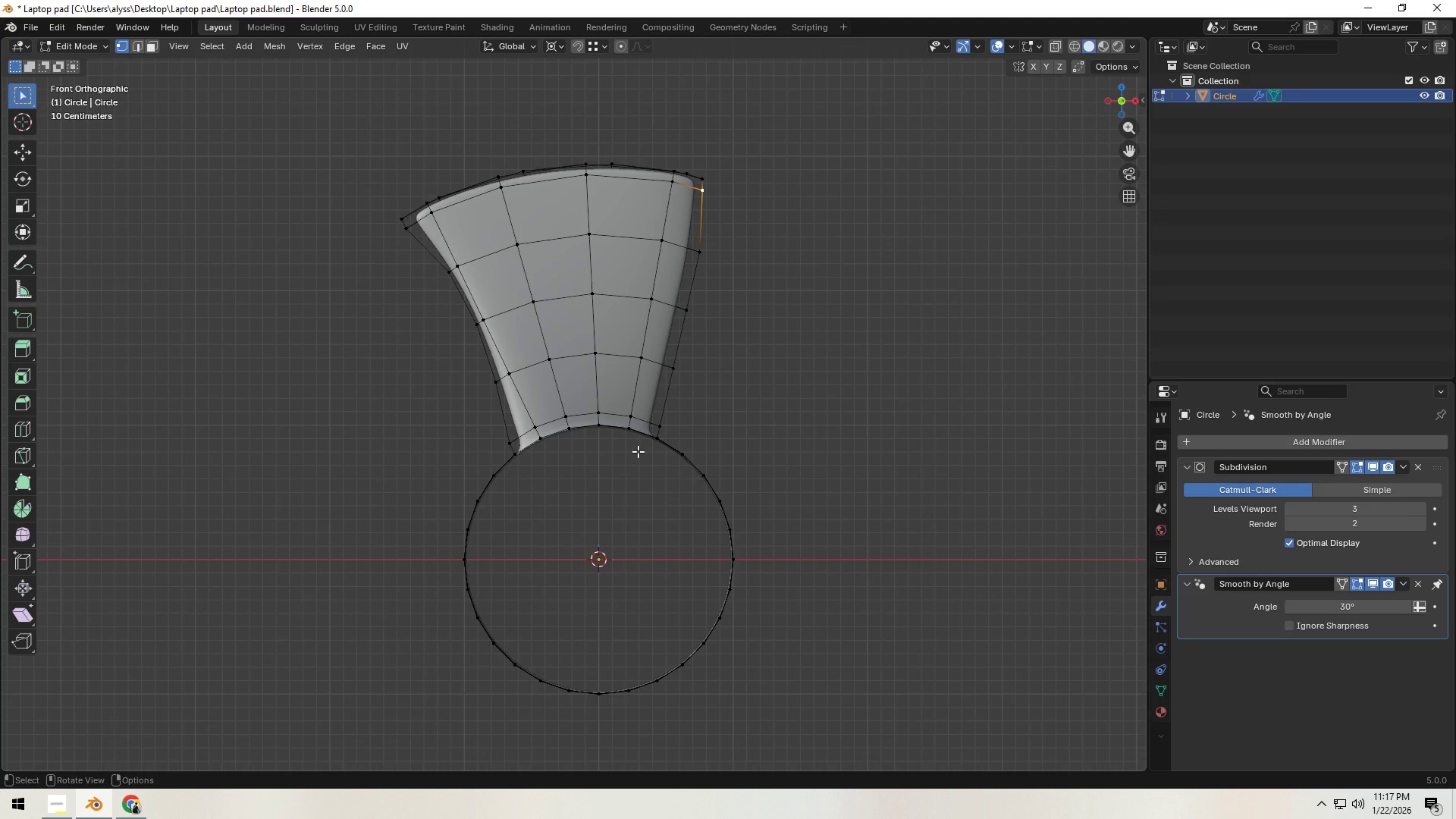 
scroll: coordinate [625, 454], scroll_direction: down, amount: 4.0
 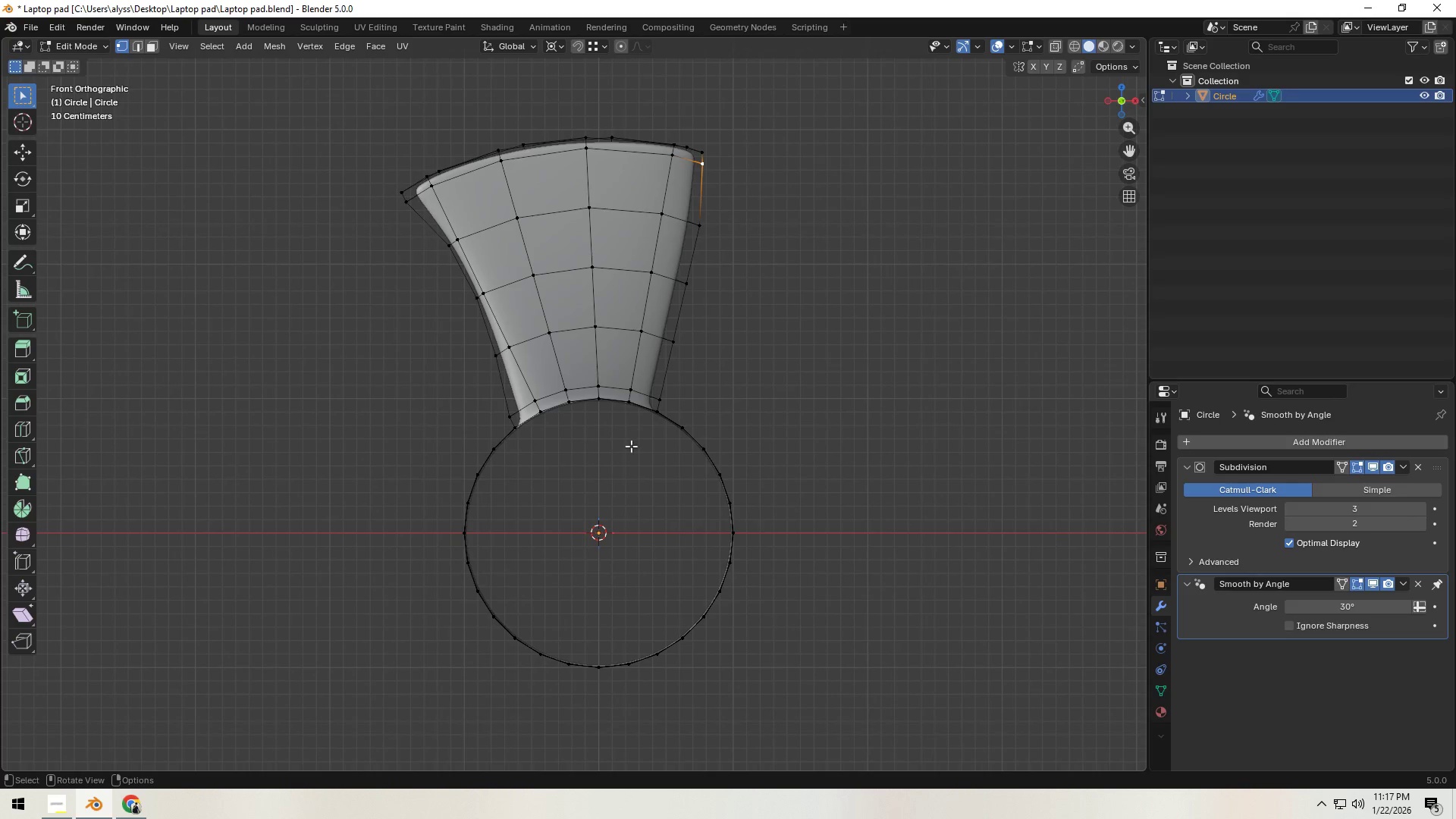 
type(zc)
 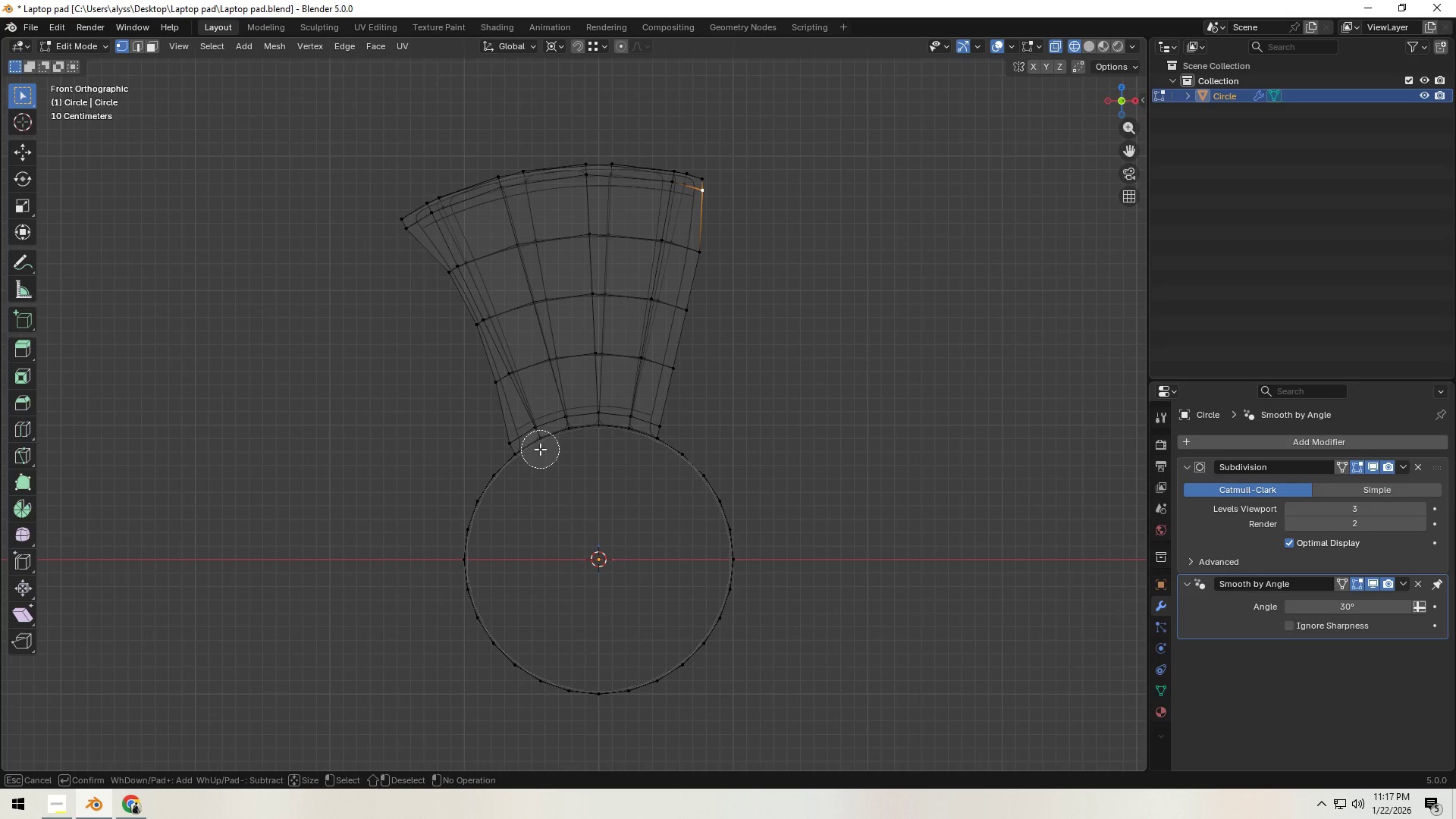 
left_click_drag(start_coordinate=[561, 428], to_coordinate=[656, 221])
 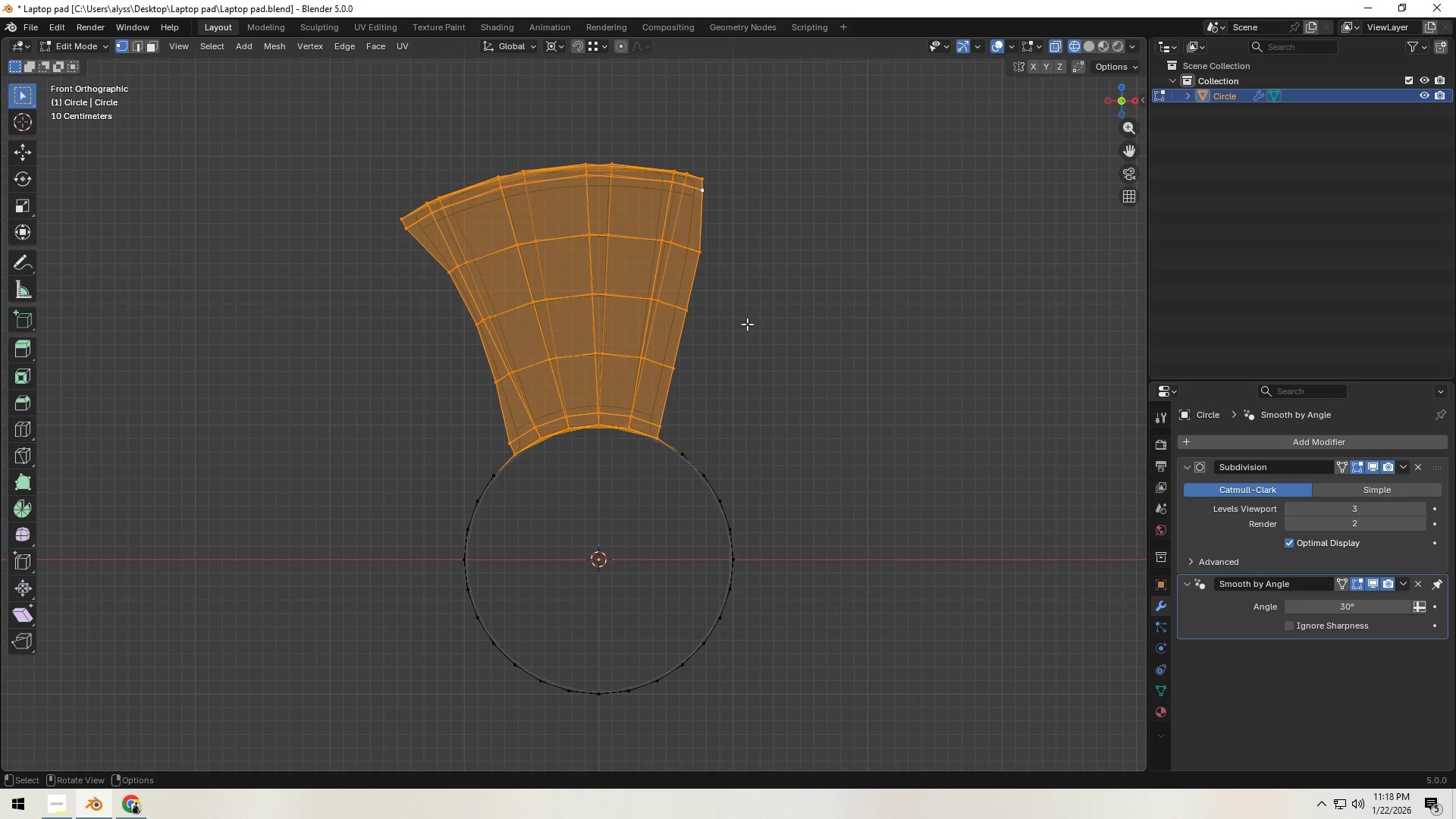 
scroll: coordinate [546, 446], scroll_direction: down, amount: 8.0
 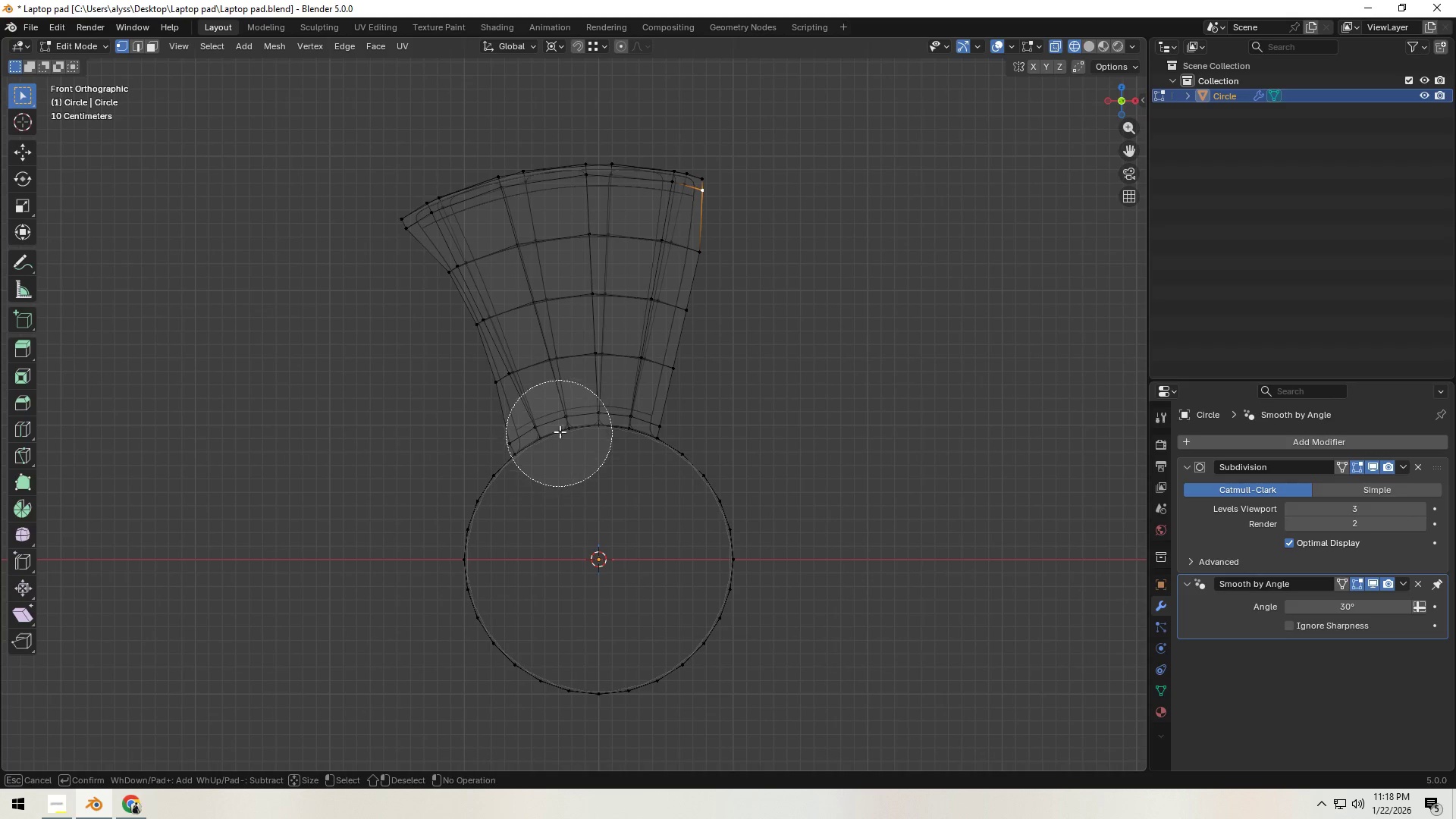 
right_click([656, 221])
 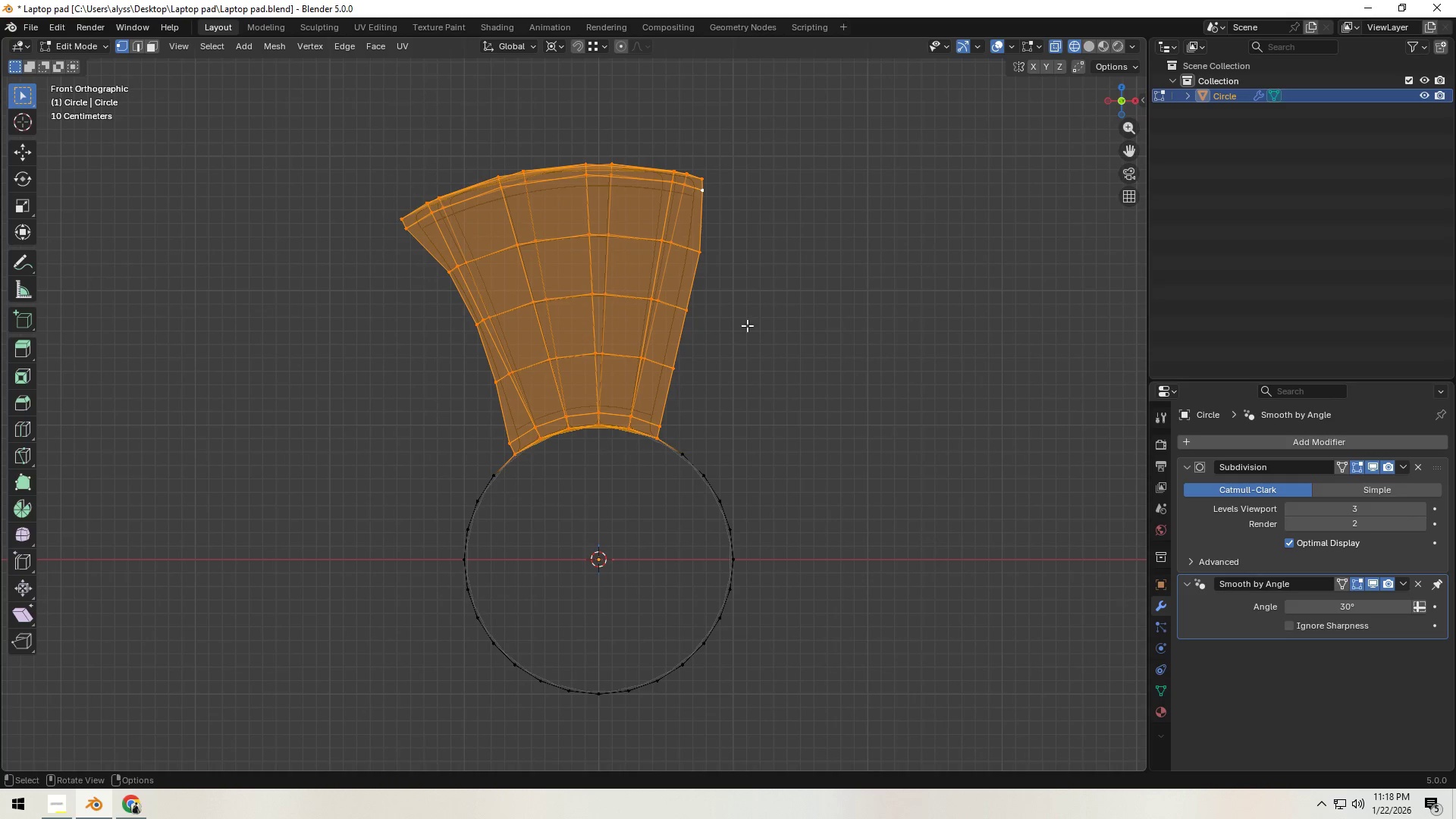 
left_click([656, 221])
 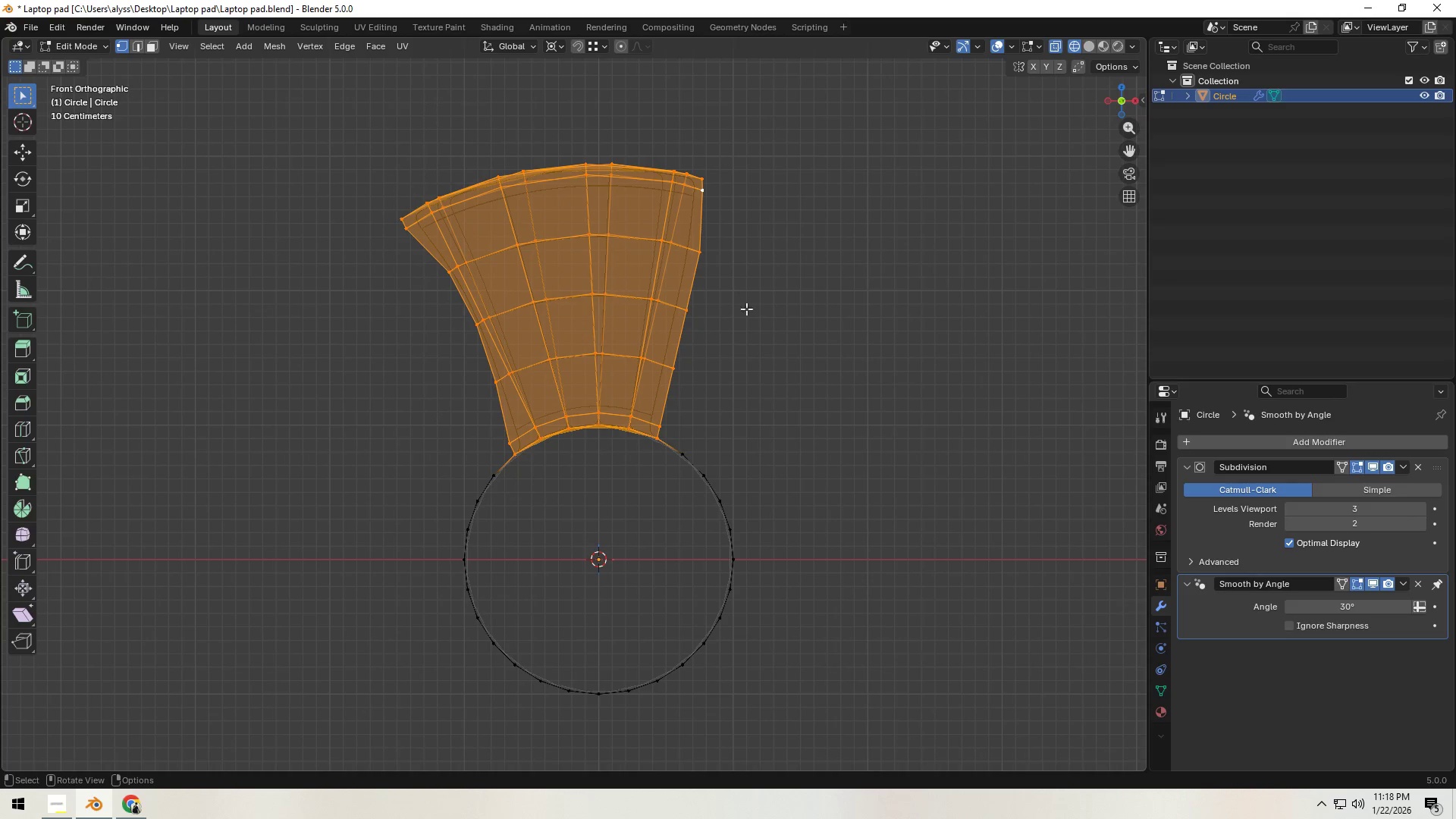 
key(Shift+D)
 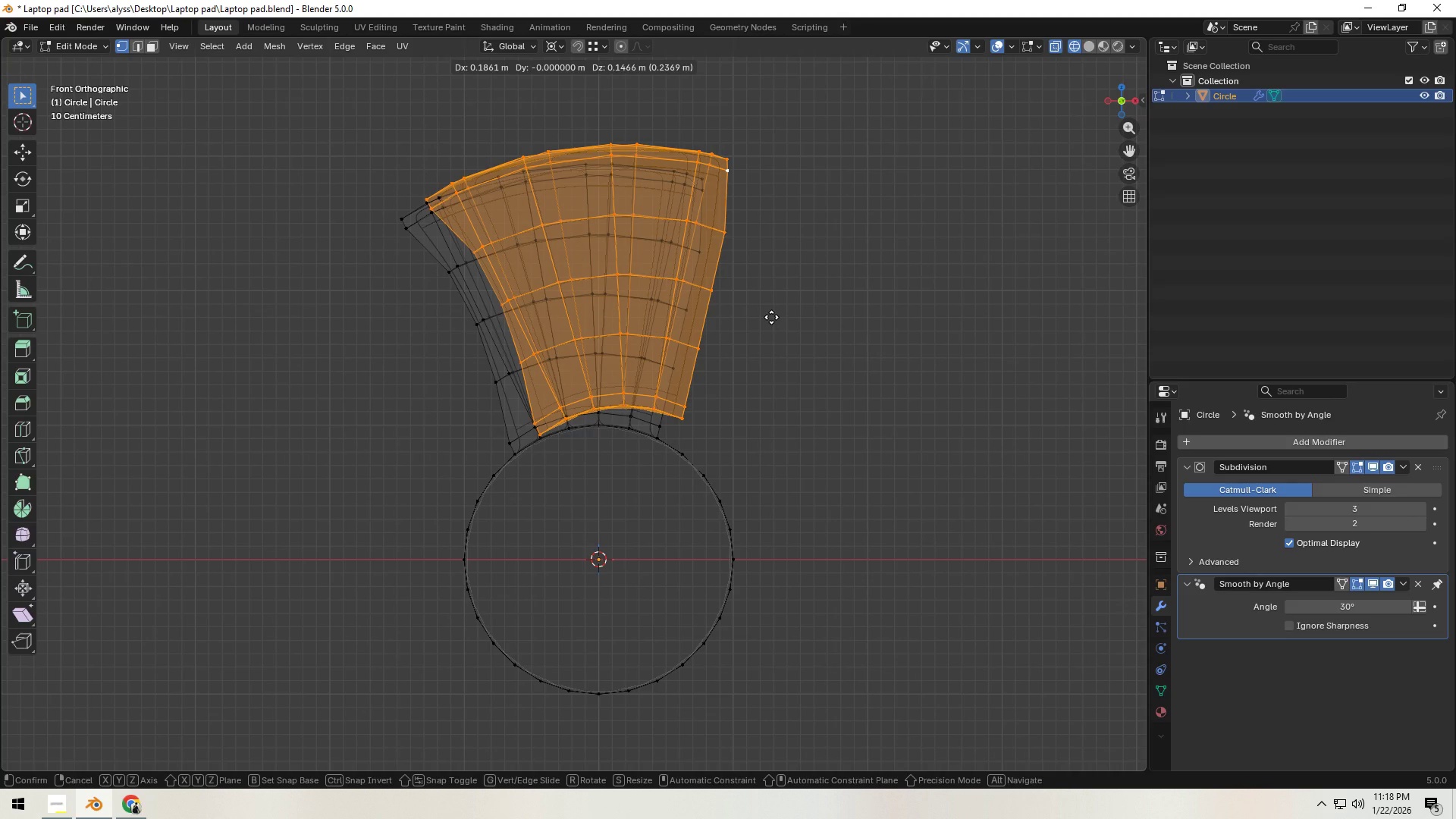 
right_click([771, 317])
 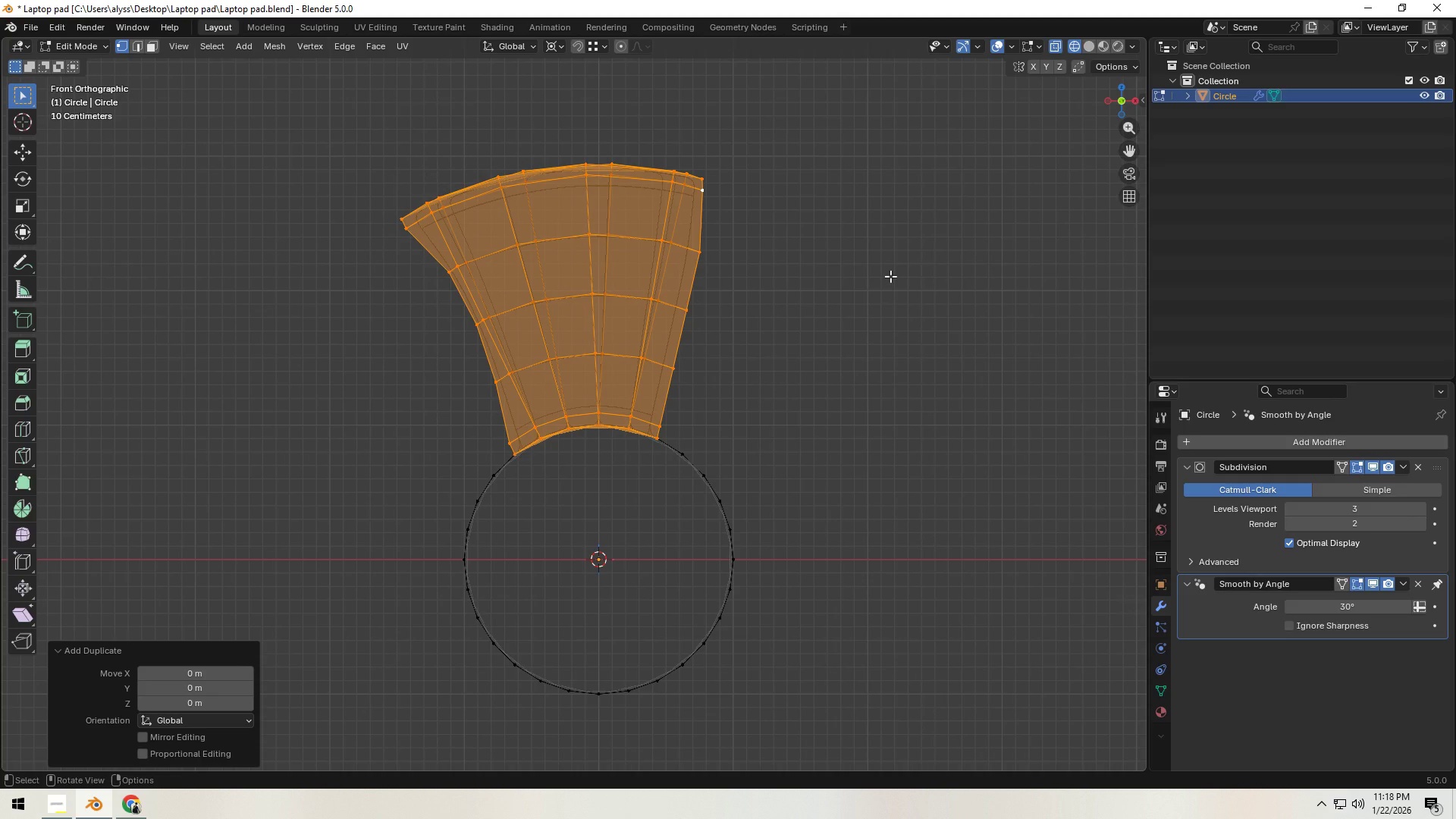 
key(P)
 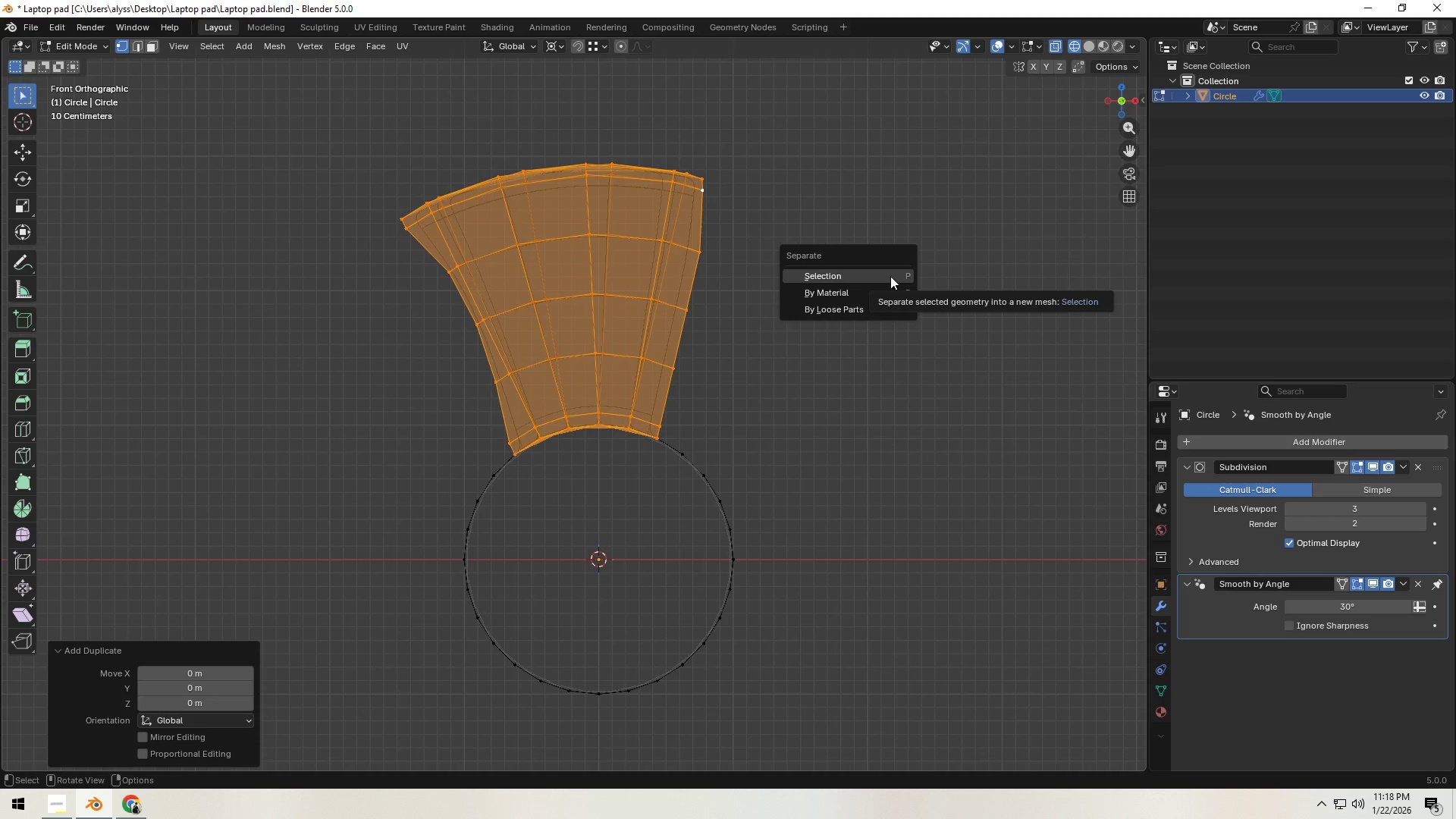 
left_click([890, 276])
 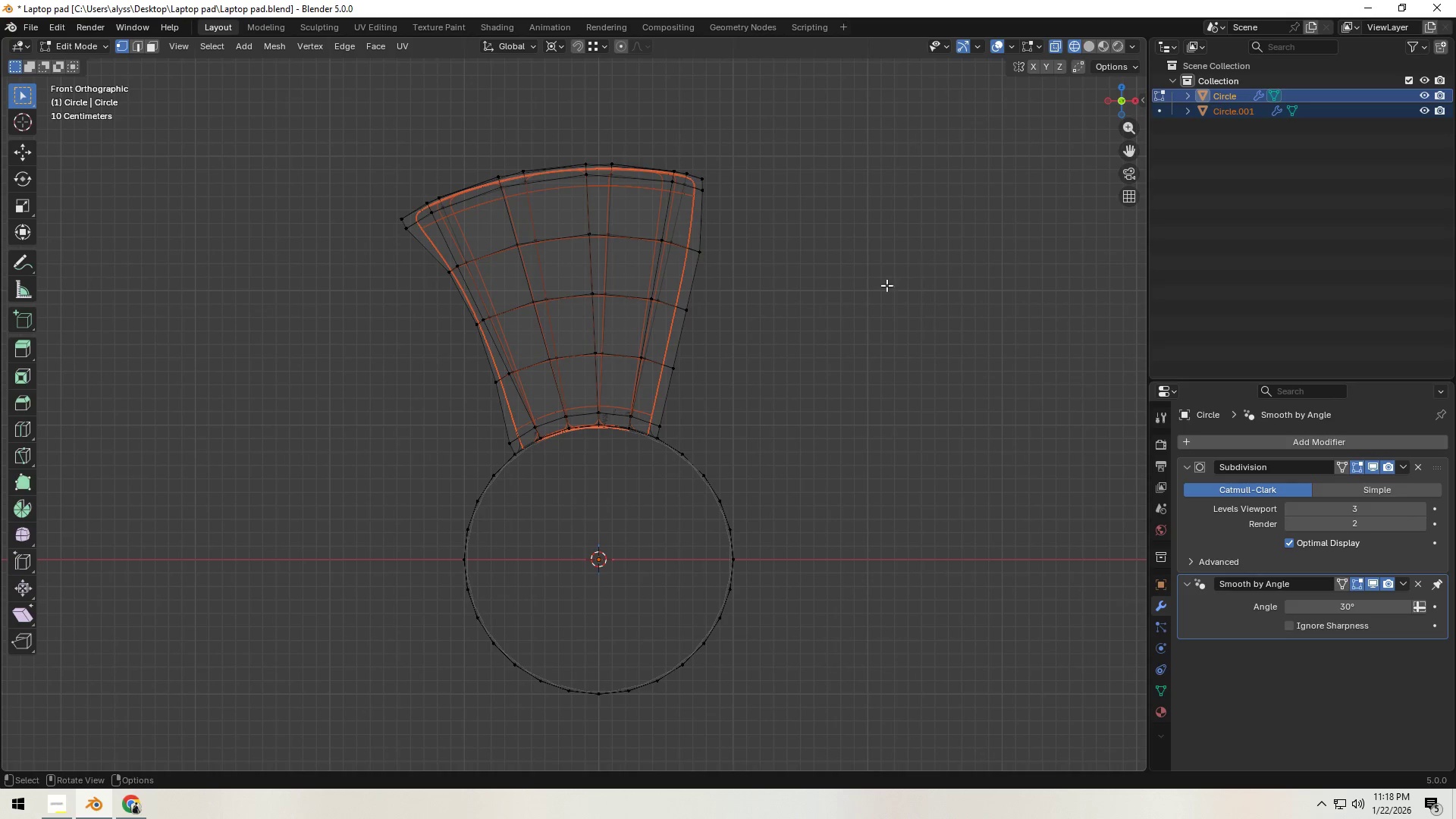 
left_click([881, 292])
 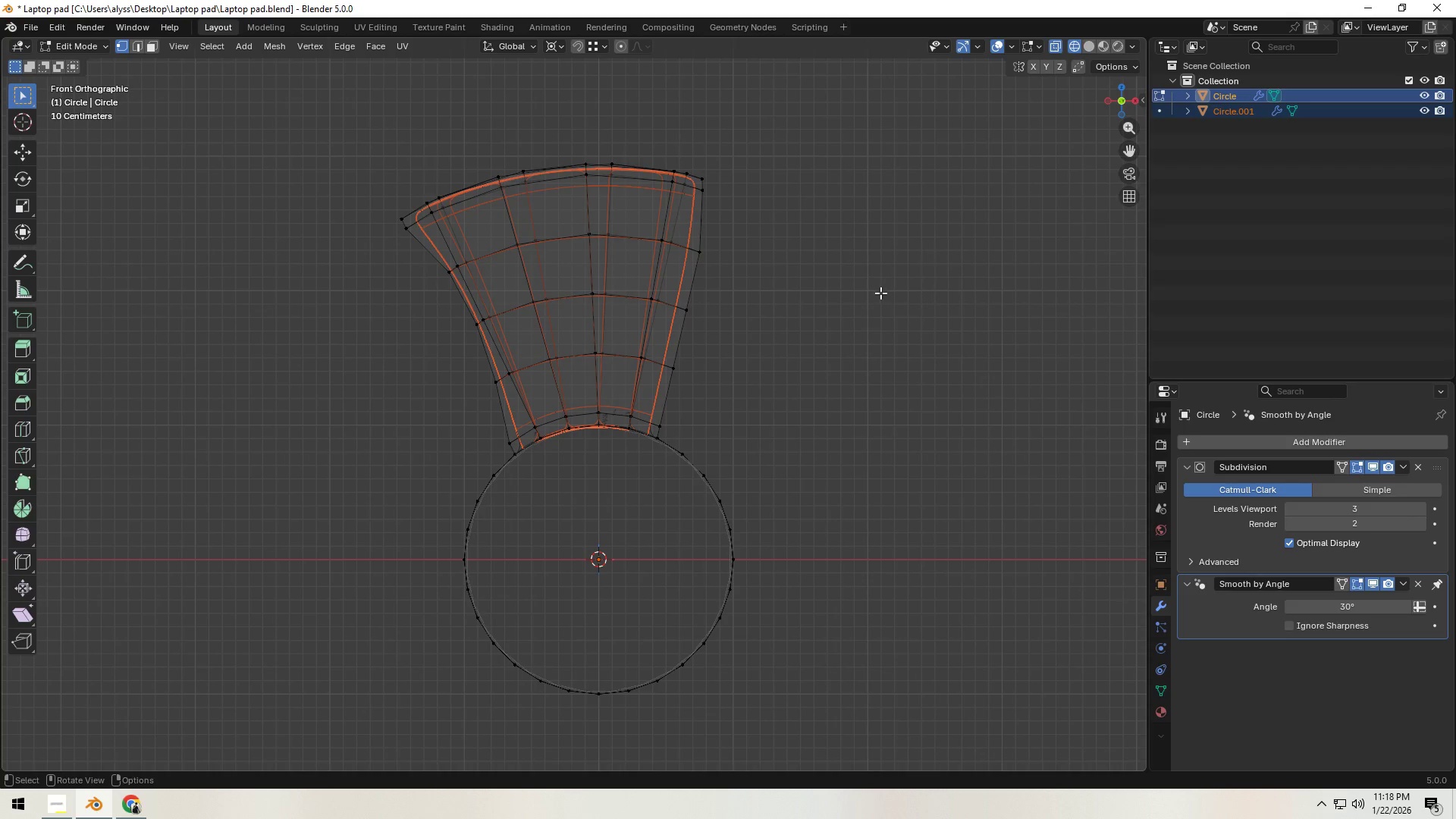 
key(Tab)
 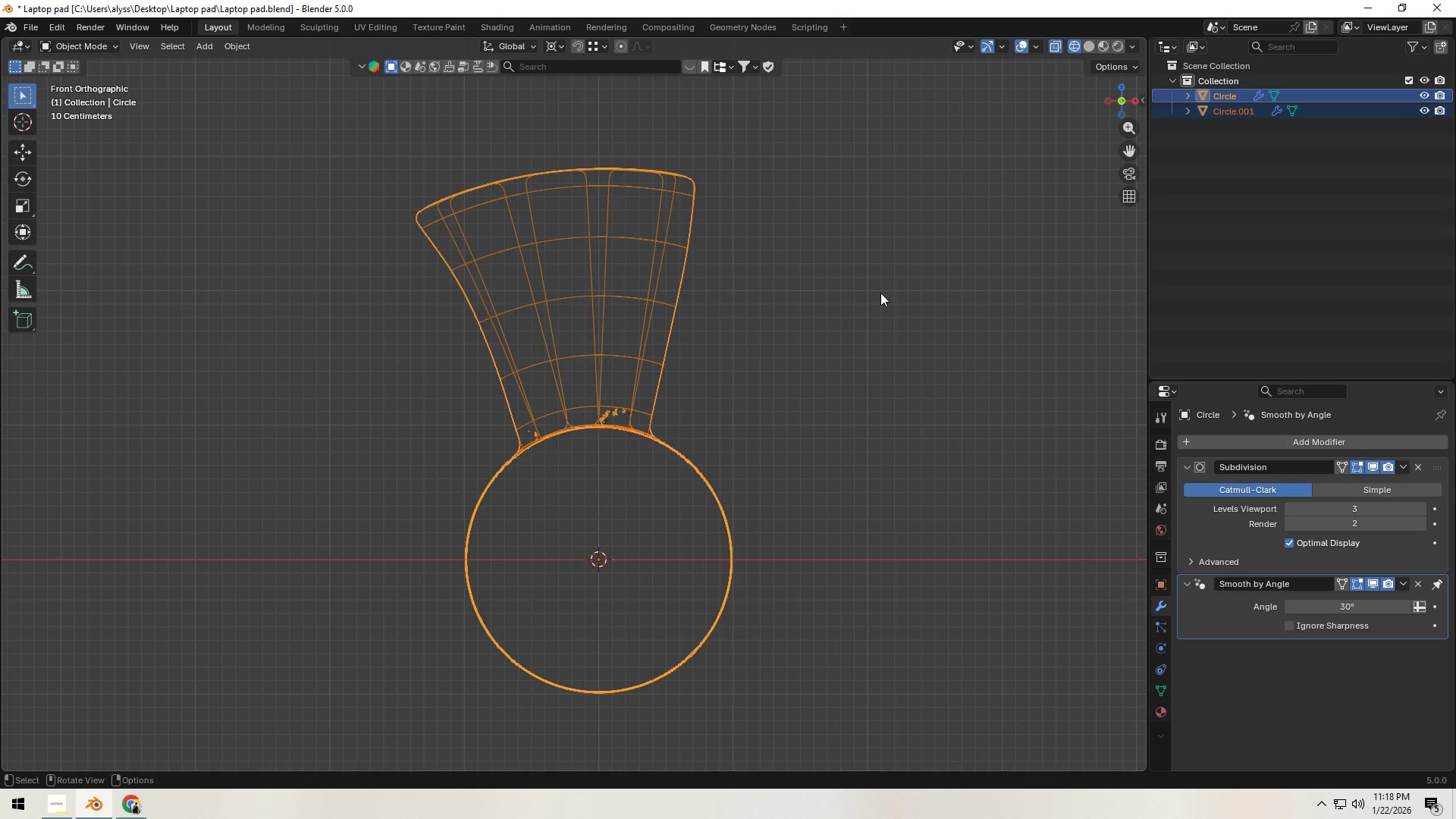 
left_click([880, 293])
 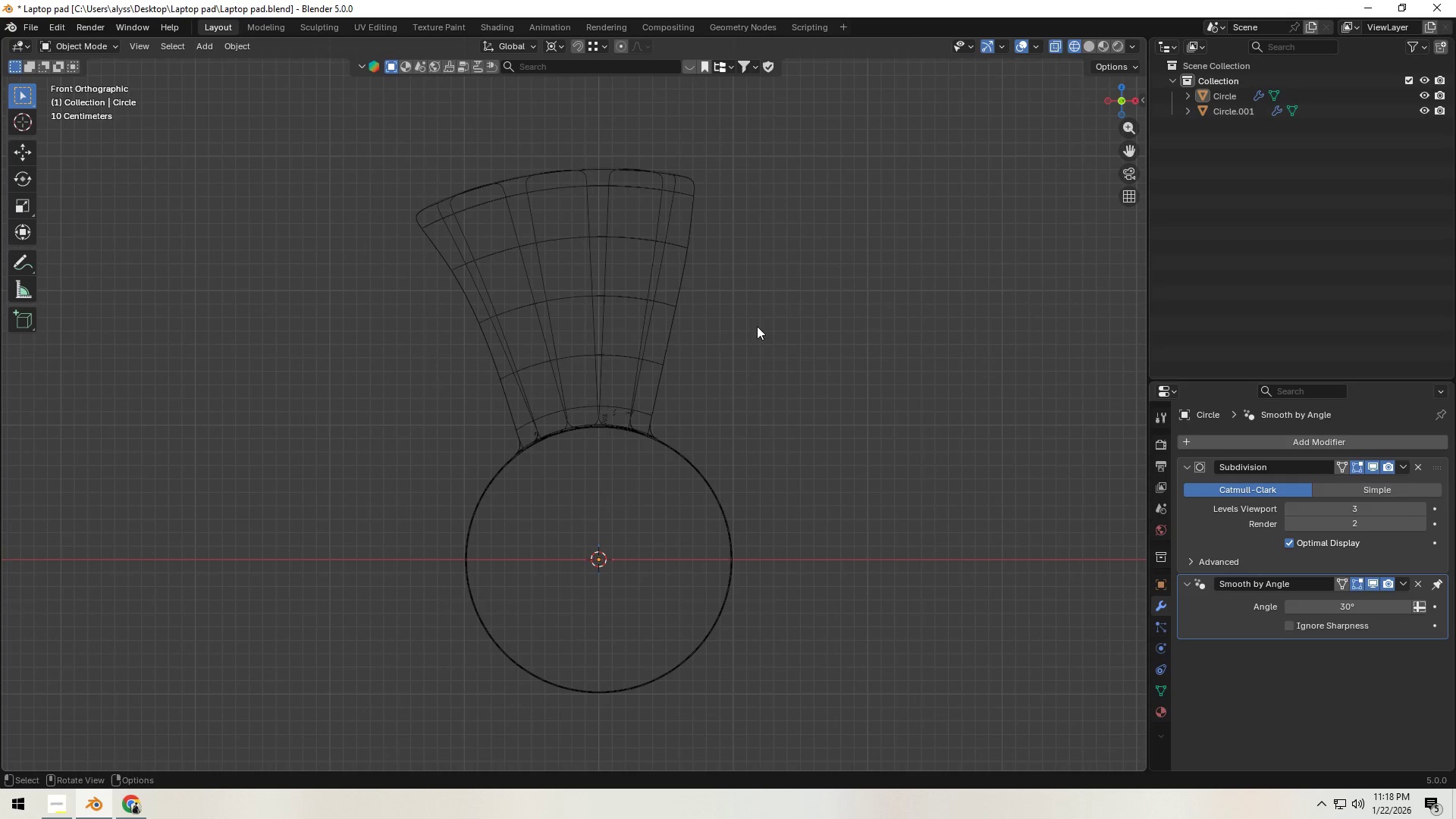 
key(Z)
 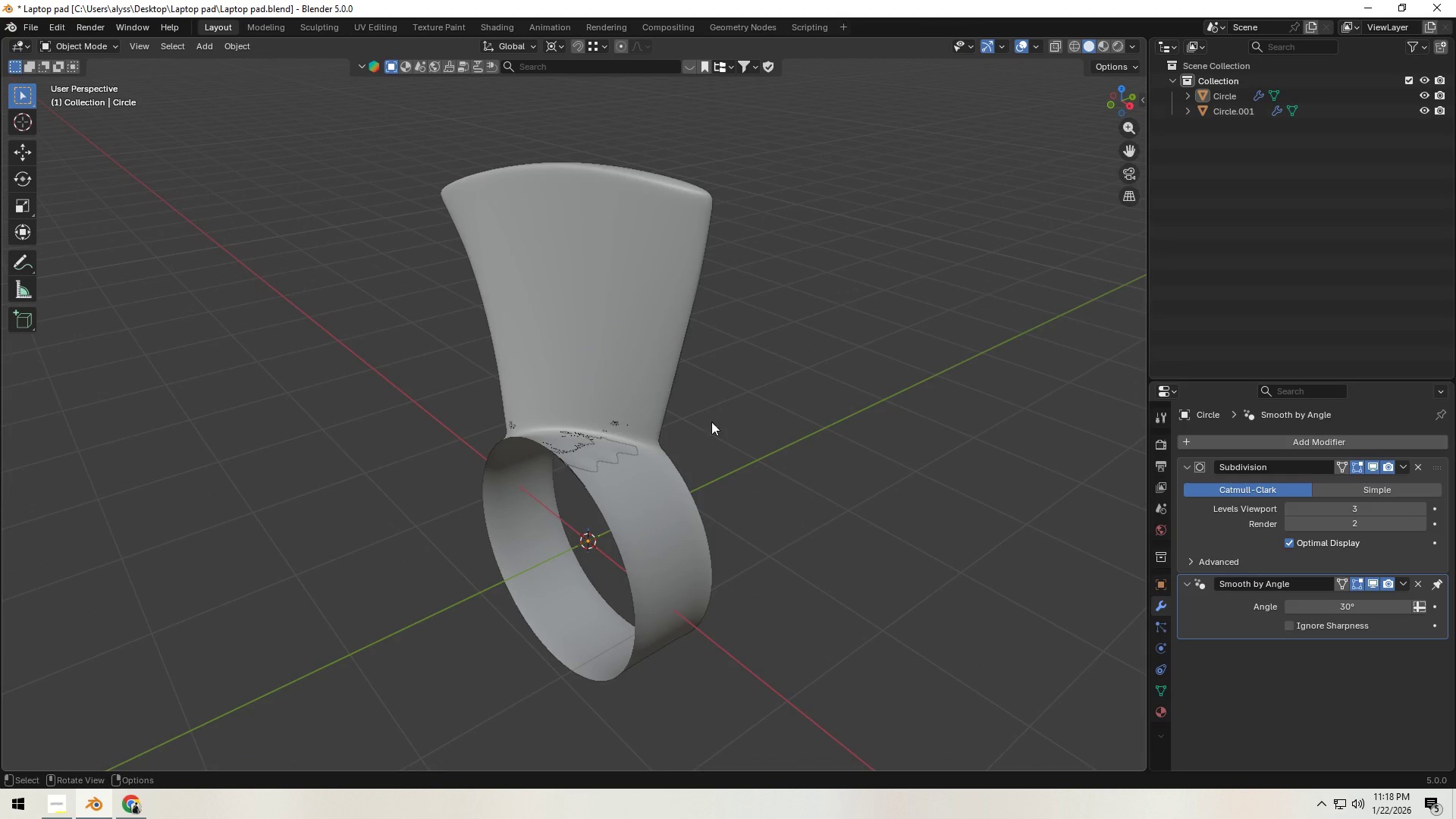 
left_click([663, 526])
 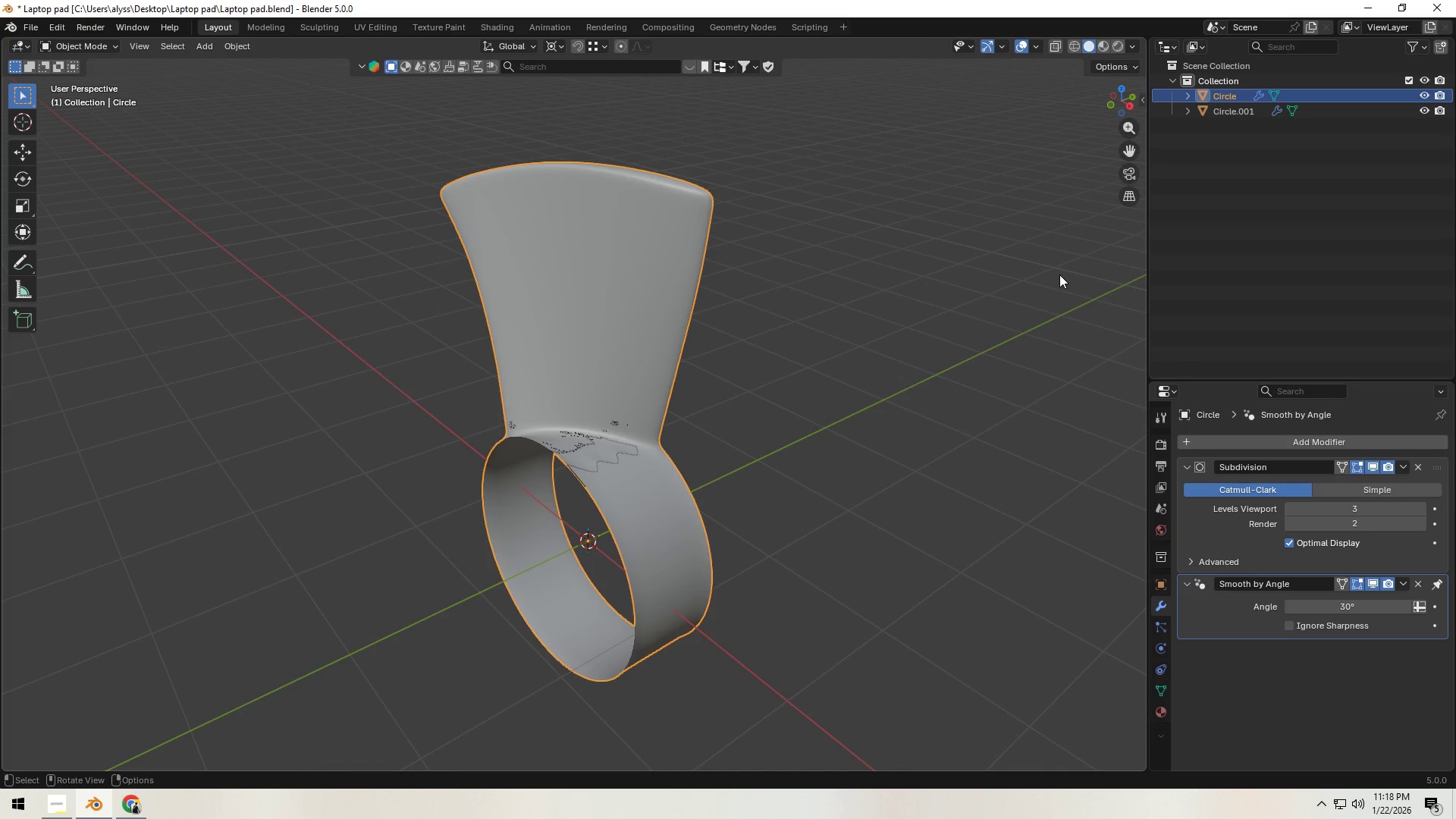 
wait(5.84)
 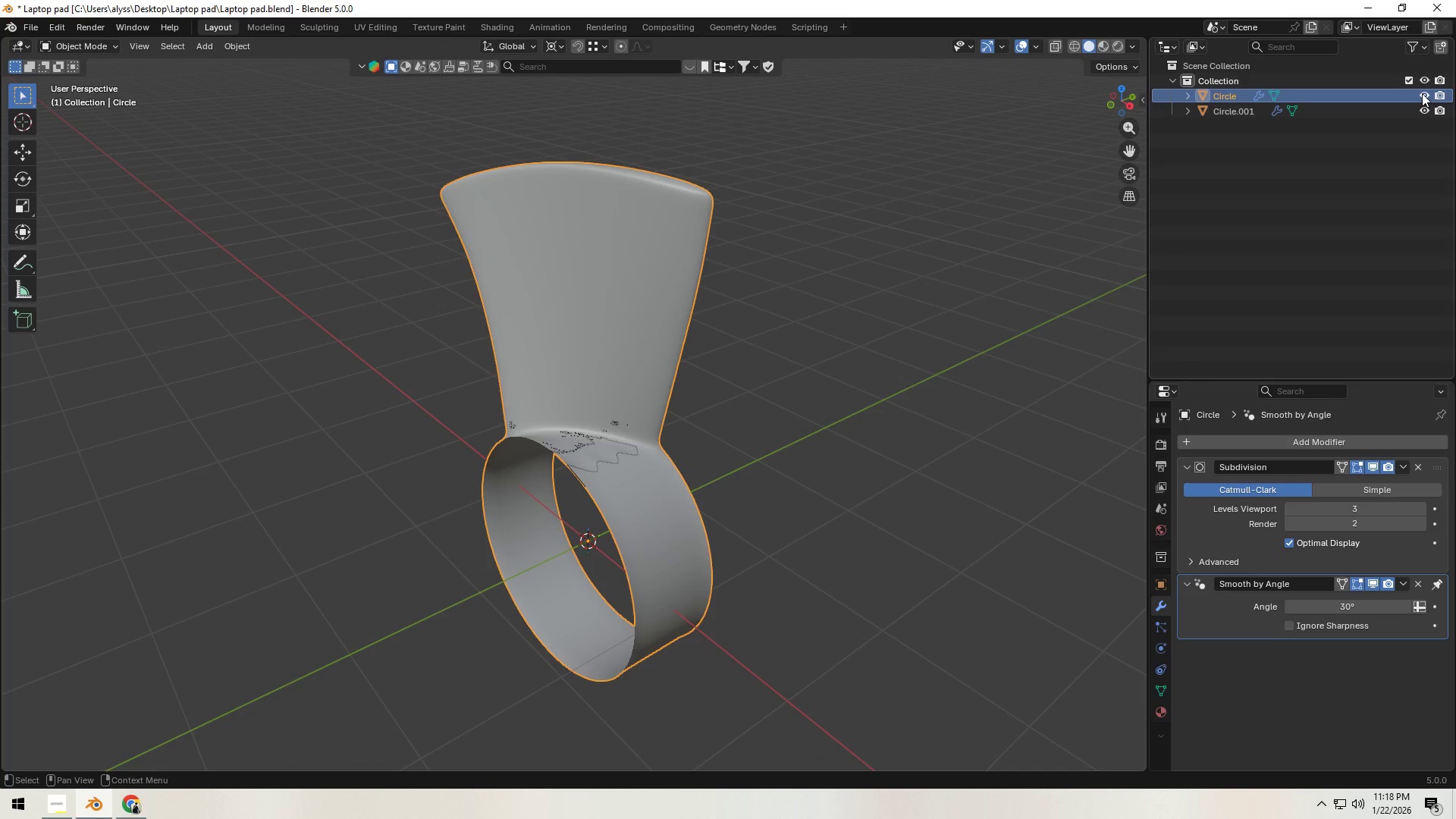 
key(M)
 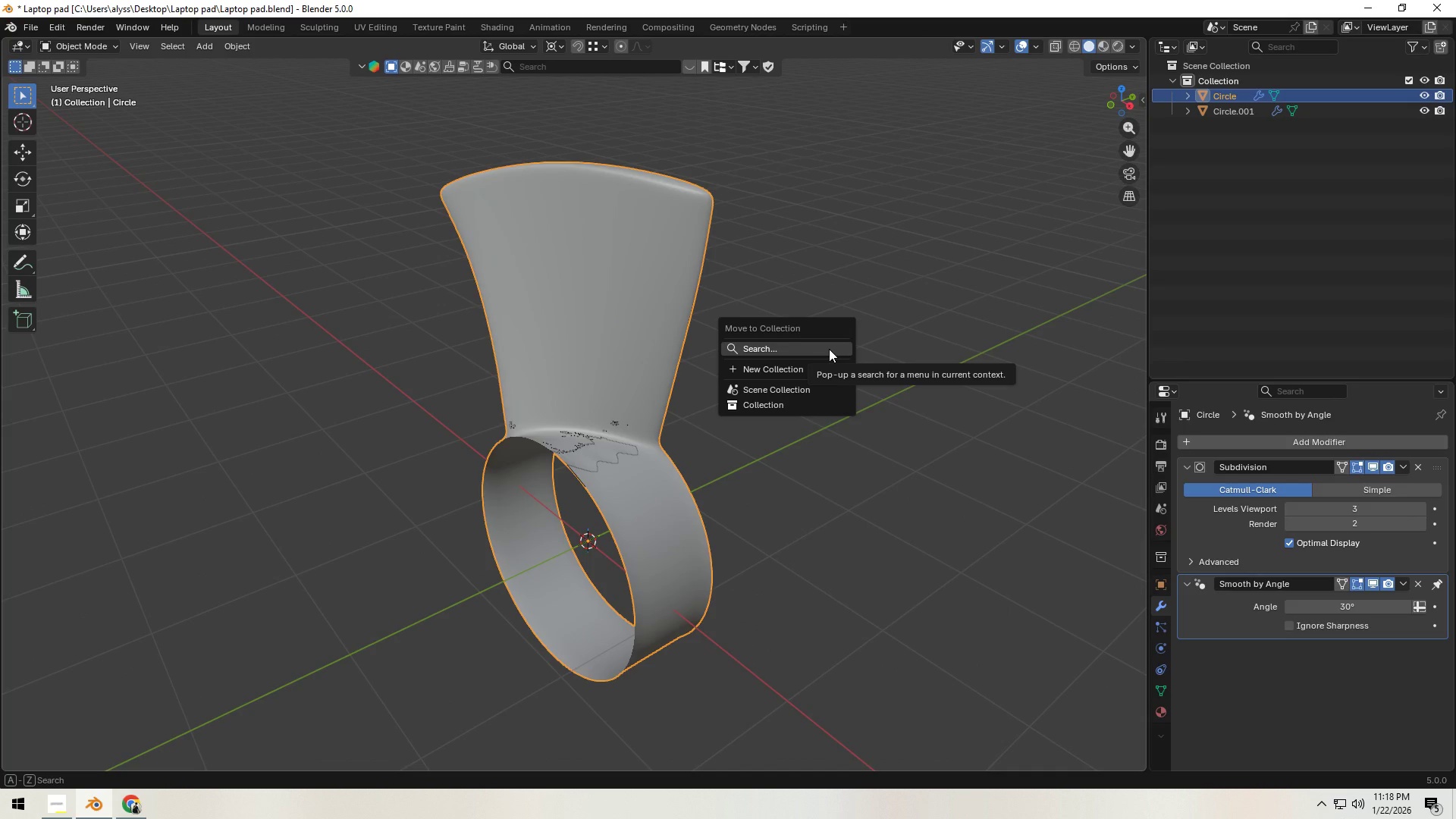 
left_click([829, 349])
 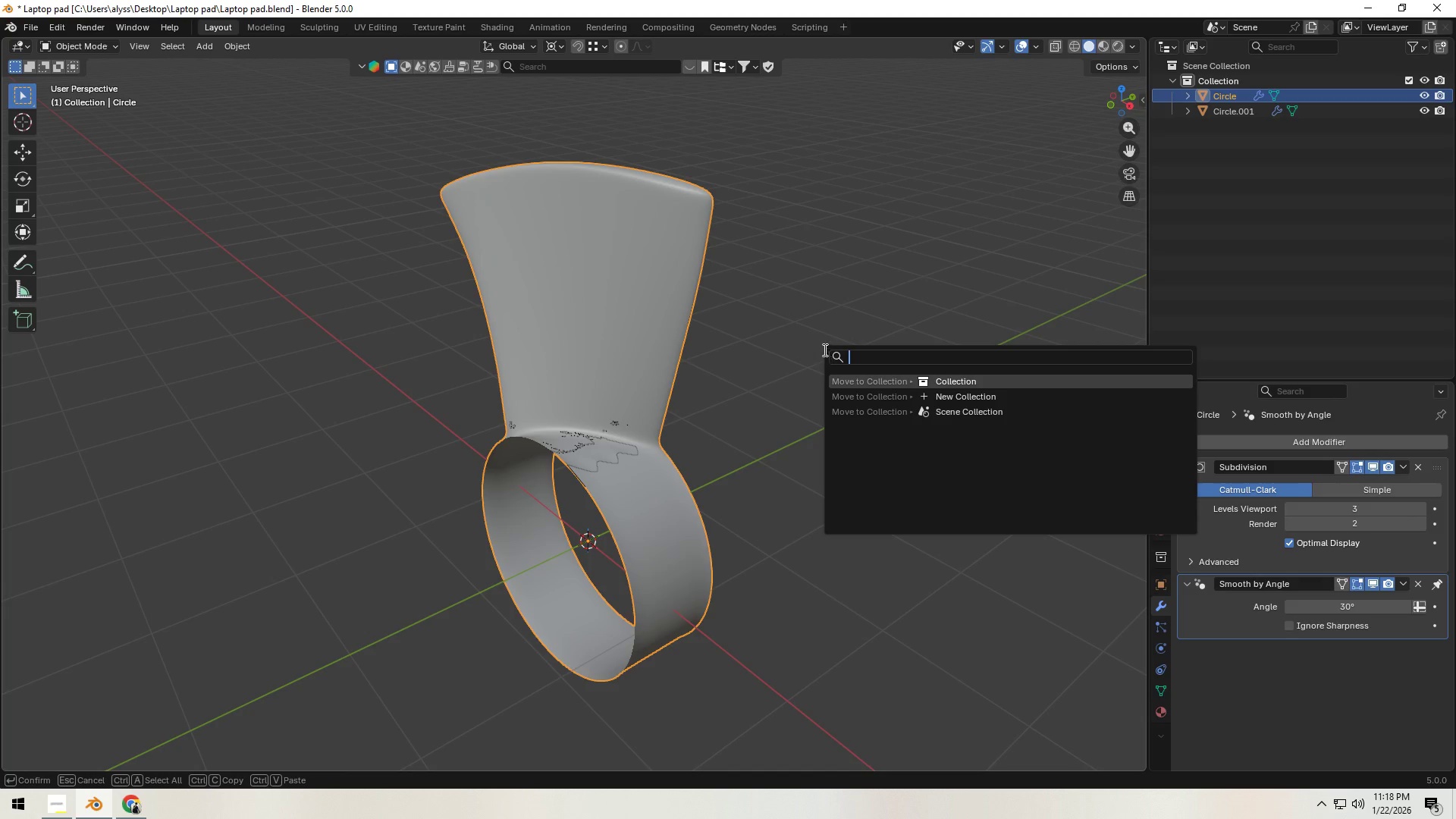 
left_click([793, 328])
 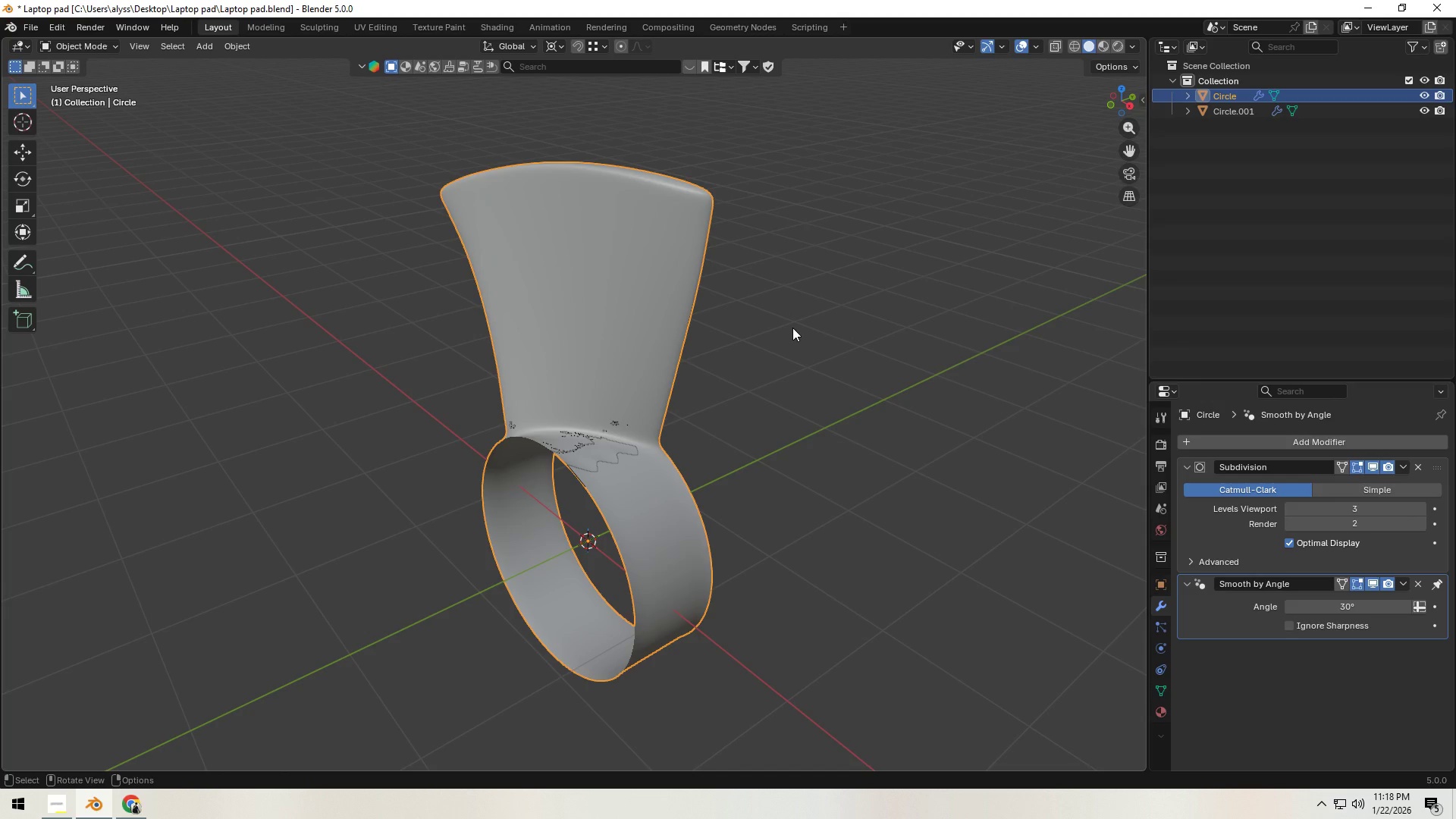 
key(M)
 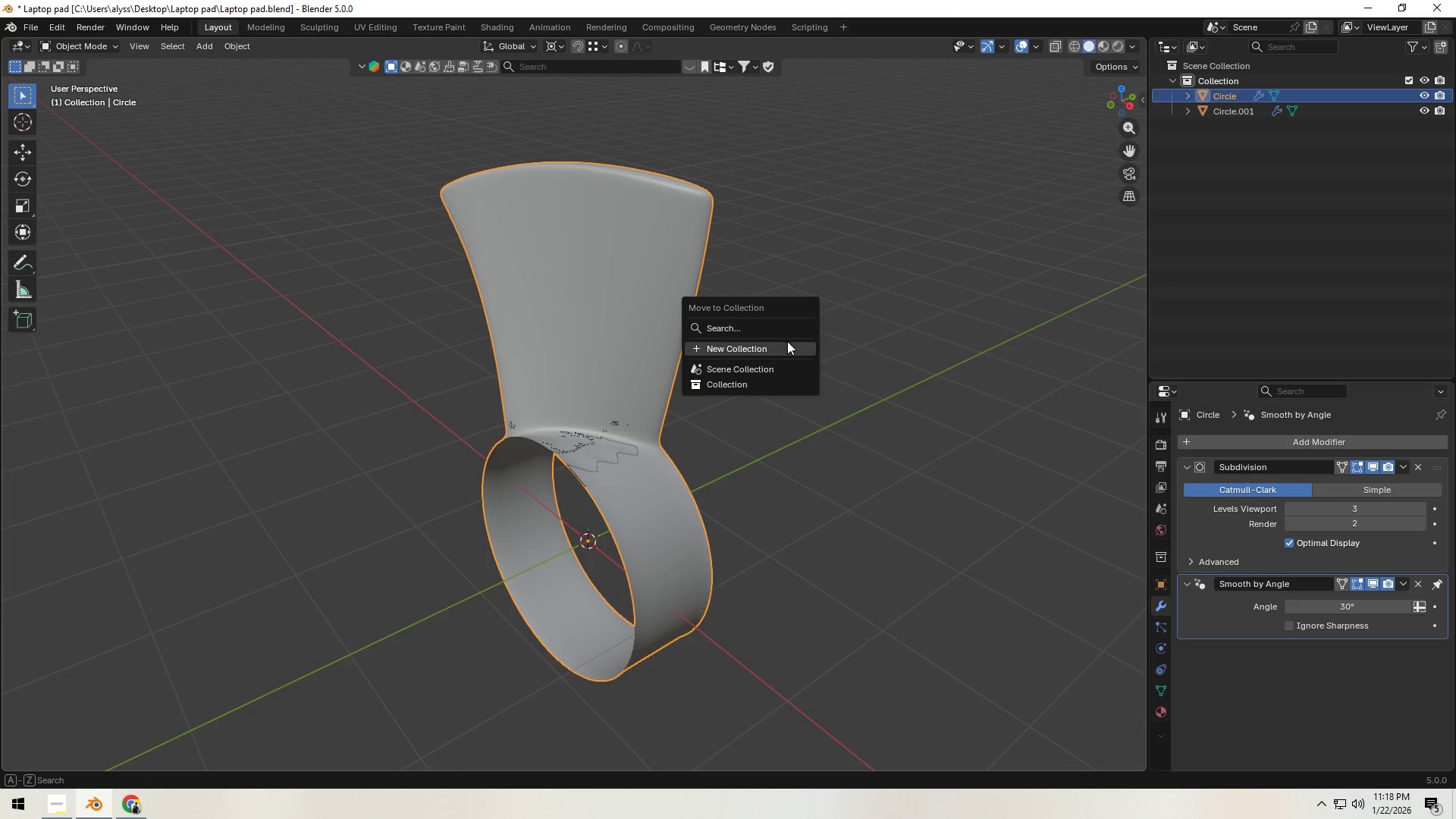 
left_click([787, 344])
 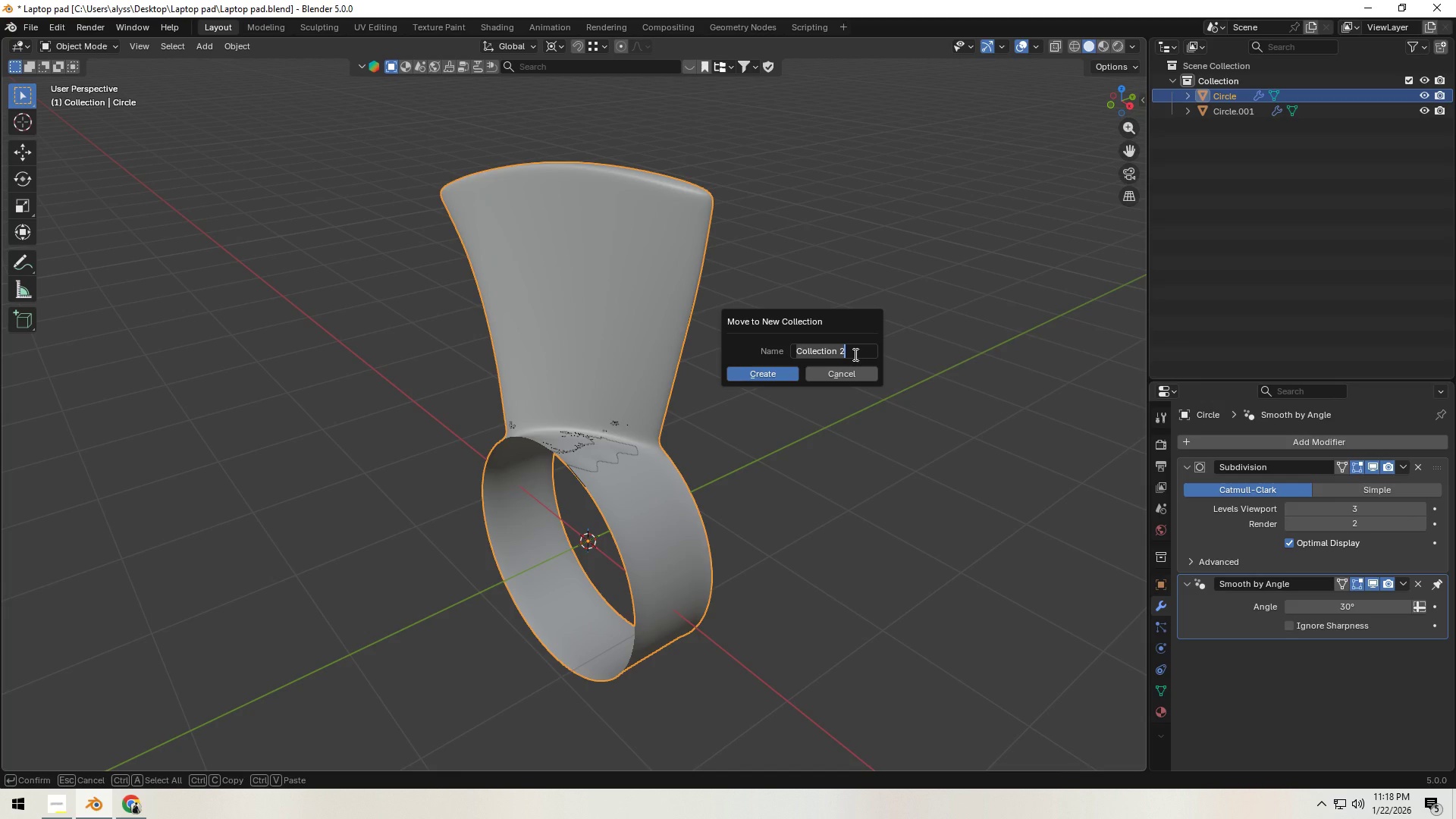 
type(ARCHIC)
key(Backspace)
type(VE)
 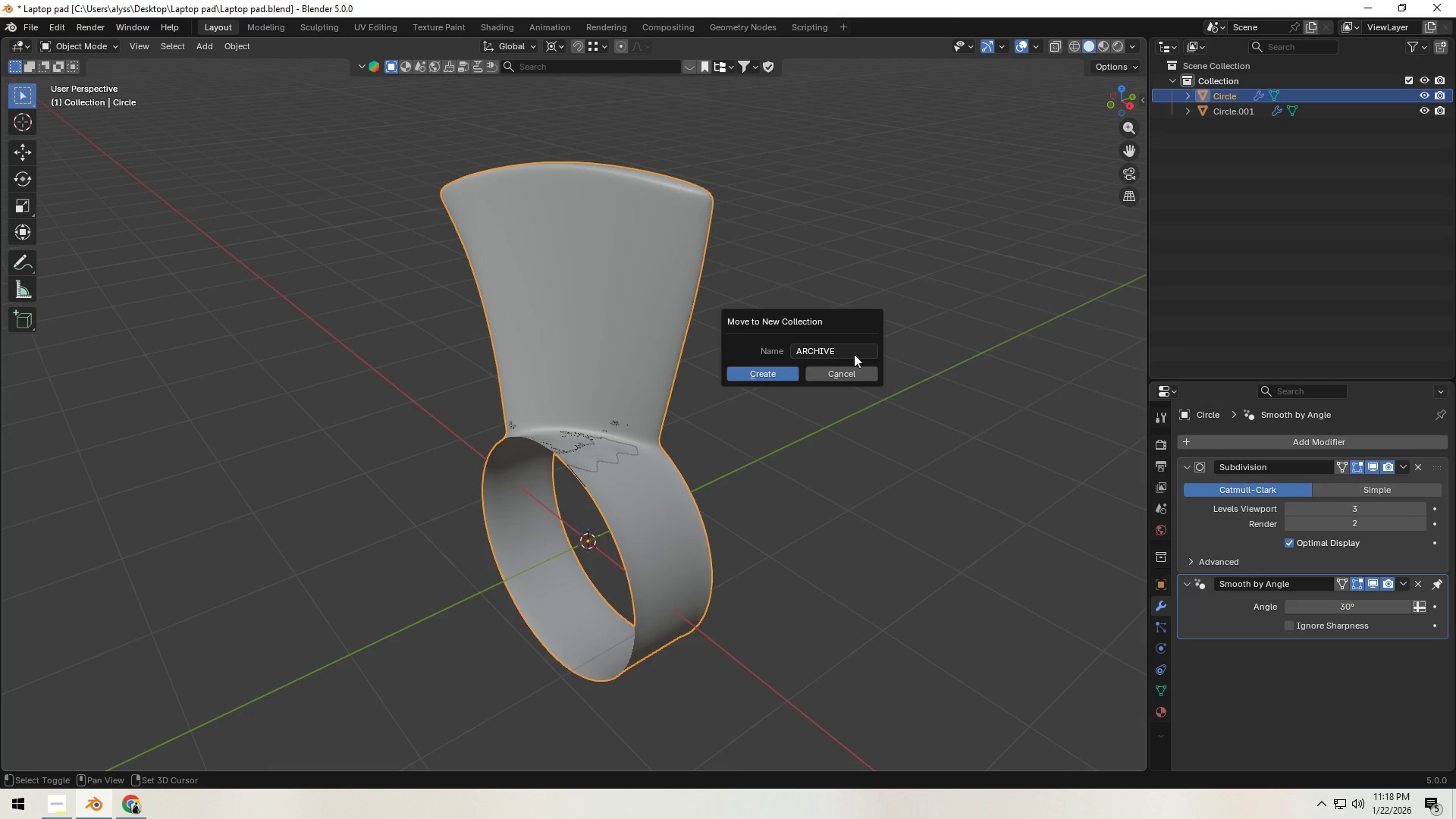 
key(Shift+Enter)
 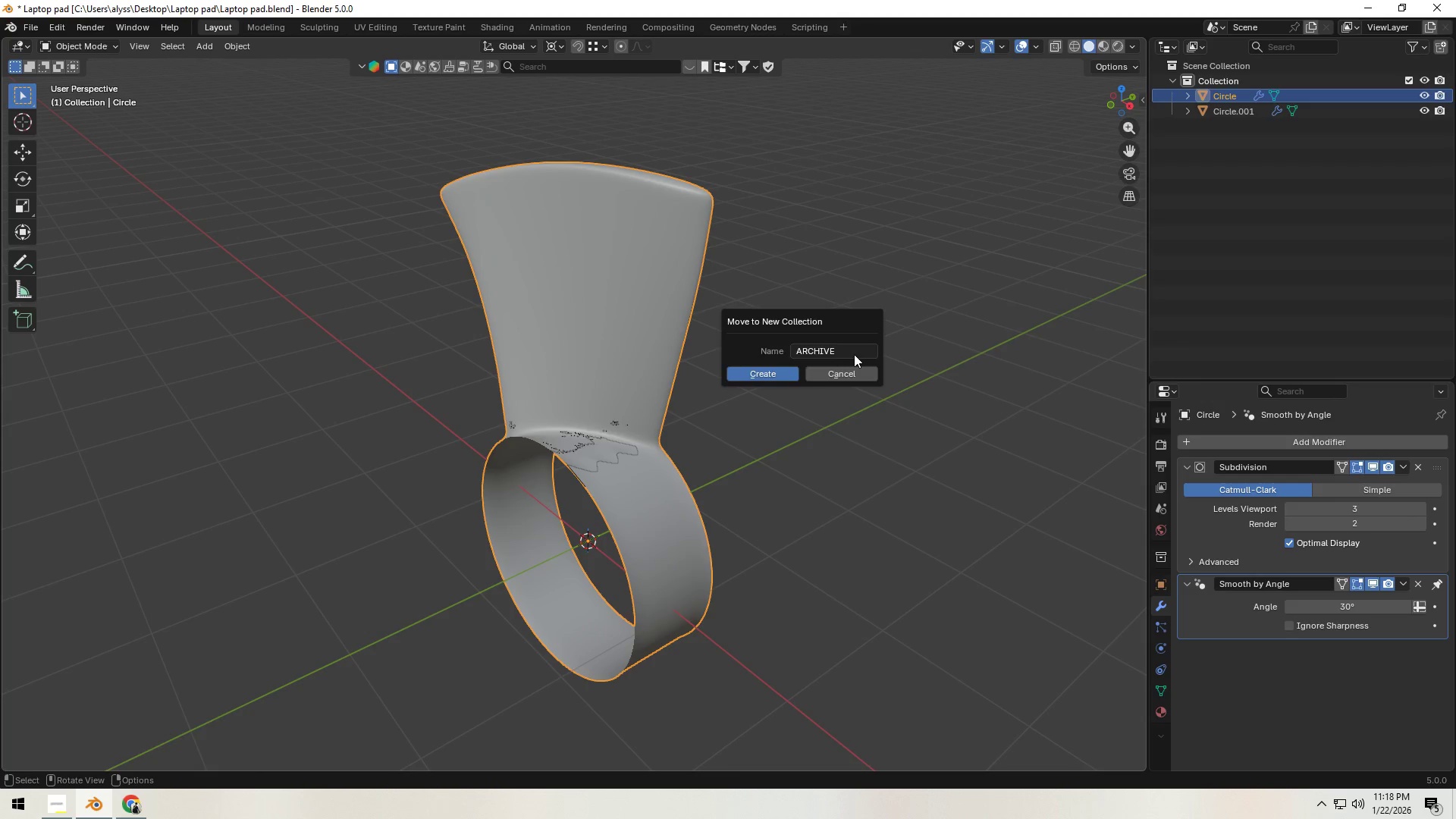 
key(Enter)
 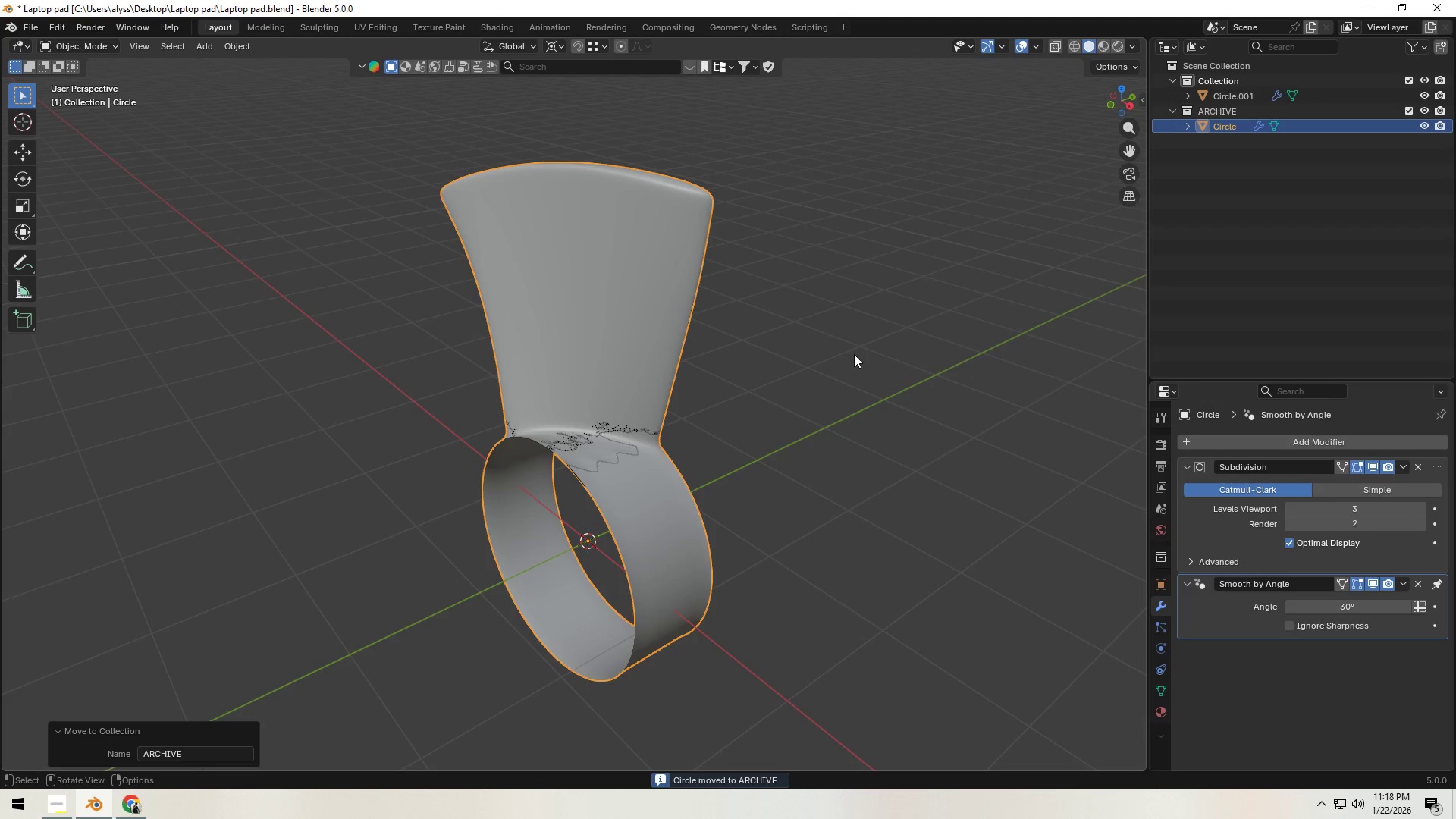 
left_click([858, 355])
 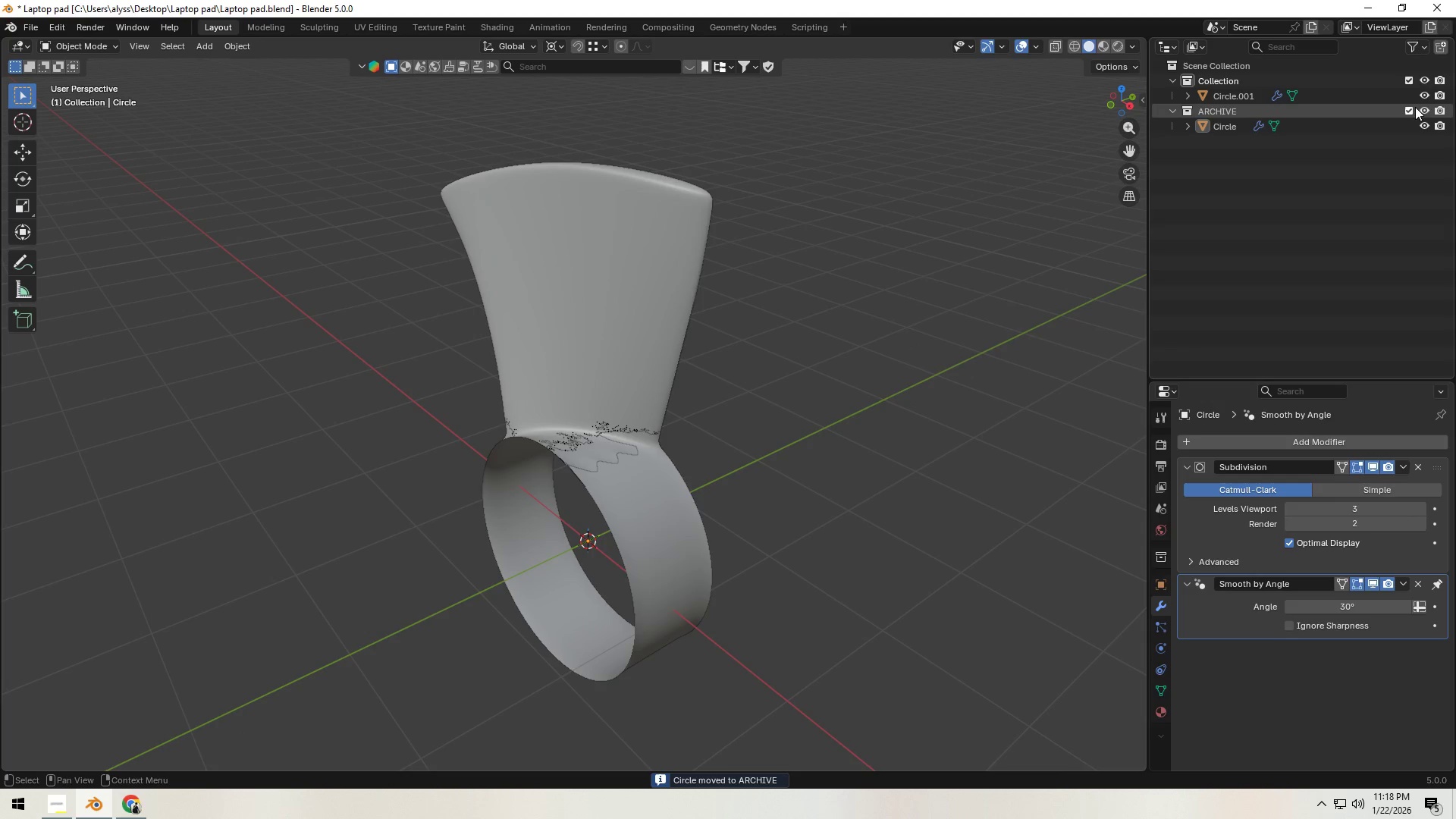 
left_click([1413, 109])
 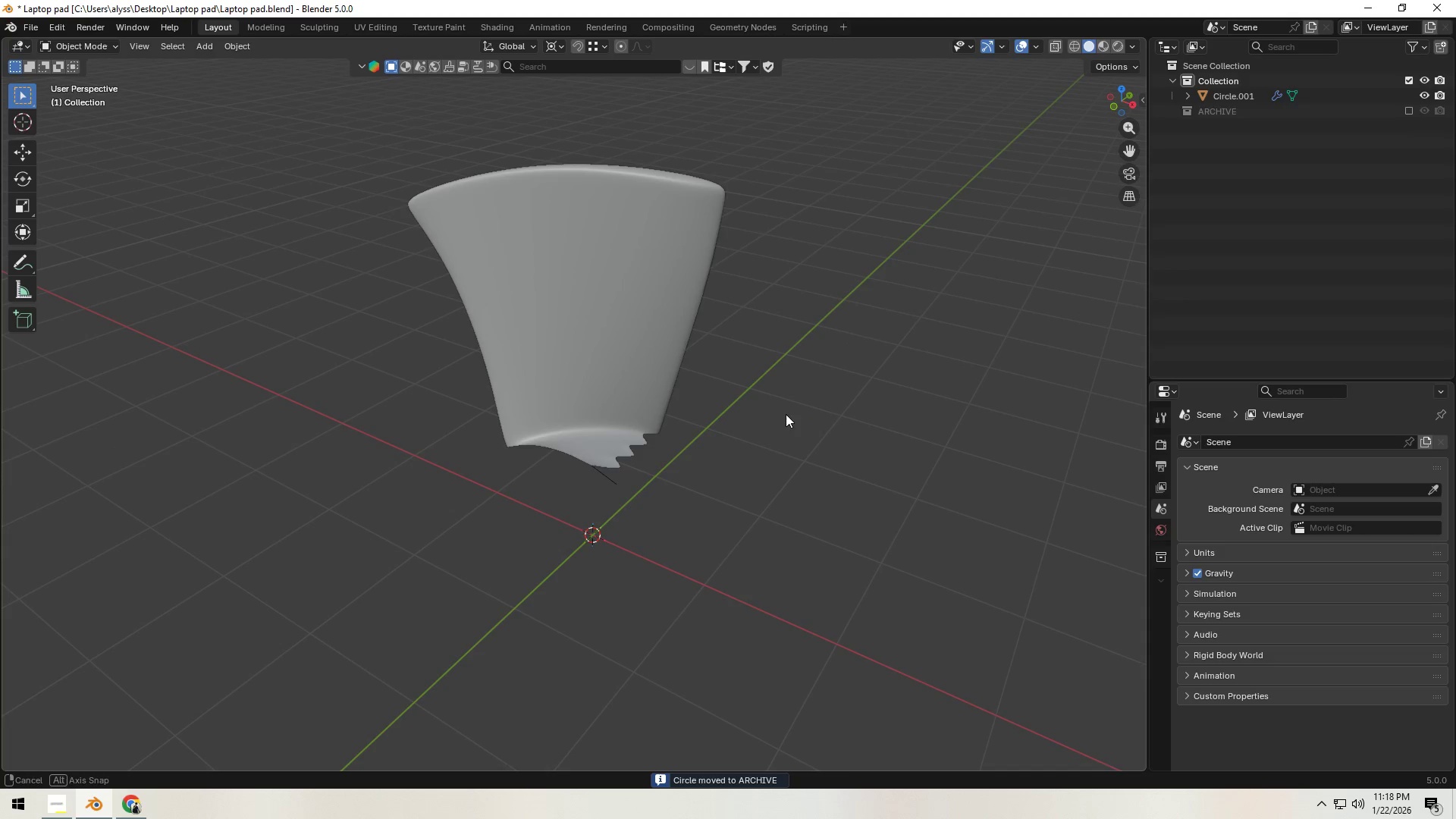 
left_click([595, 426])
 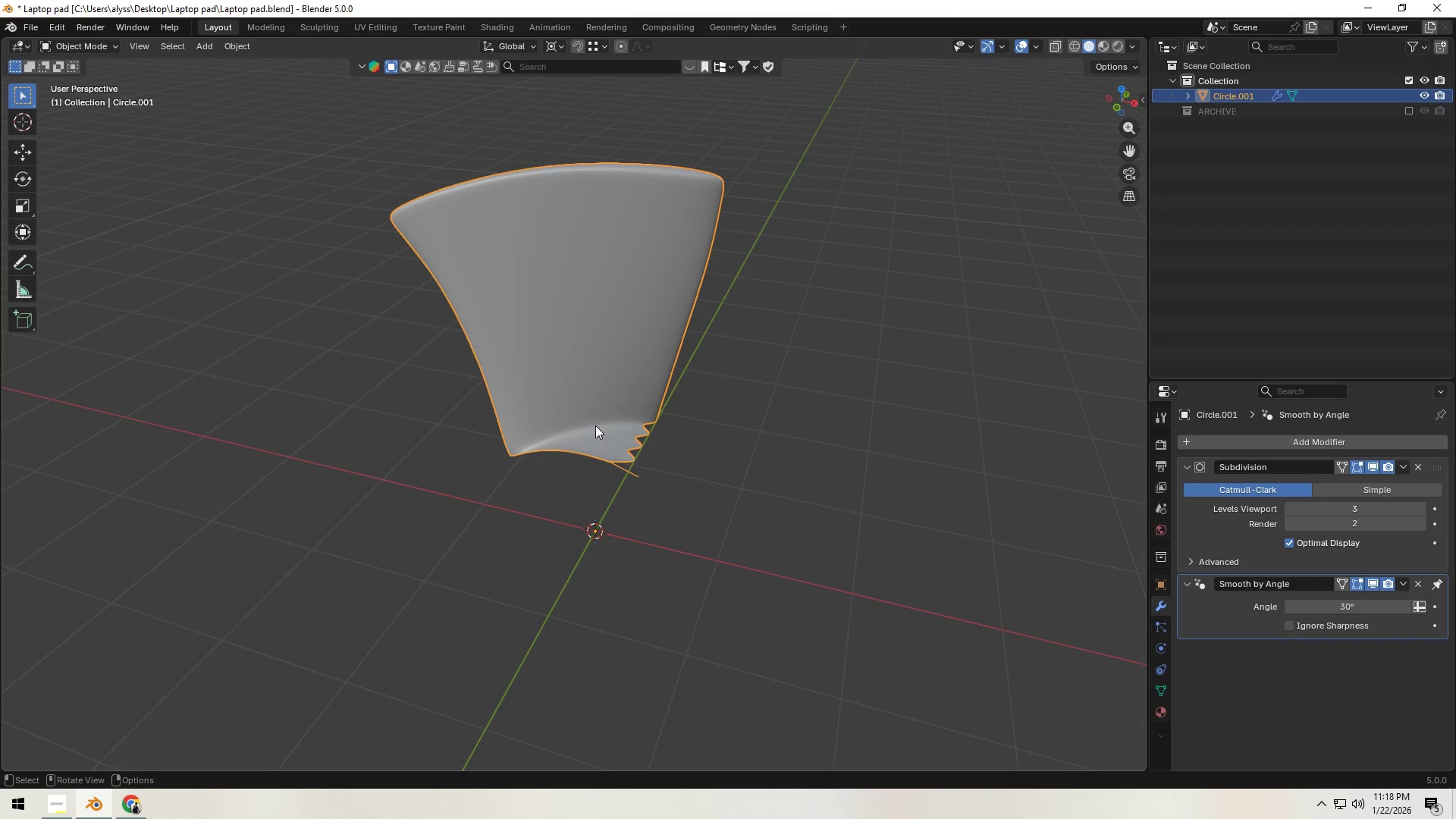 
key(Tab)
 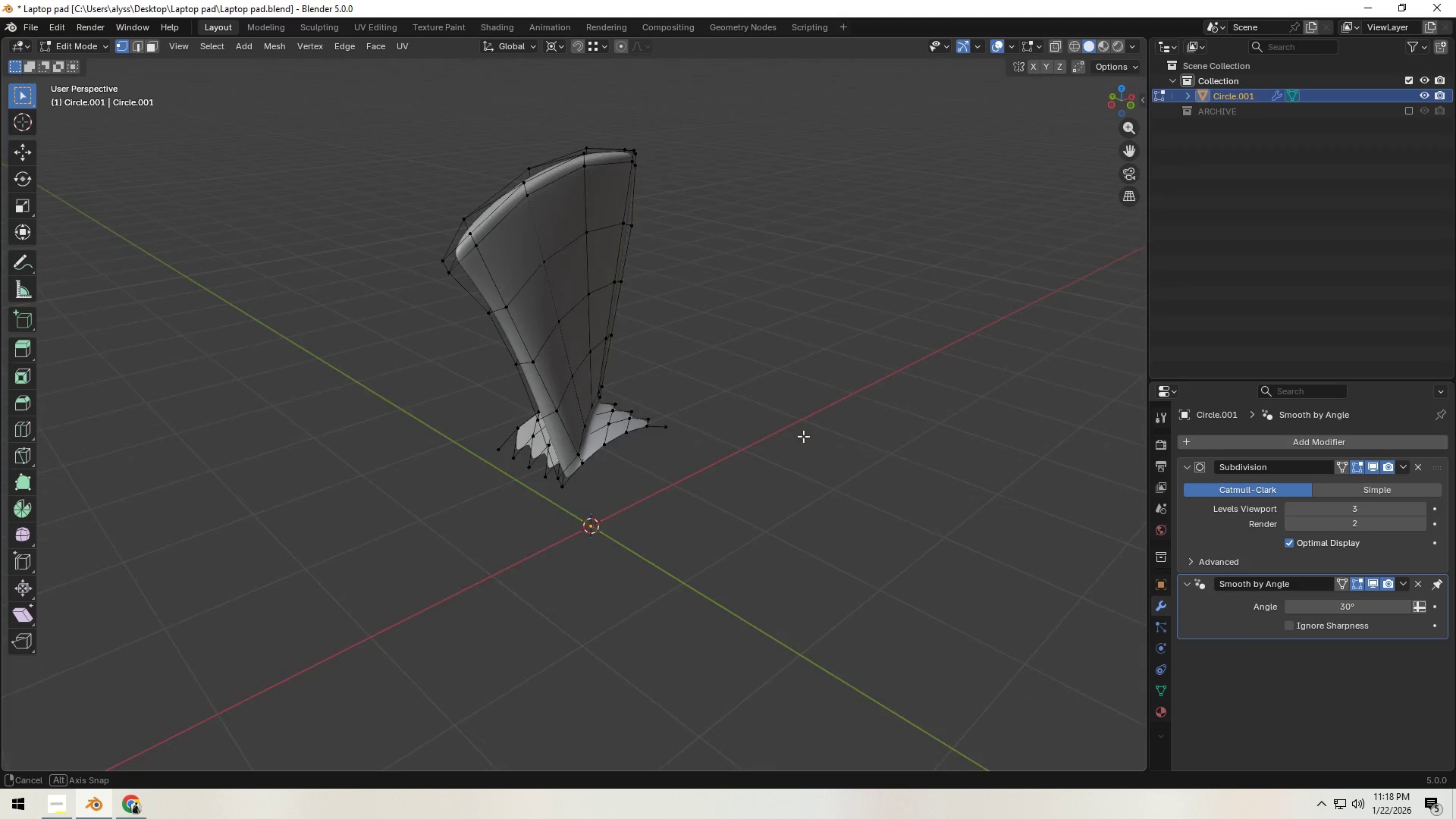 
key(Tab)
 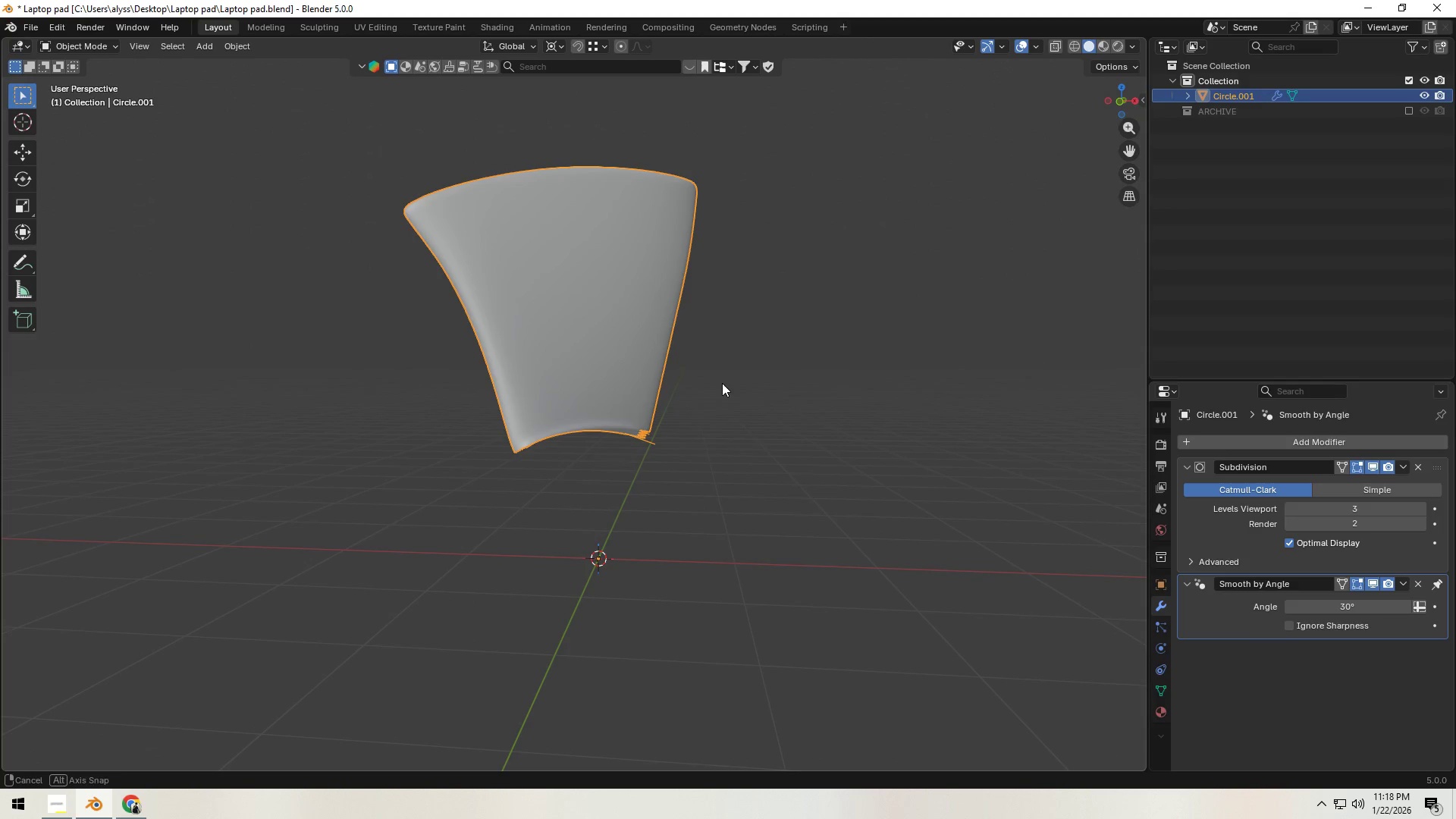 
scroll: coordinate [721, 394], scroll_direction: down, amount: 3.0
 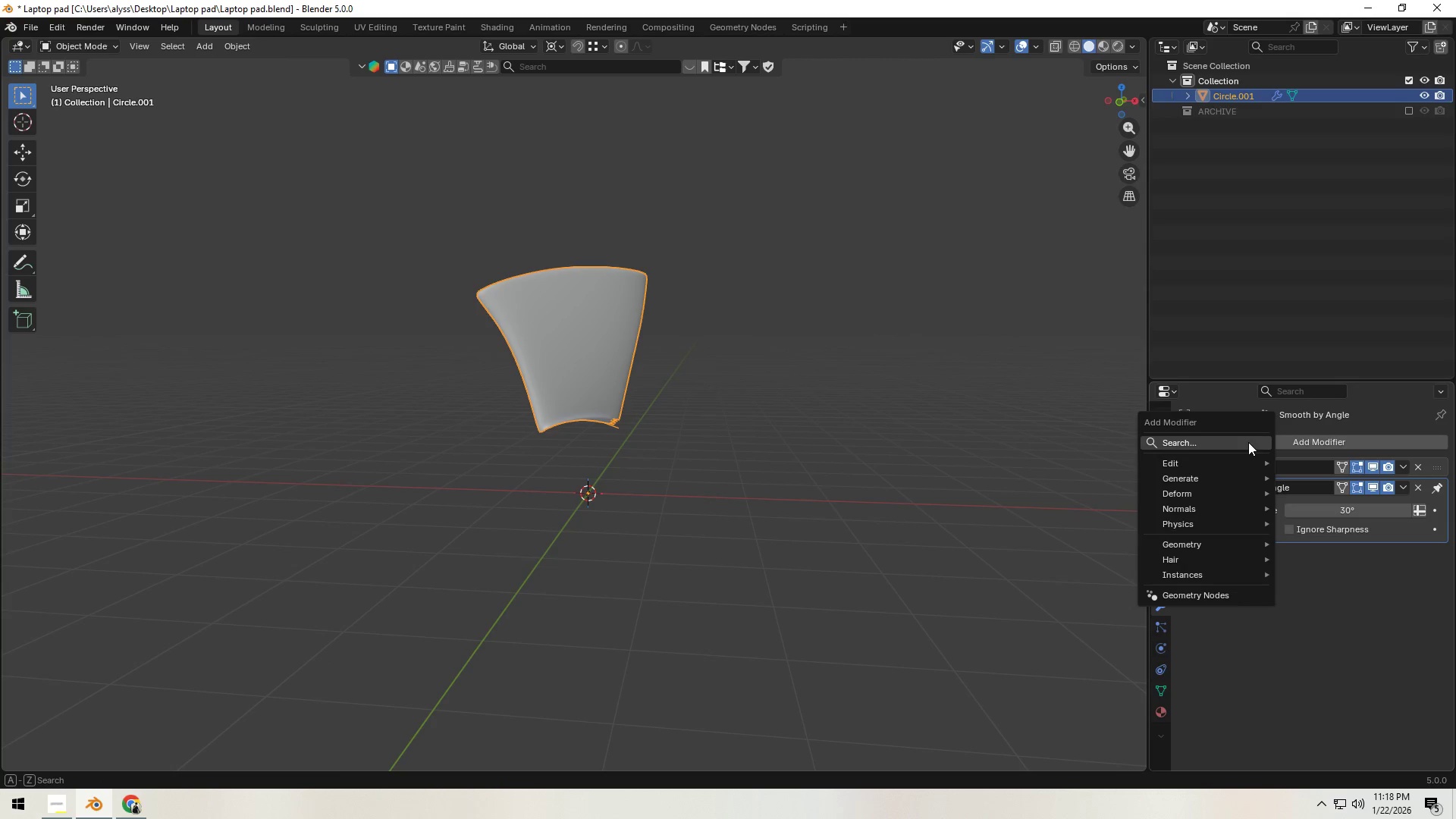 
left_click([1245, 445])
 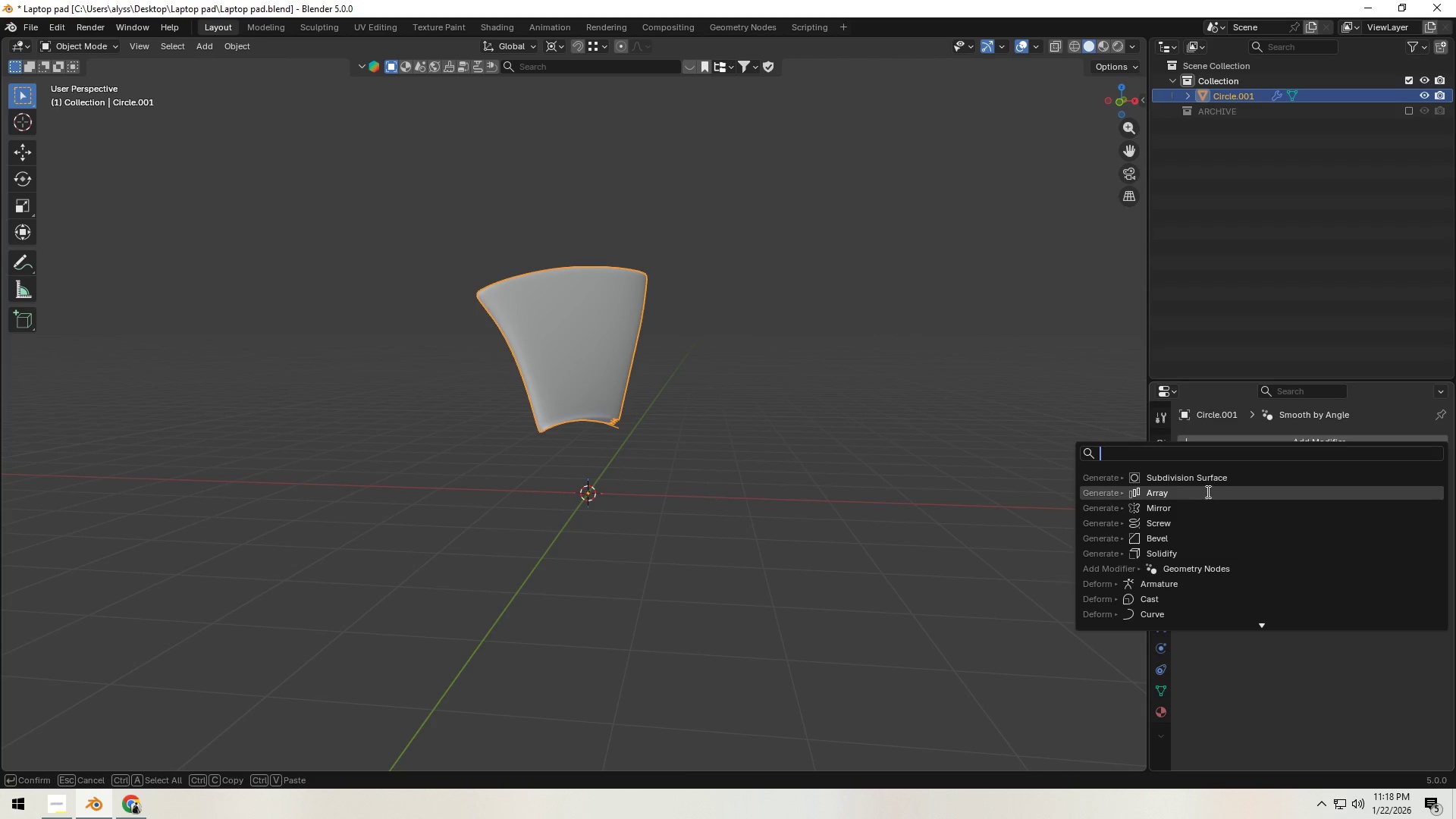 
left_click([1203, 495])
 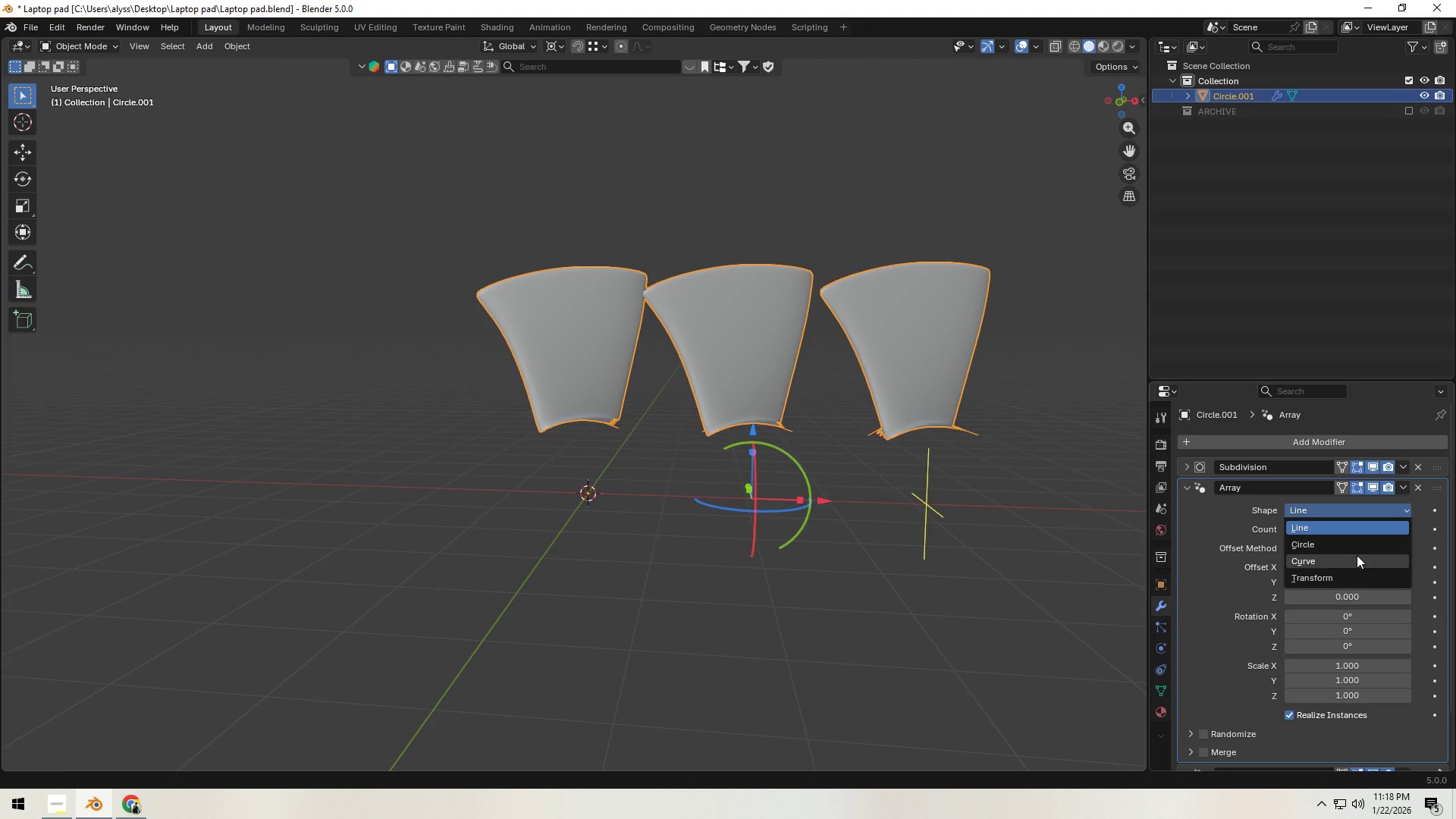 
left_click([1356, 548])
 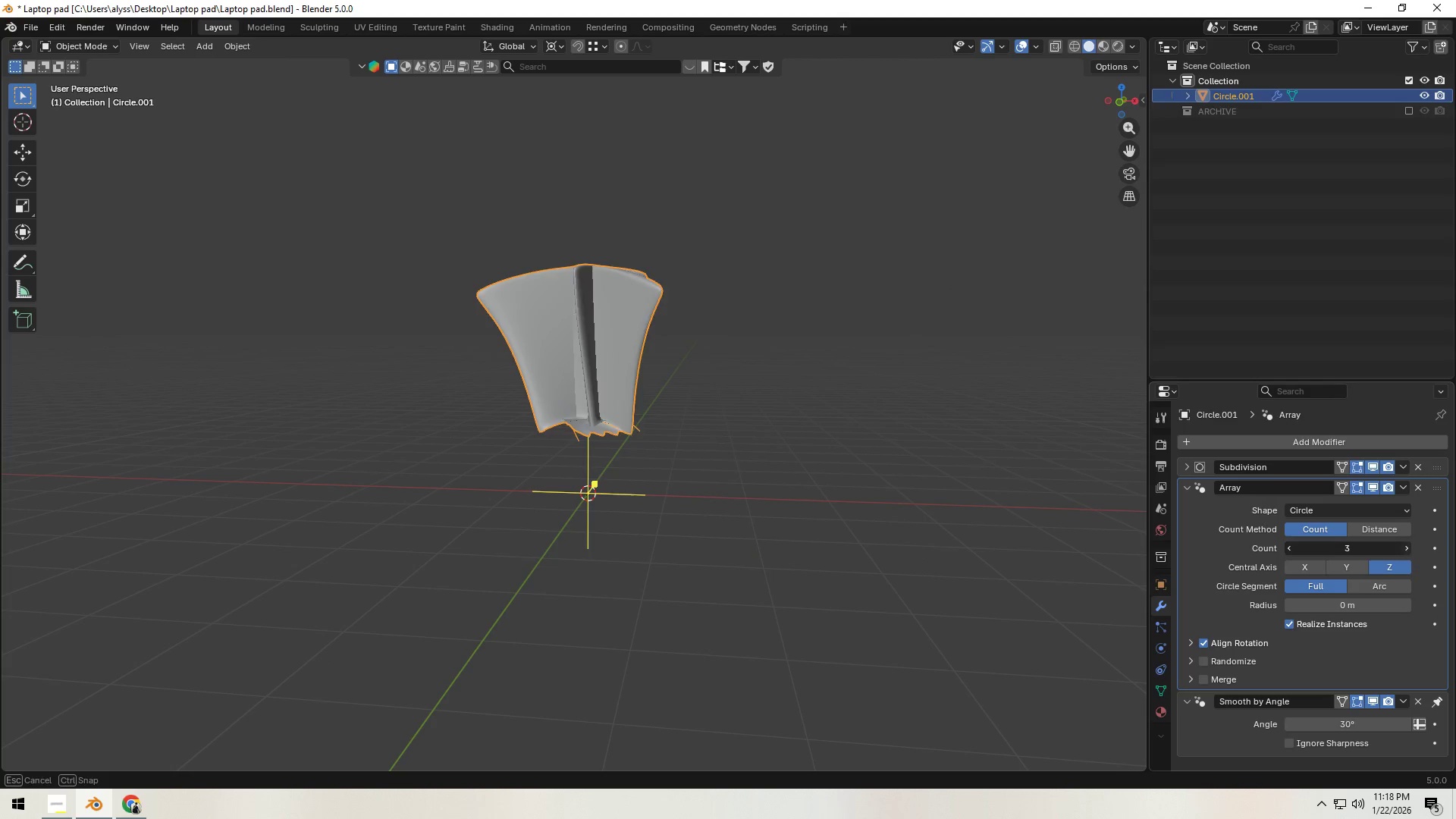 
double_click([1405, 548])
 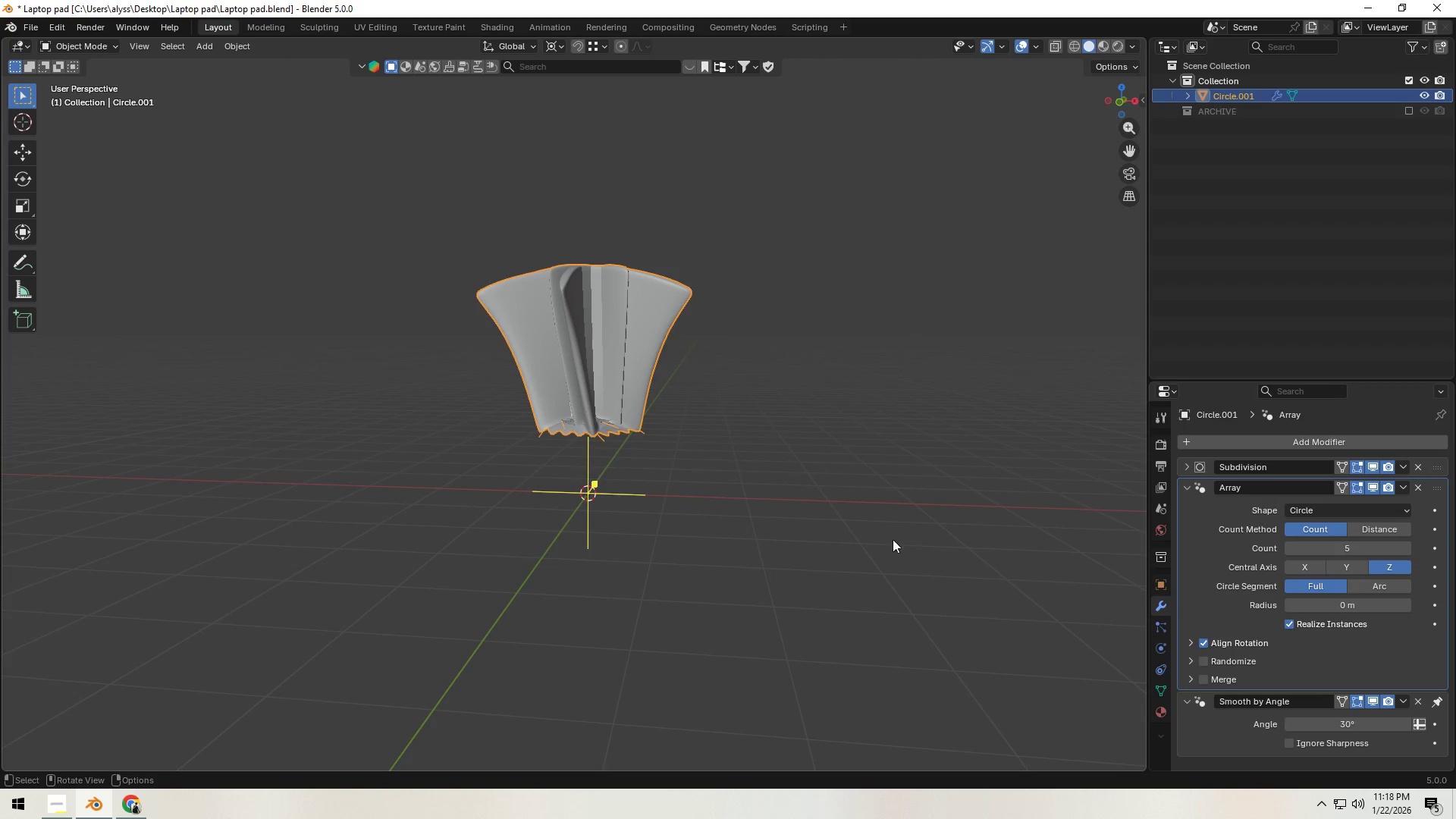 
key(Tab)
 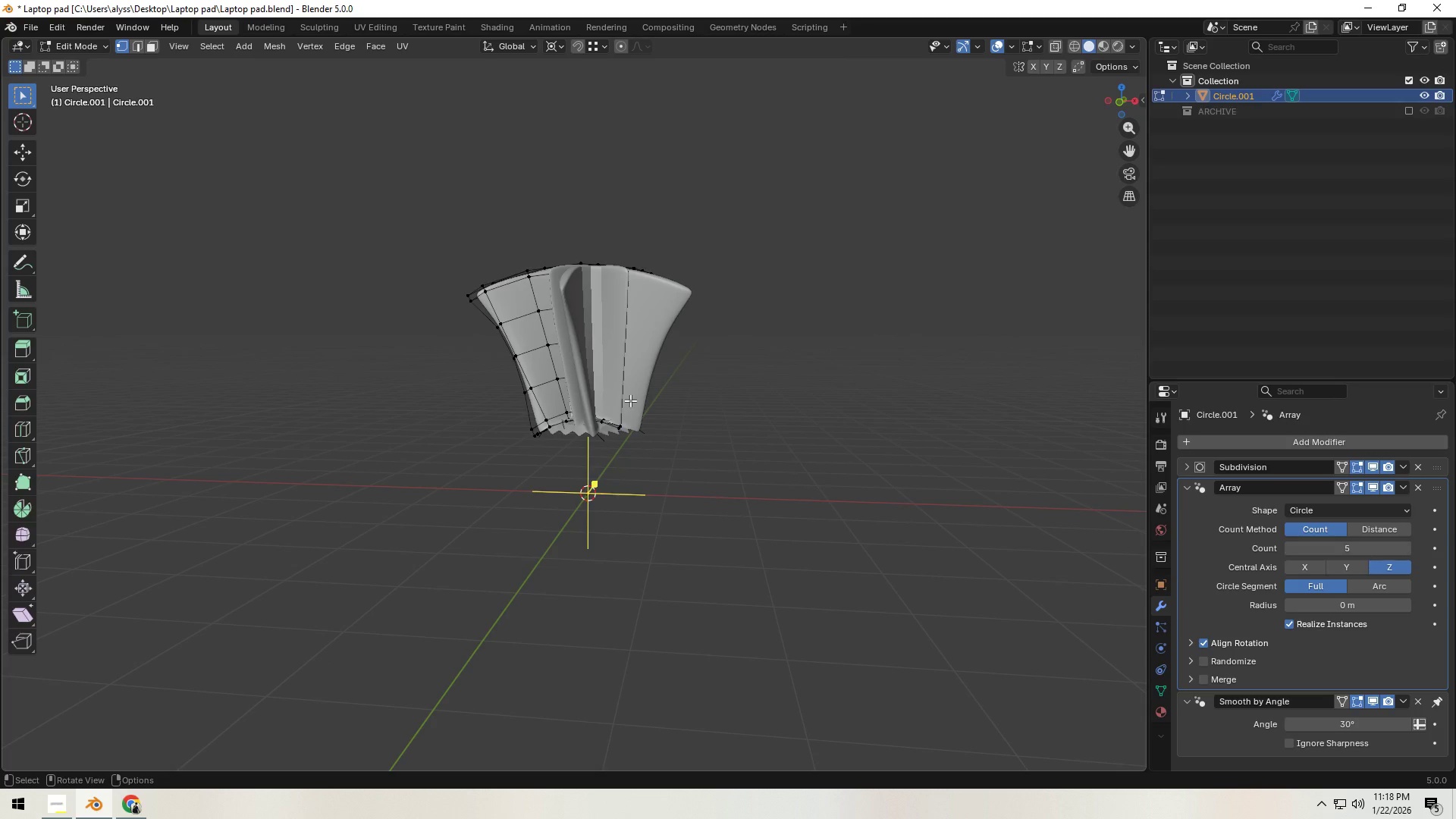 
key(Tab)
 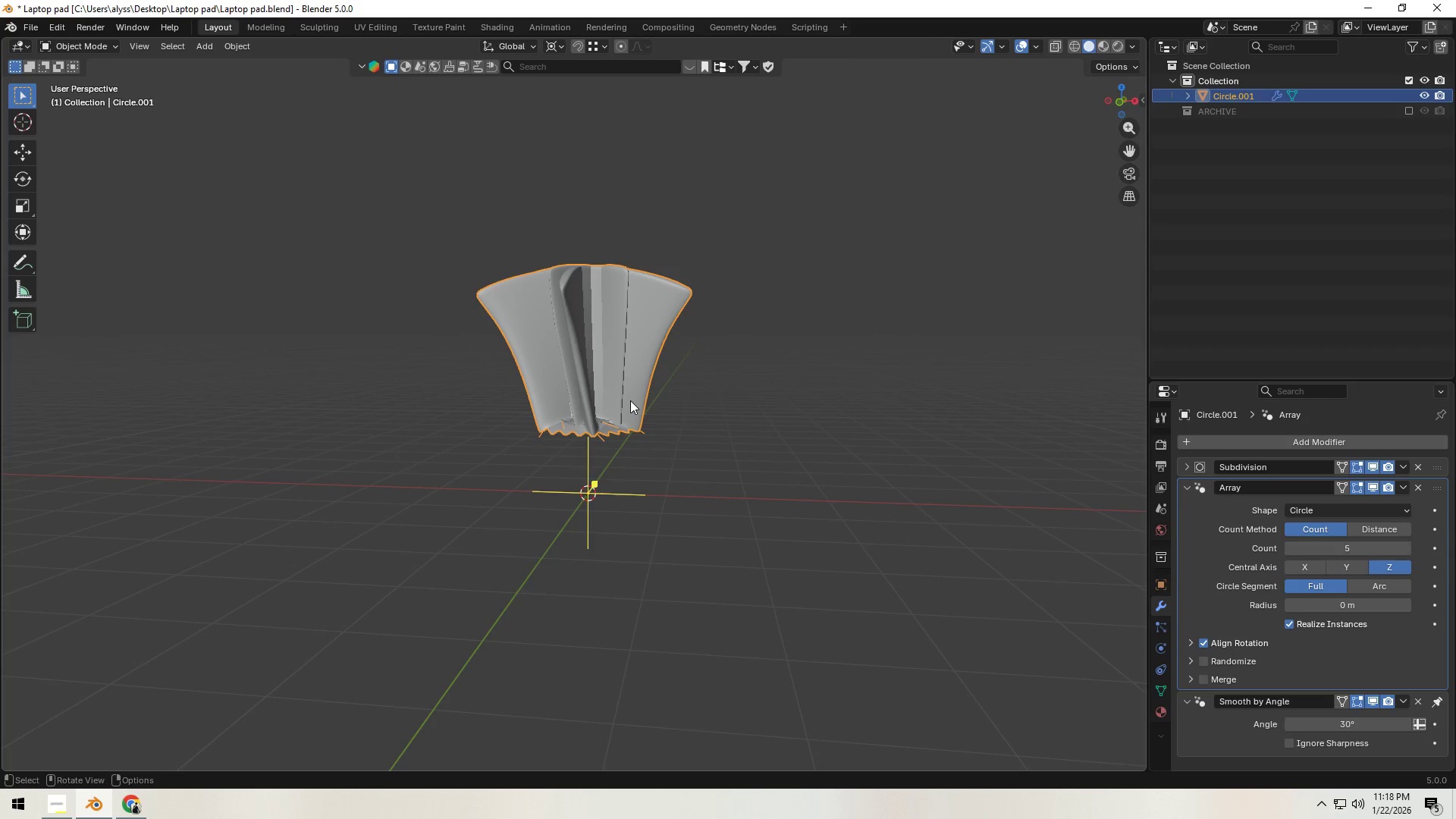 
left_click([630, 400])
 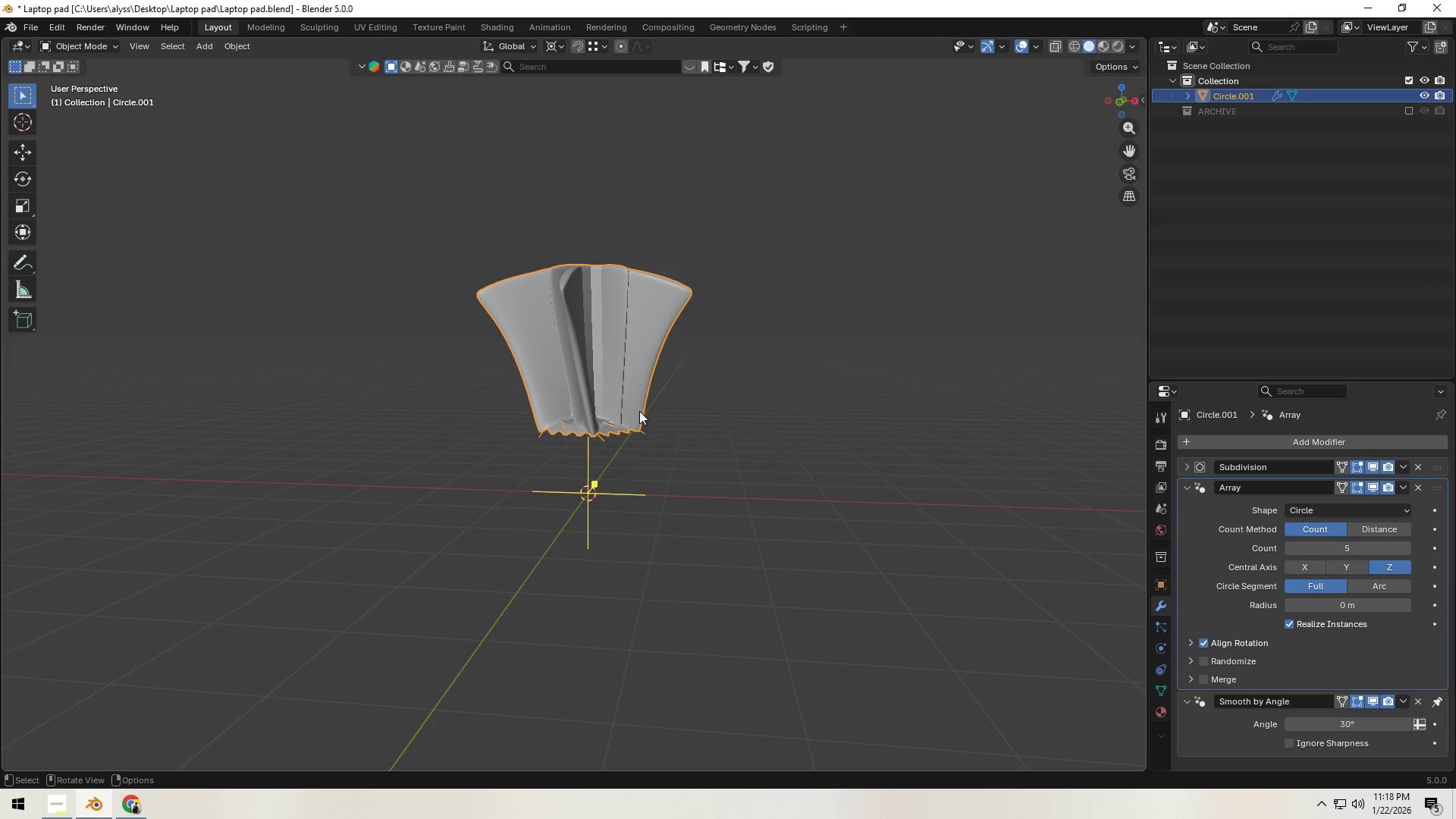 
key(Control+A)
 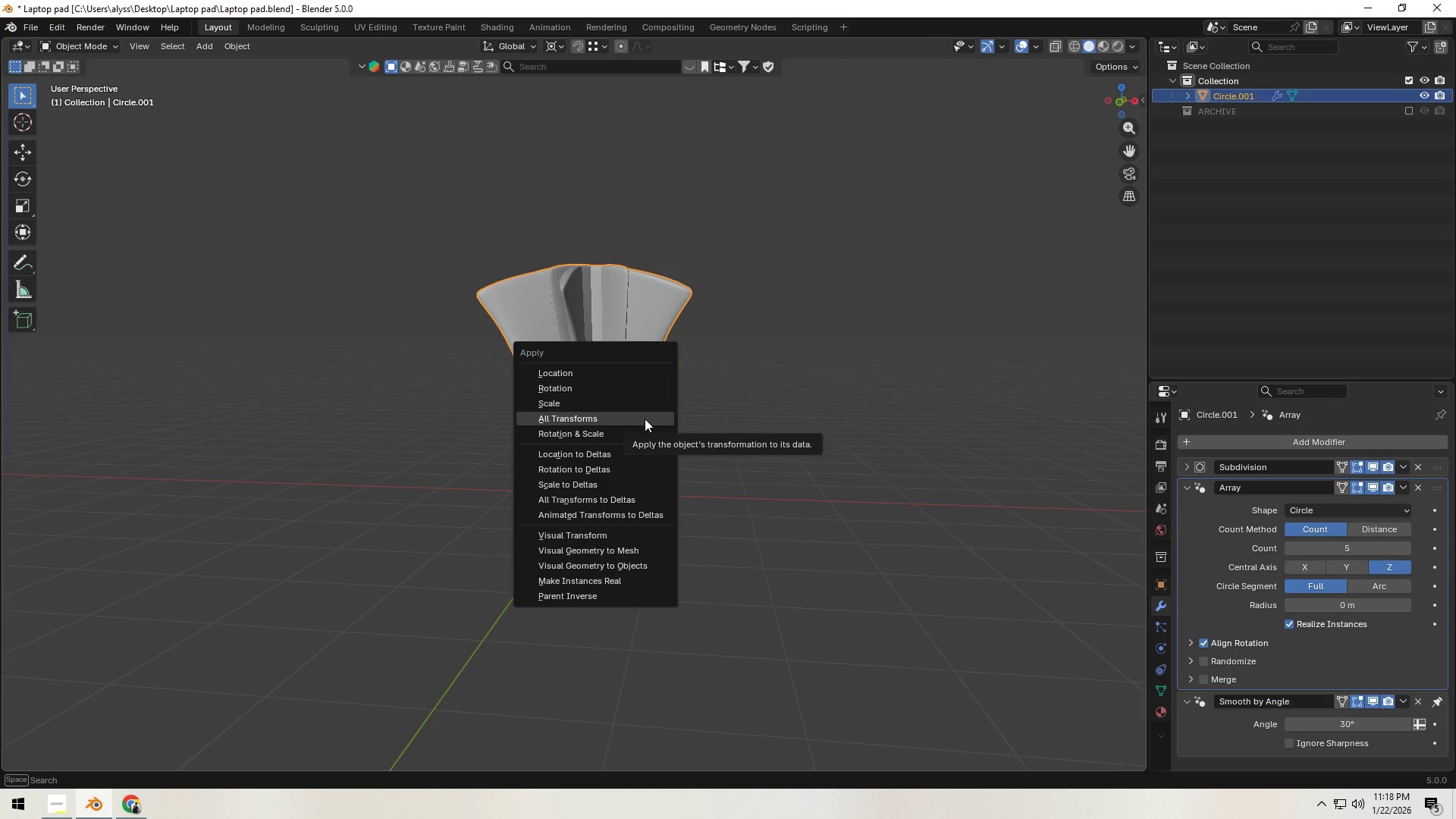 
left_click([645, 419])
 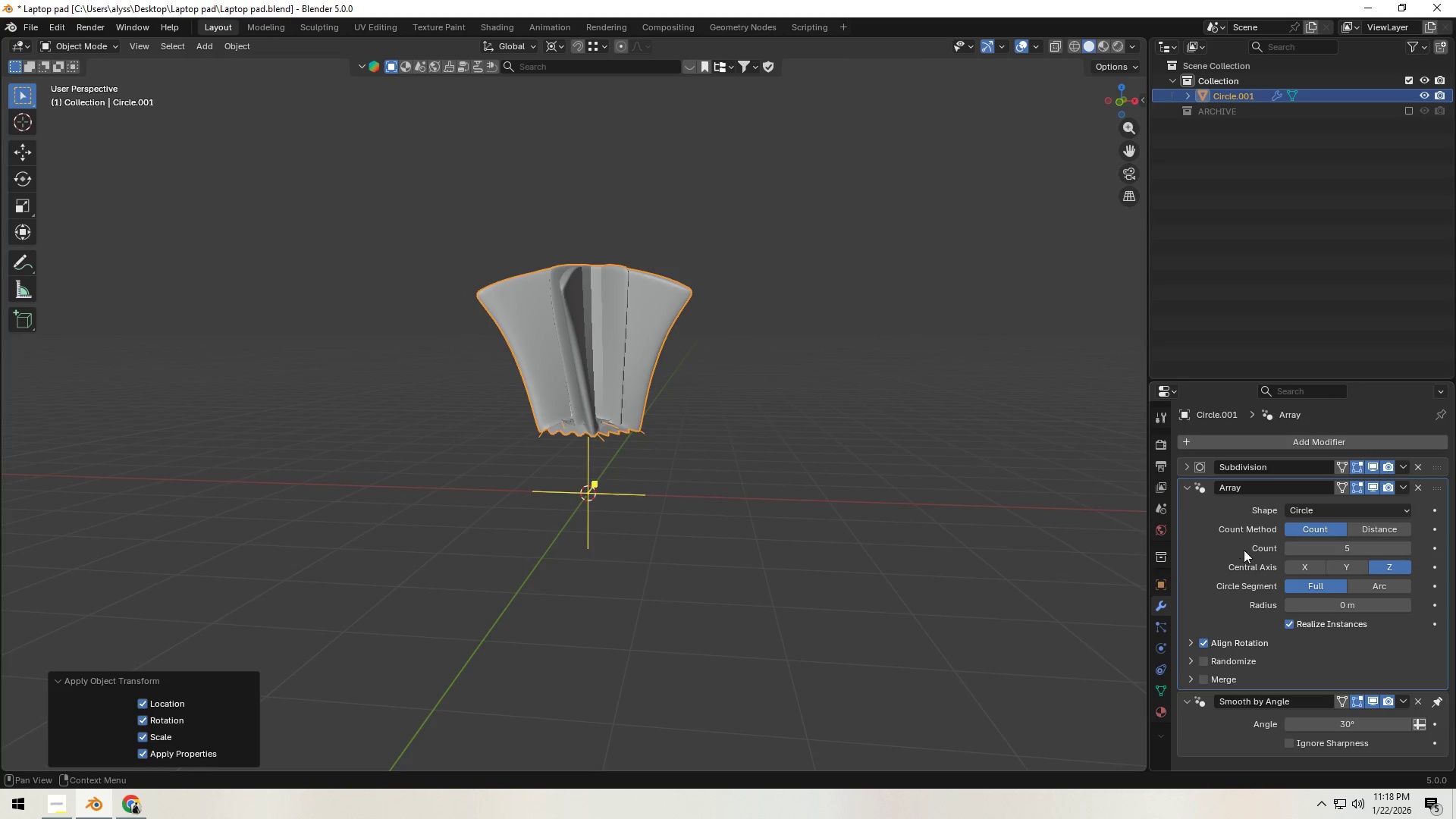 
mouse_move([1313, 563])
 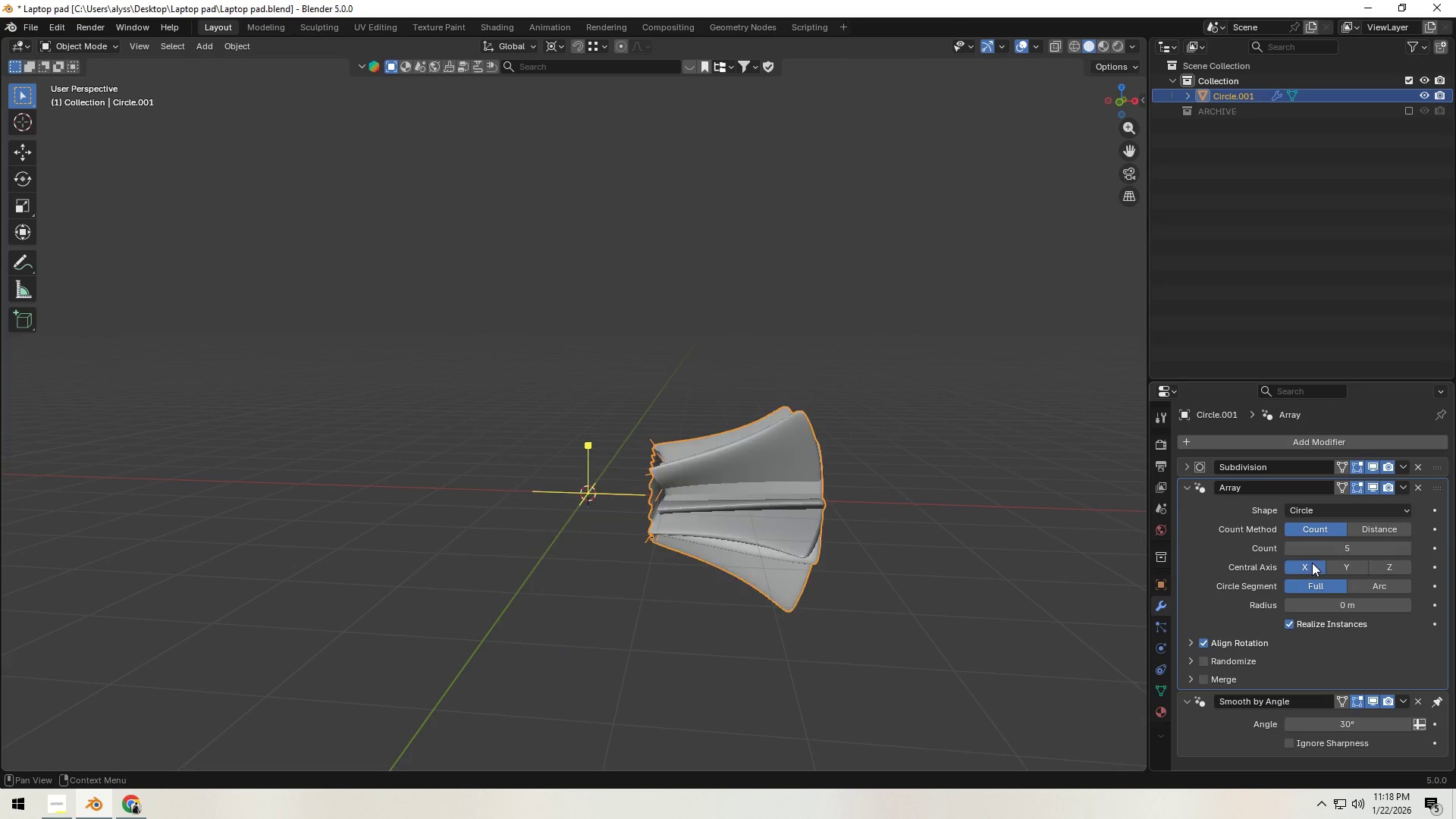 
left_click([1312, 563])
 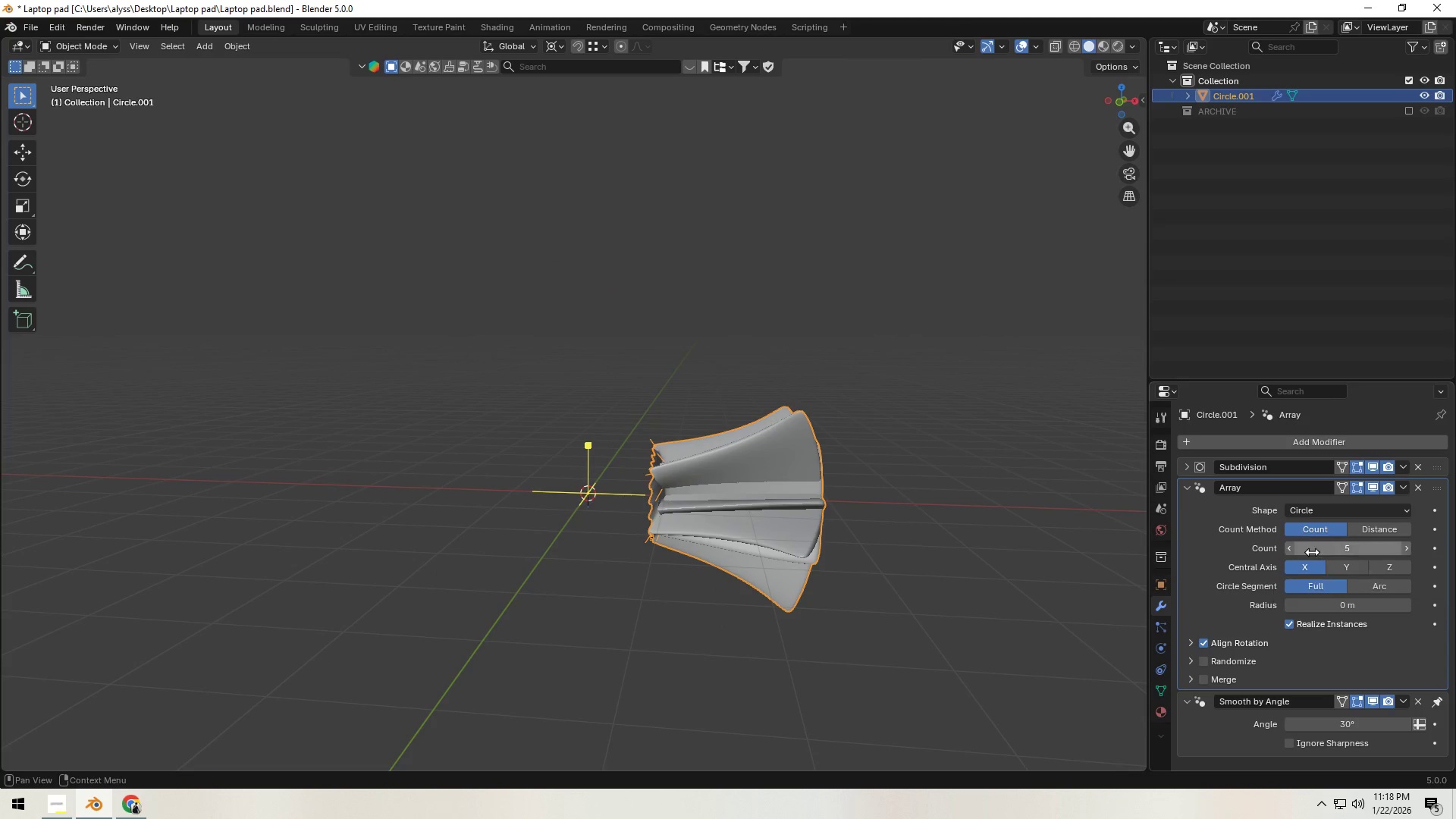 
left_click([1329, 509])
 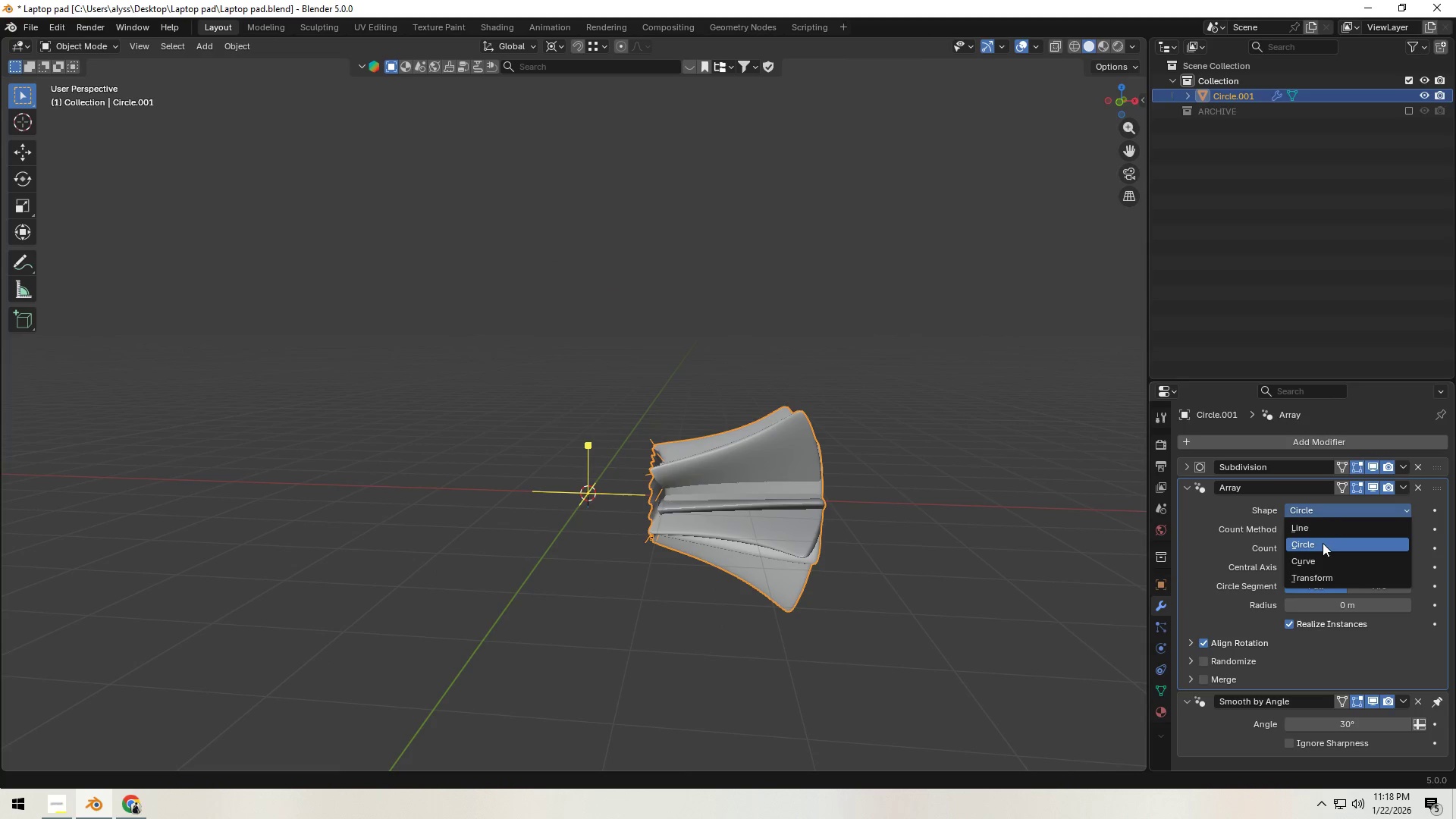 
scroll: coordinate [1321, 551], scroll_direction: down, amount: 1.0
 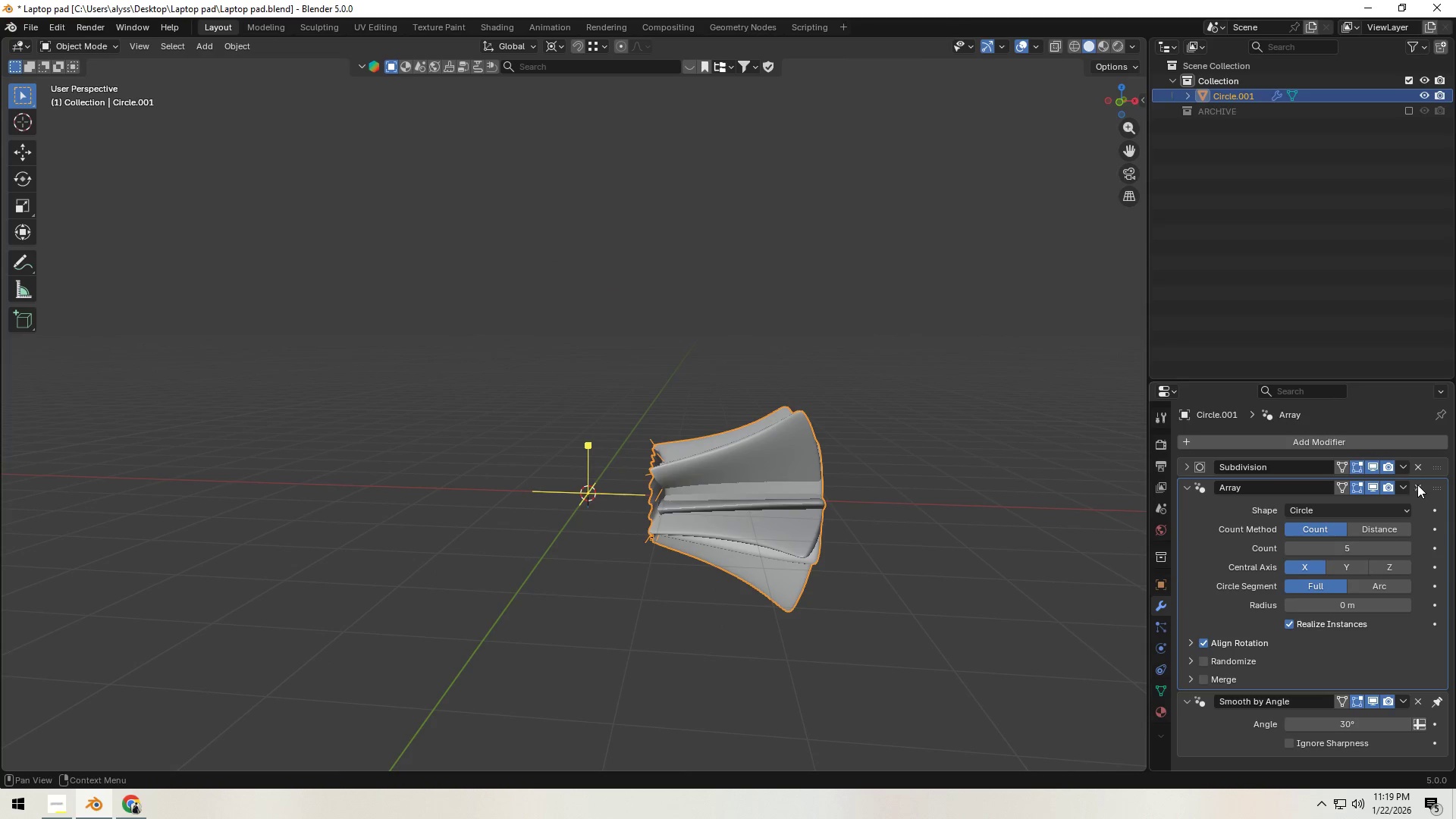 
left_click_drag(start_coordinate=[1438, 486], to_coordinate=[1435, 450])
 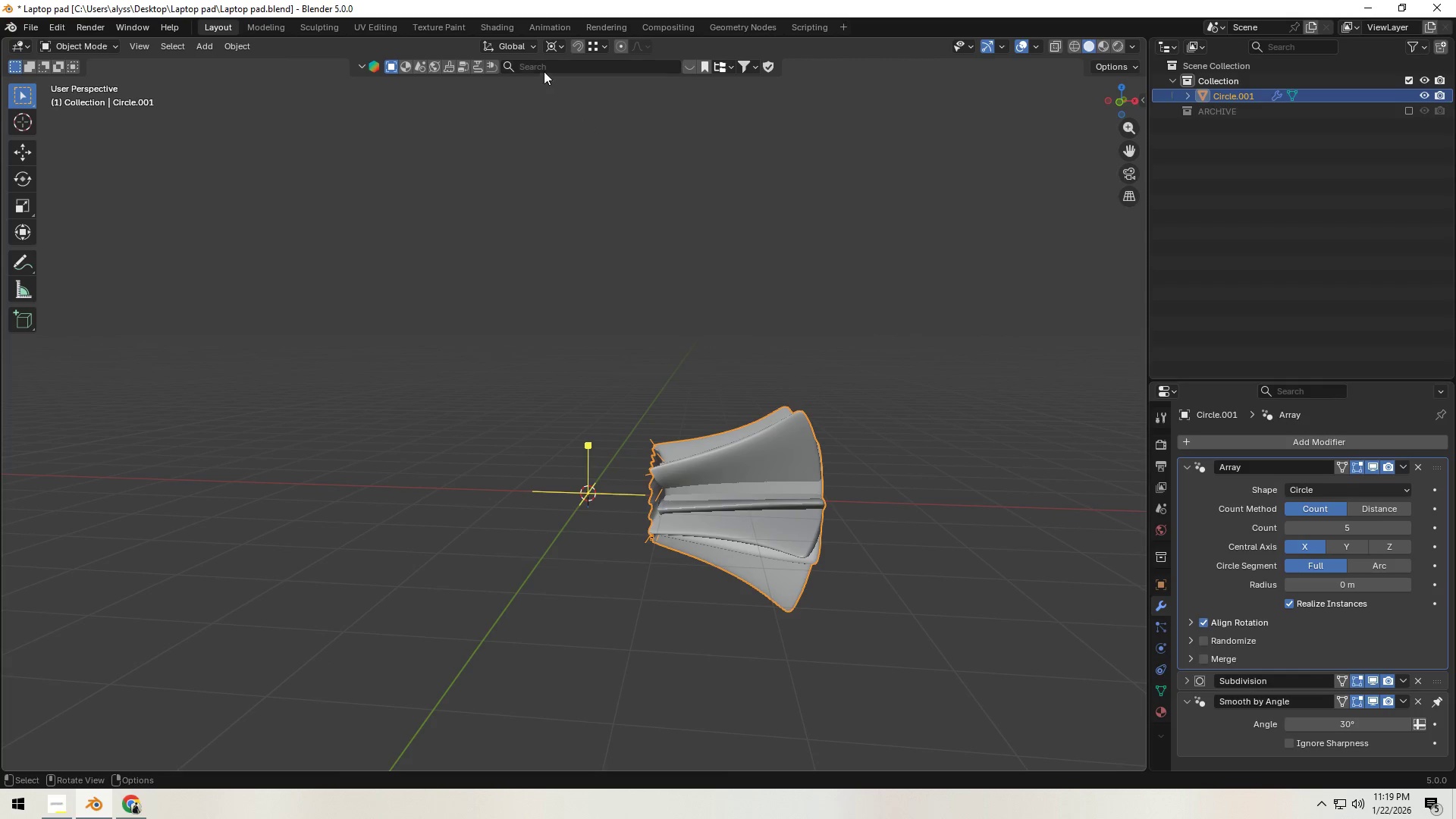 
left_click([544, 46])
 